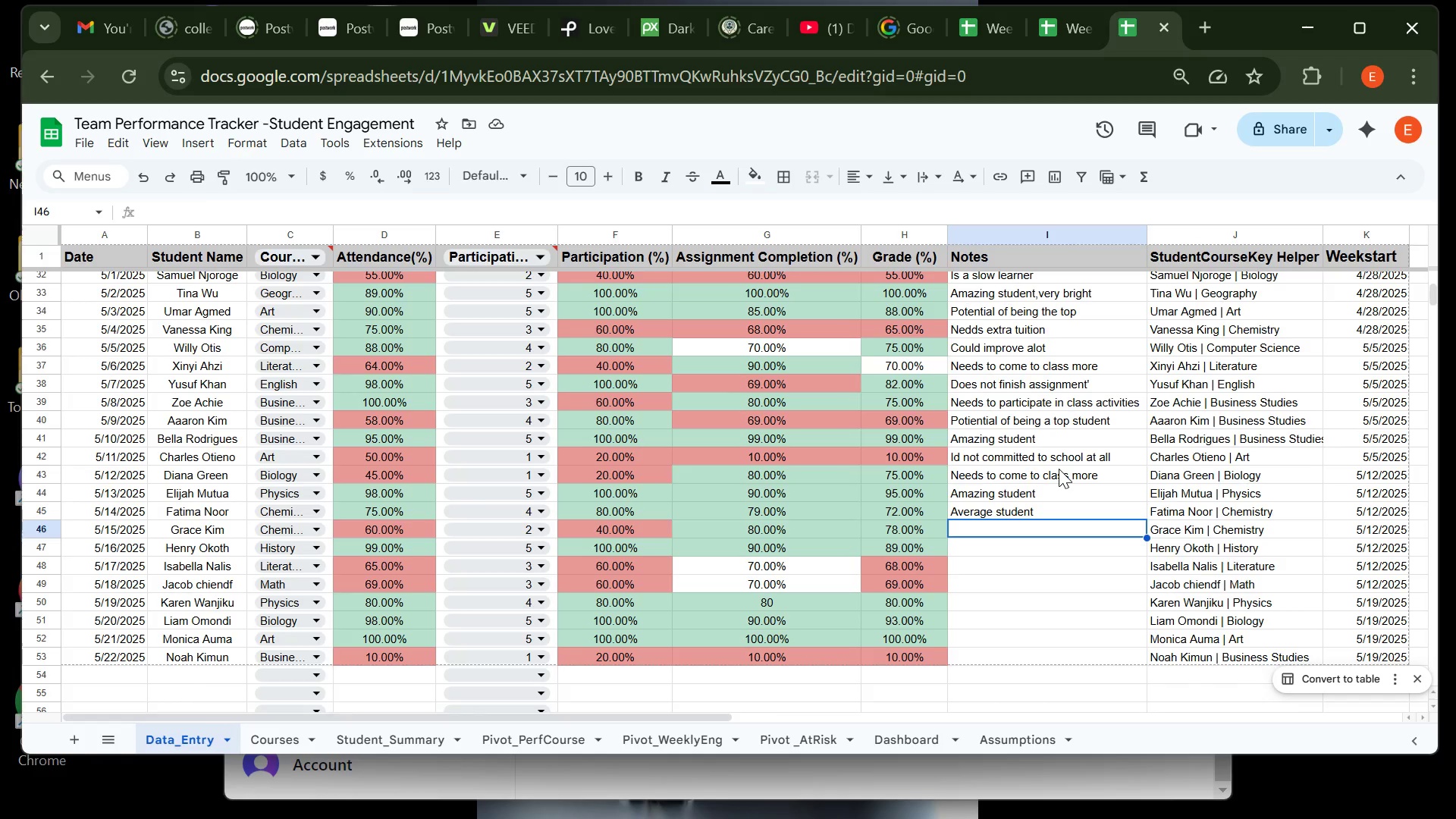 
type(Average student )
 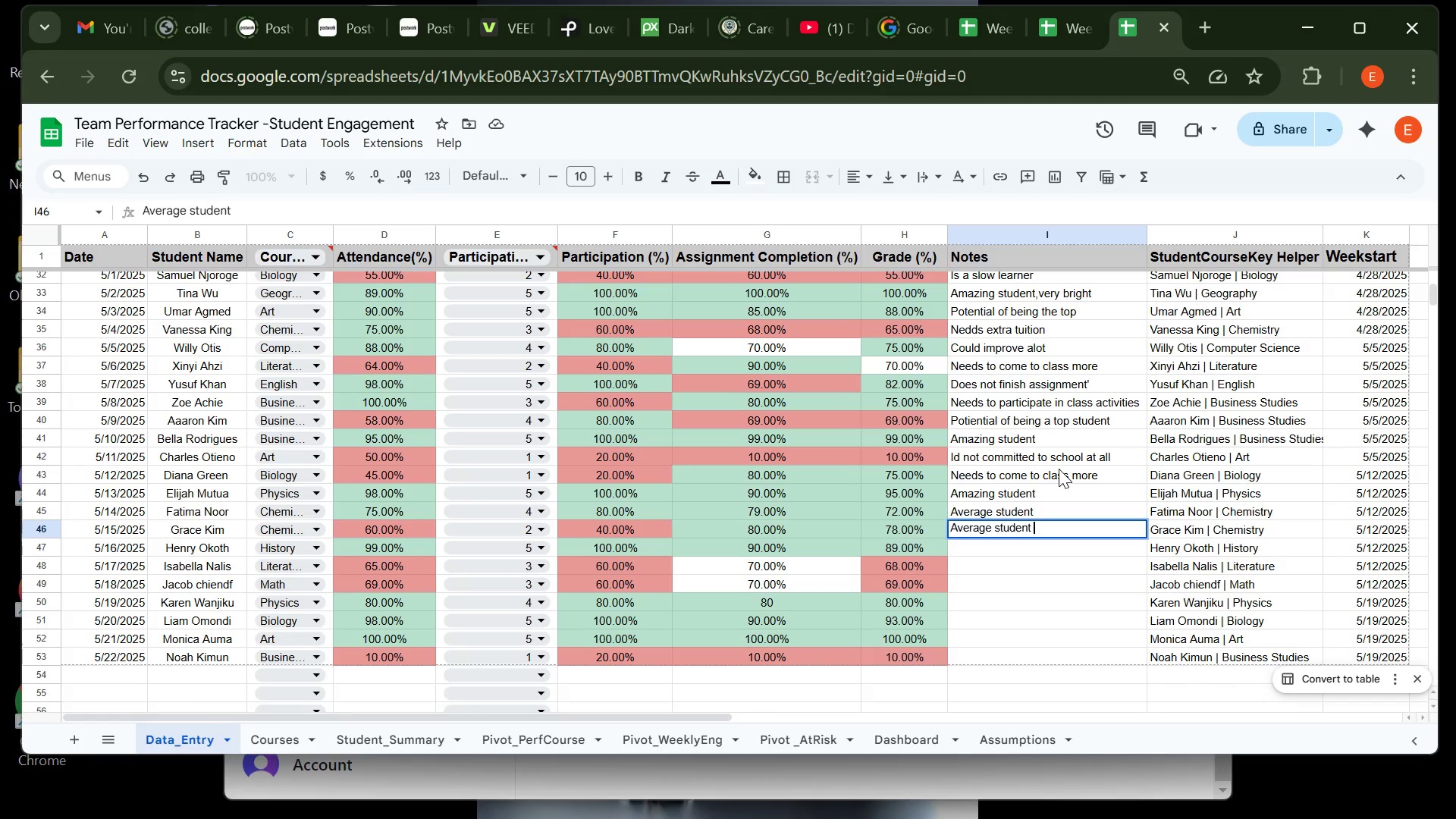 
key(Enter)
 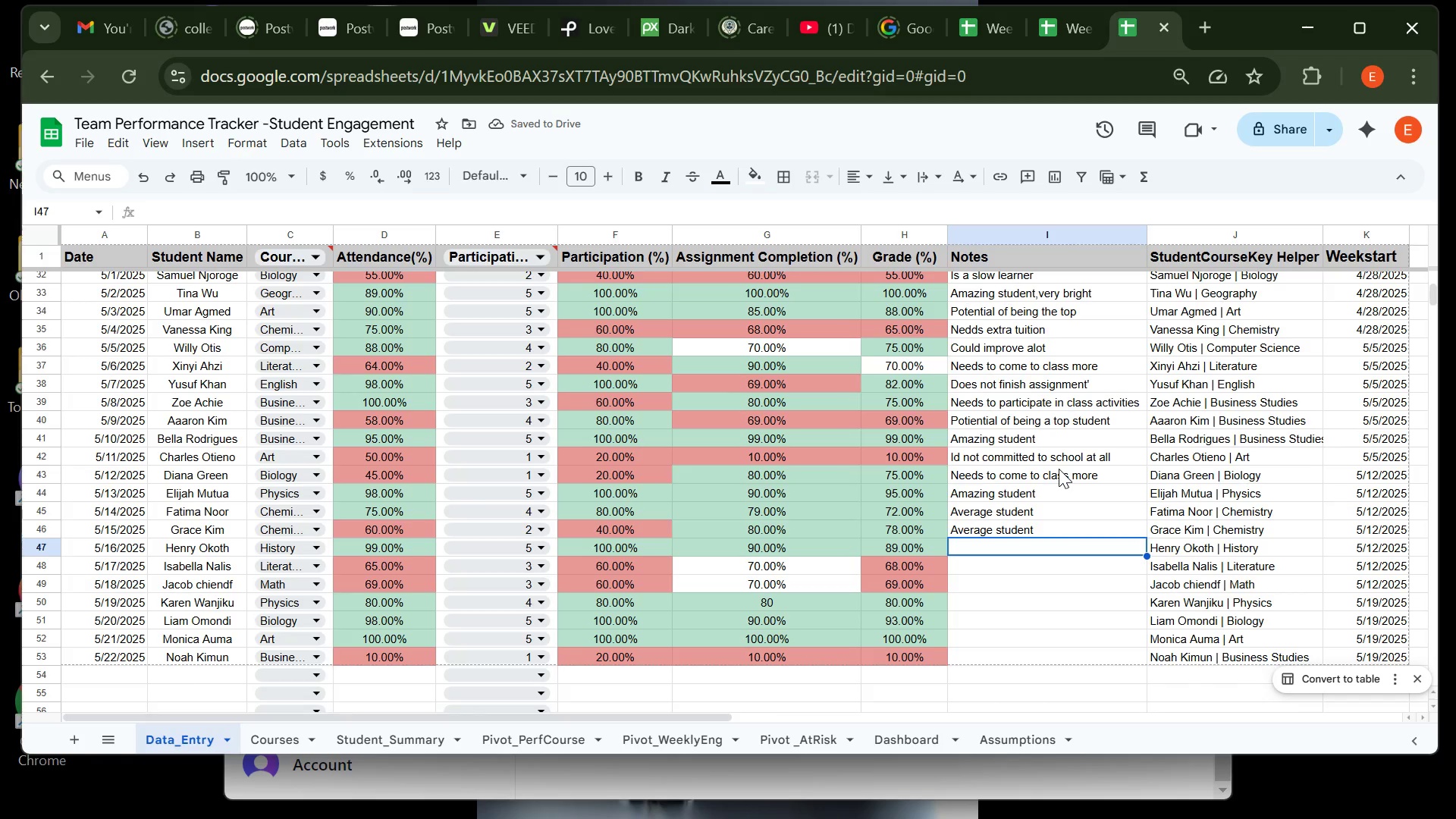 
type(RE)
key(Backspace)
type(eally good performer )
 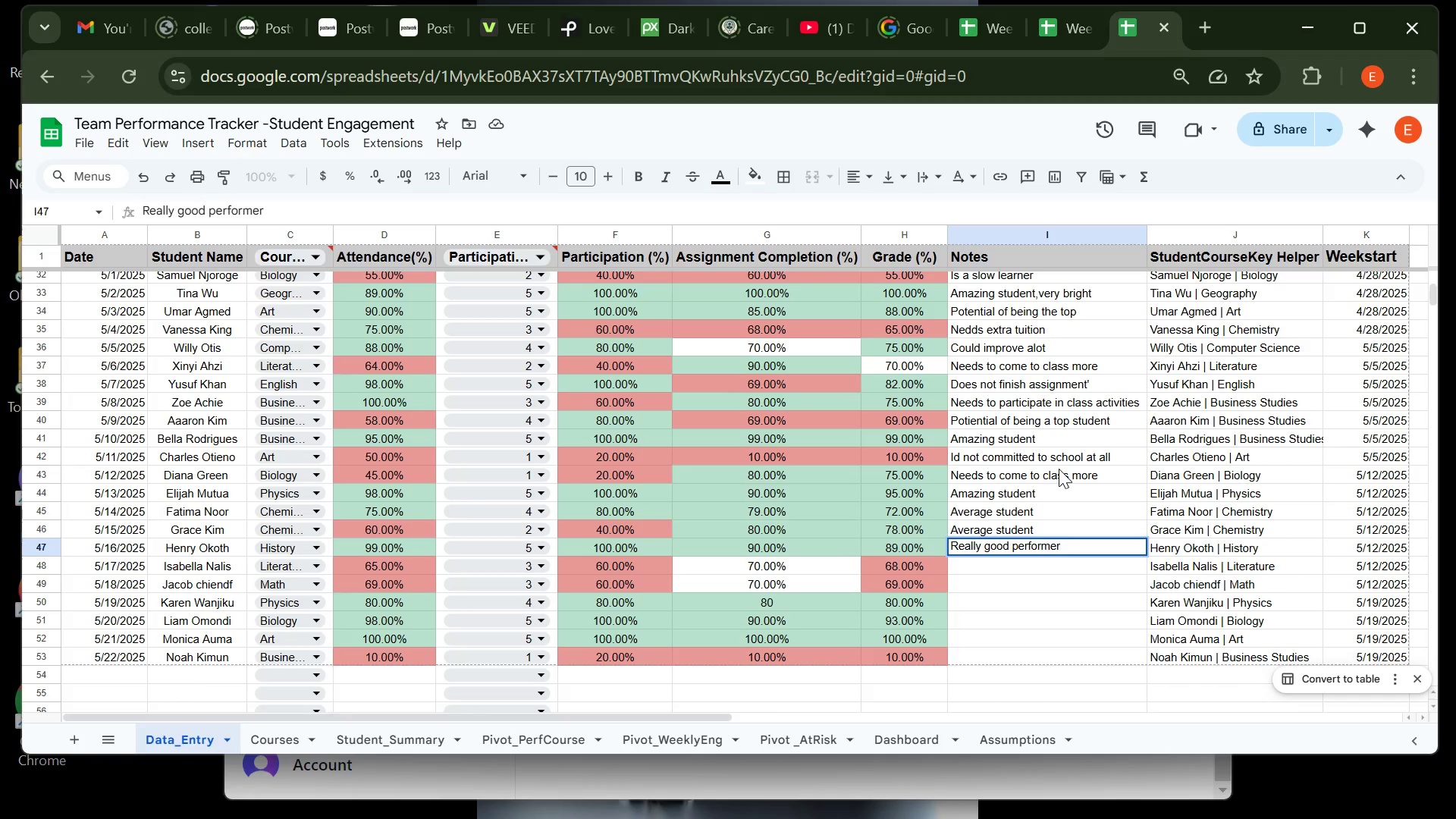 
key(Enter)
 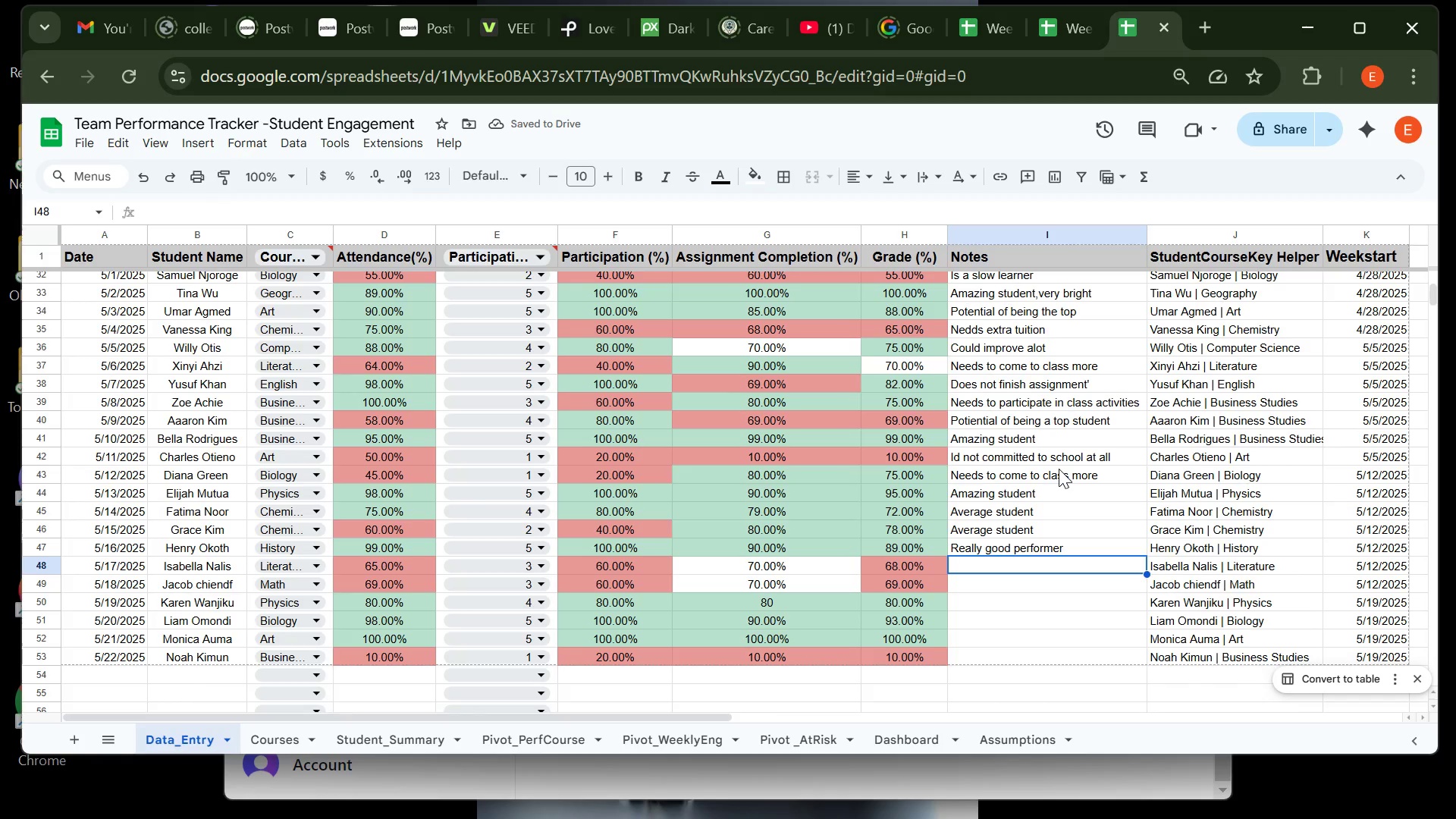 
type(Can )
 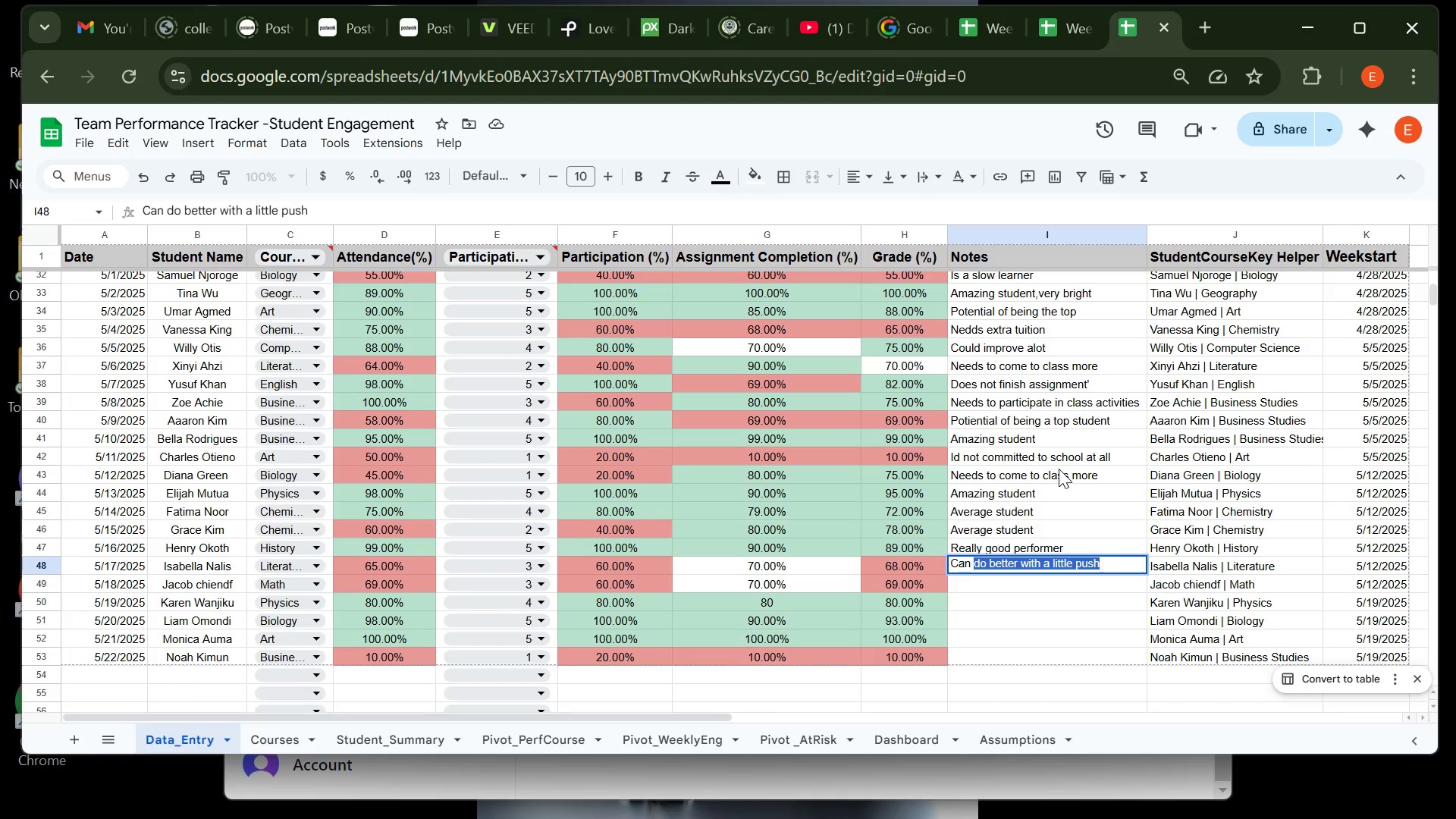 
key(ArrowRight)
 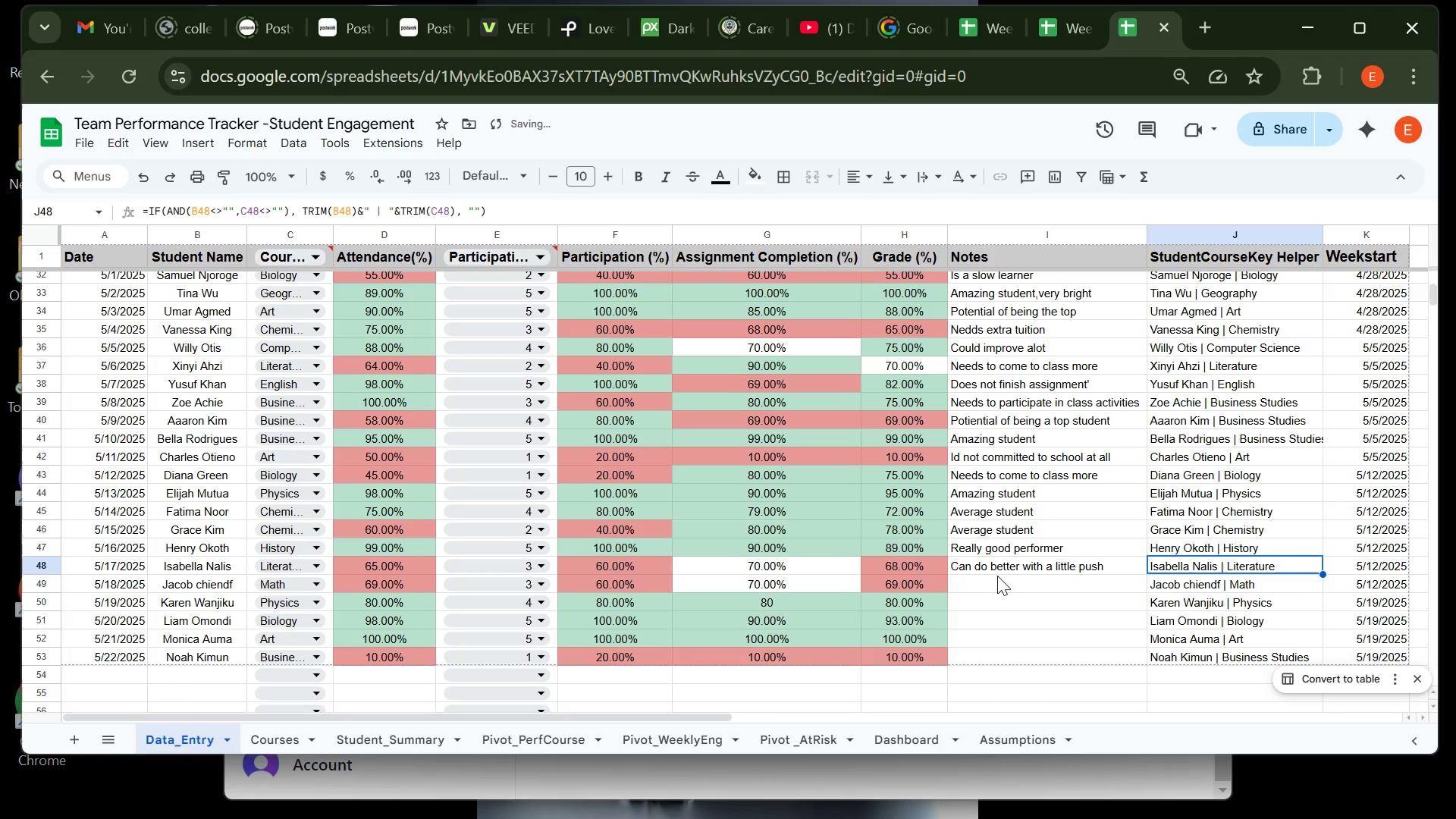 
left_click([993, 582])
 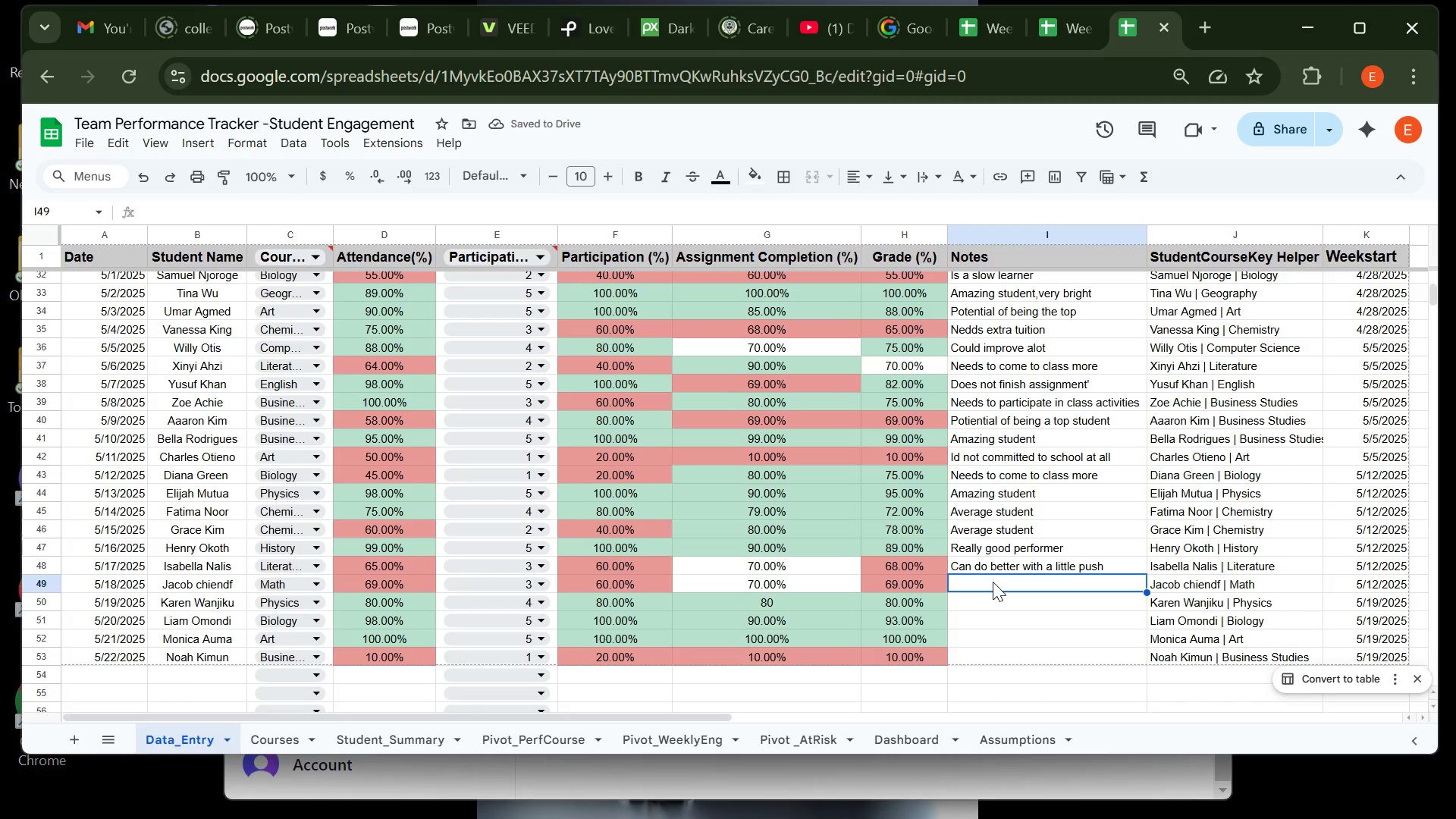 
type(cann)
key(Backspace)
key(Backspace)
key(Backspace)
key(Backspace)
type(Ca)
 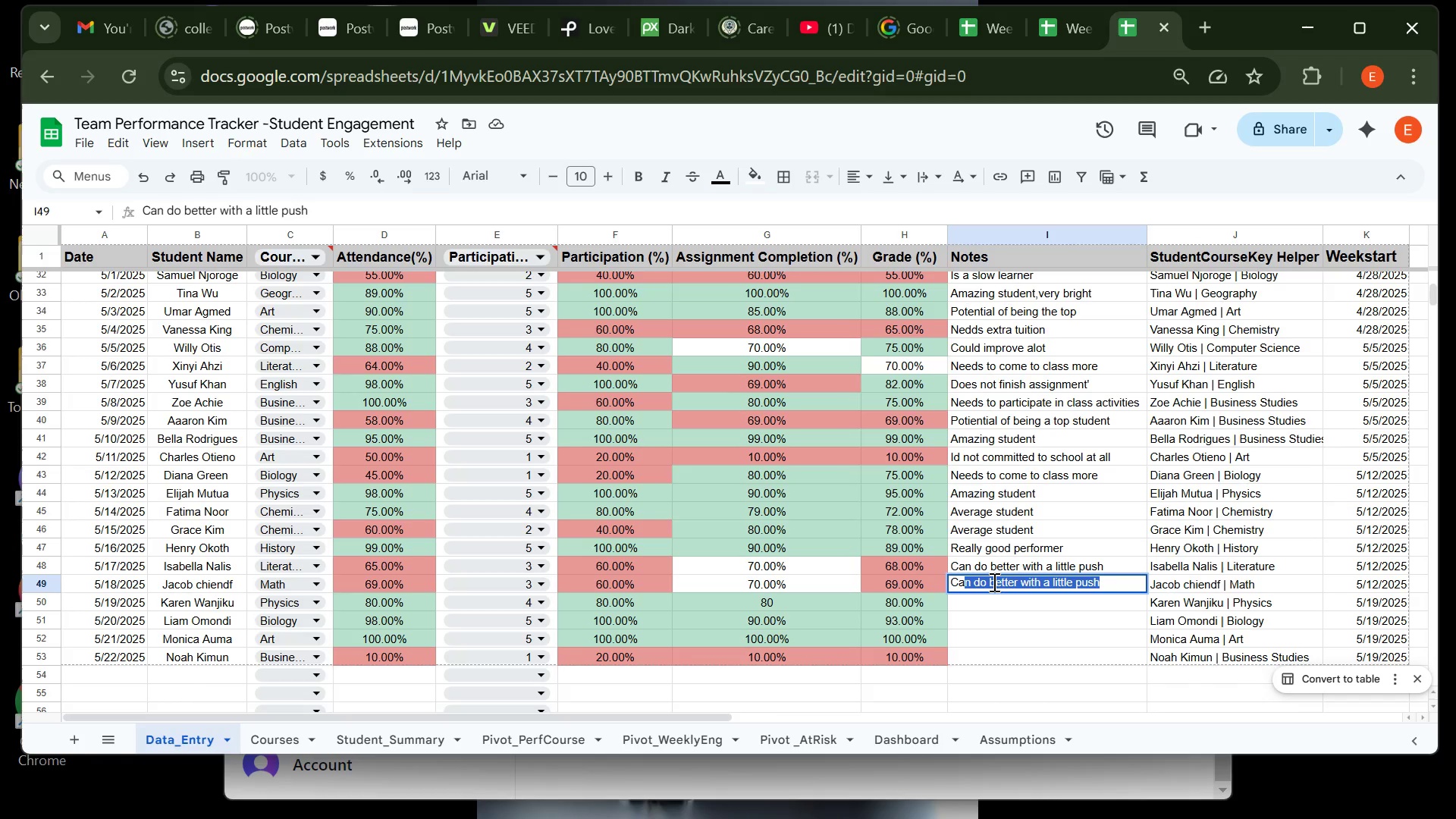 
key(ArrowRight)
 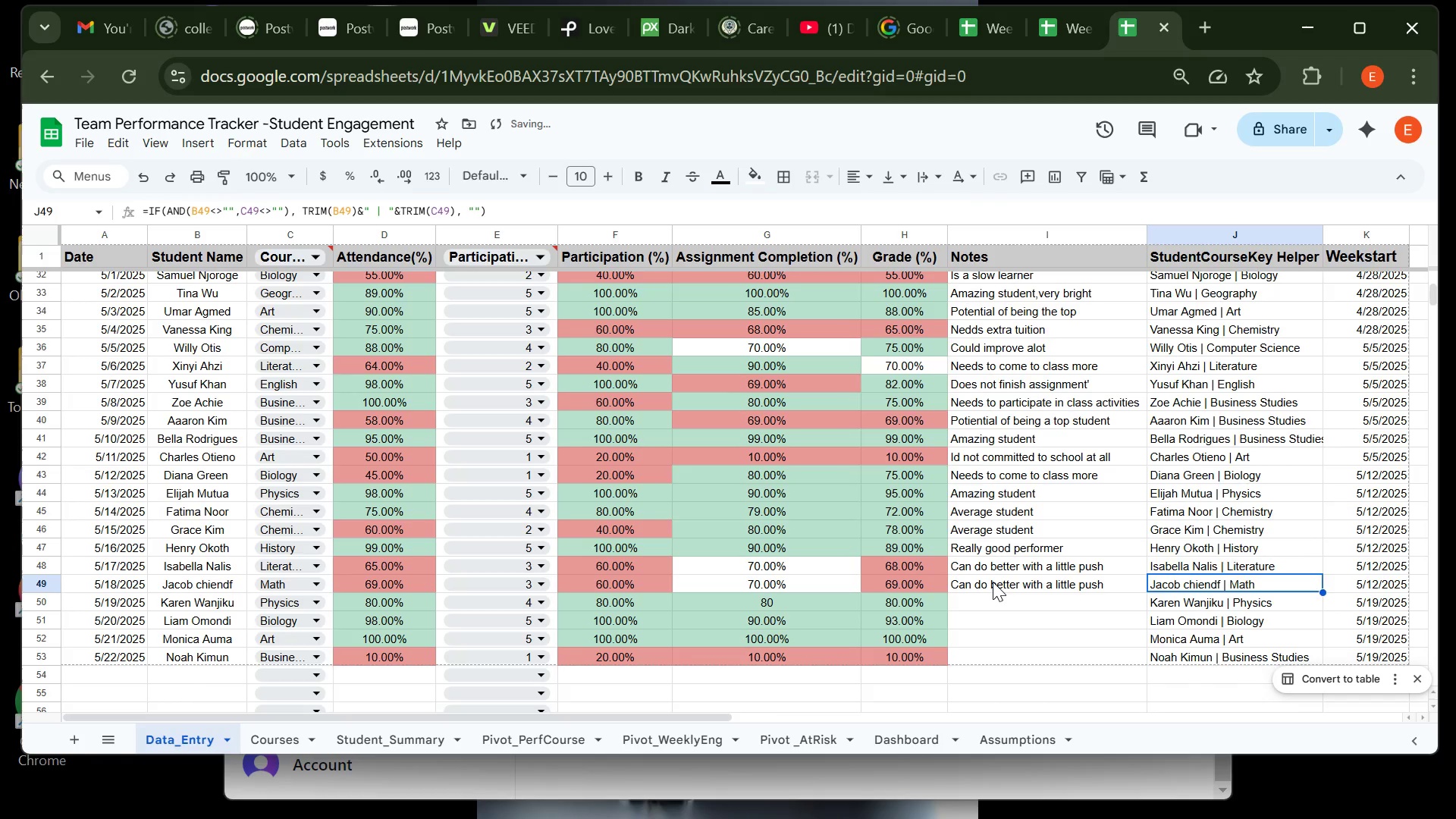 
key(Enter)
 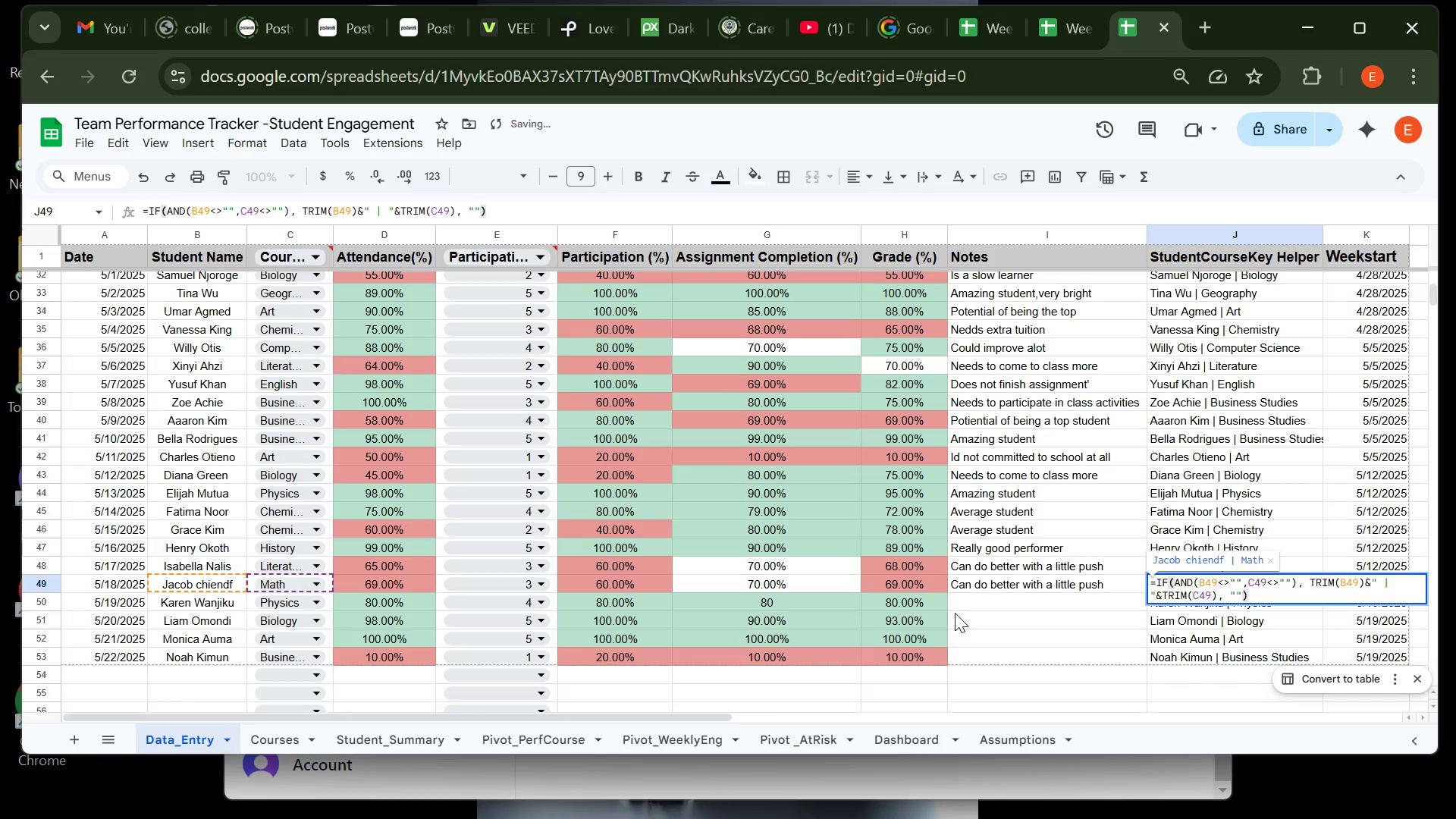 
left_click([959, 604])
 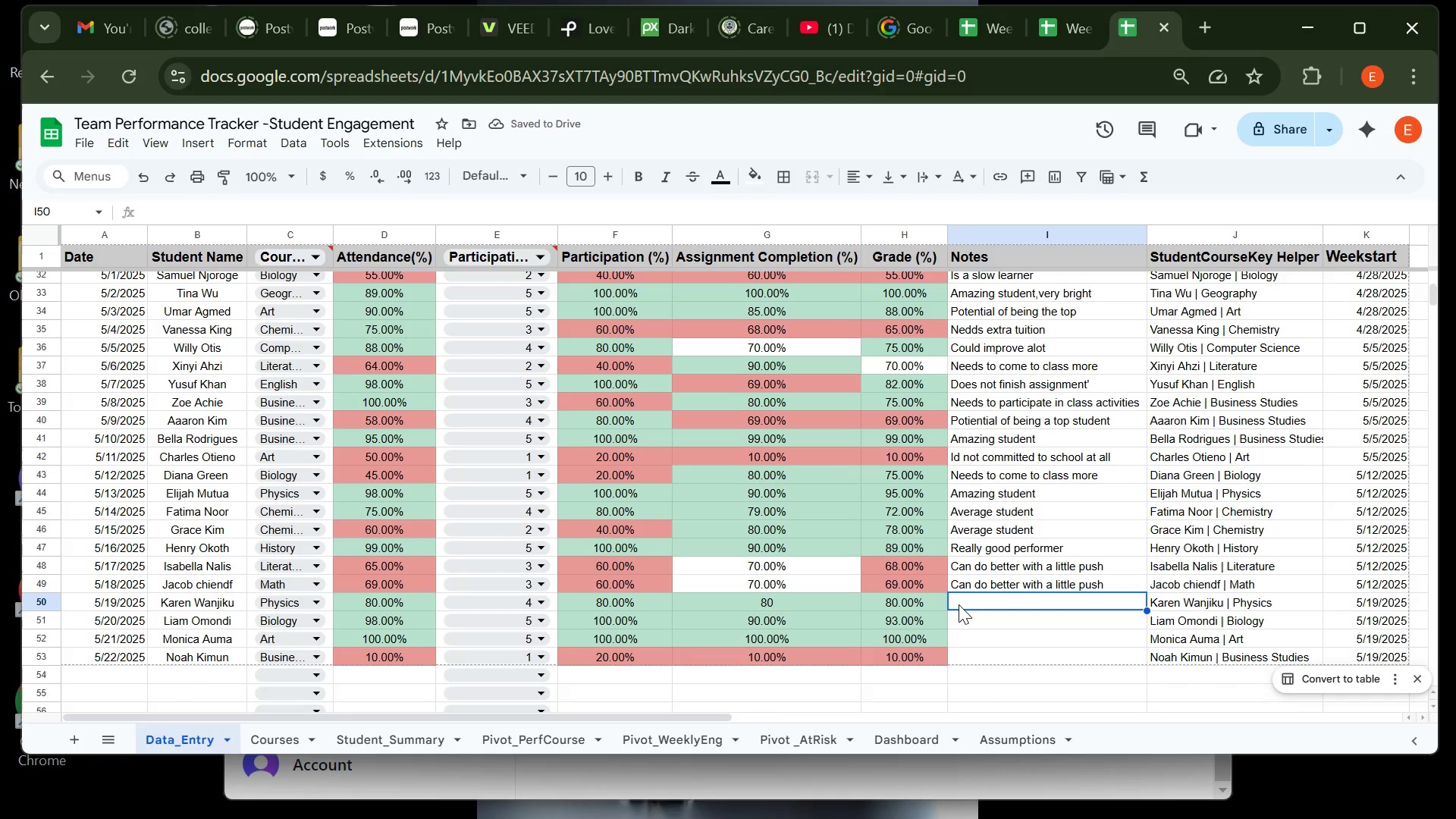 
type(Ia s good studmet)
key(Backspace)
key(Backspace)
key(Backspace)
type(ent )
 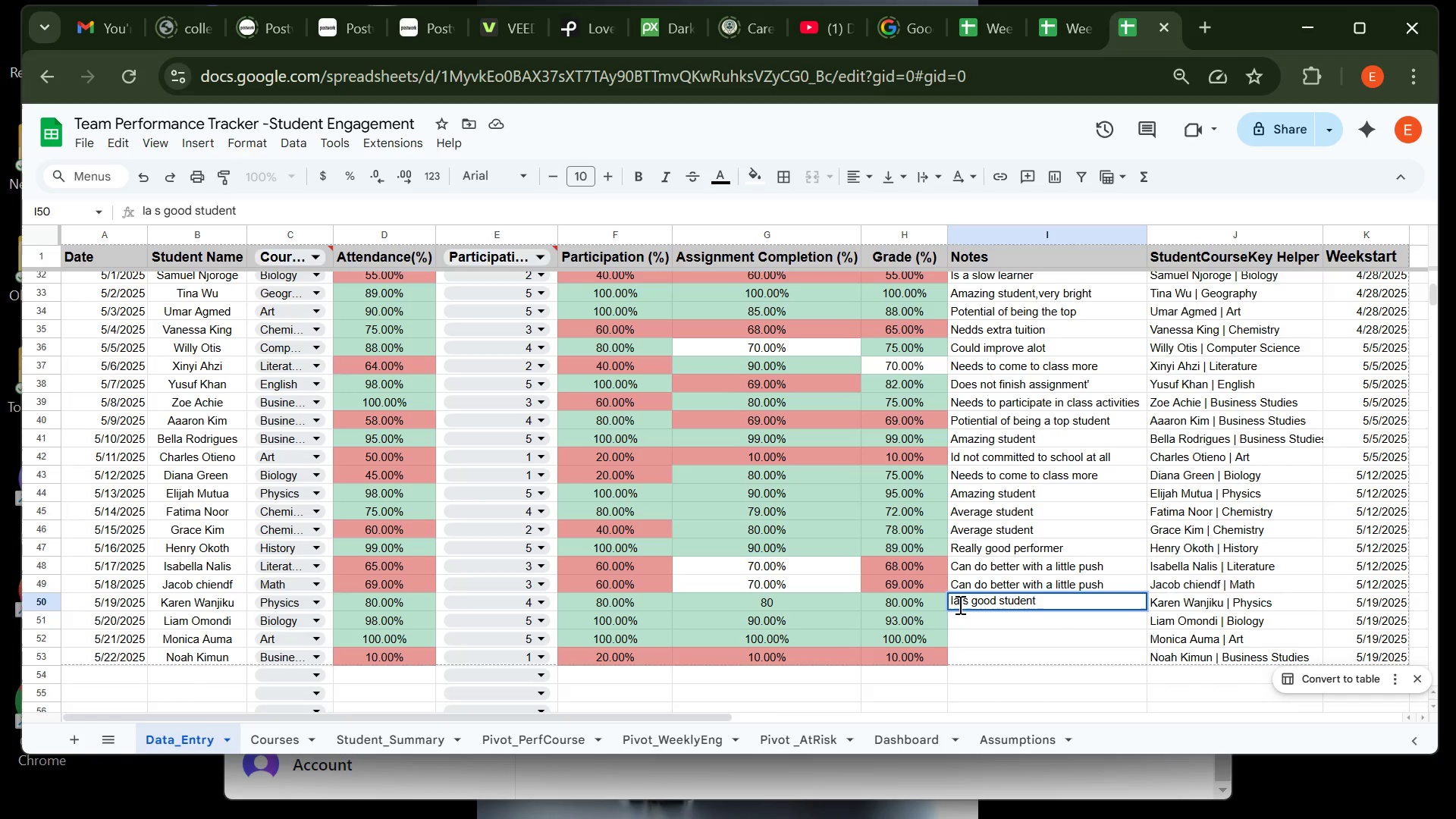 
key(Enter)
 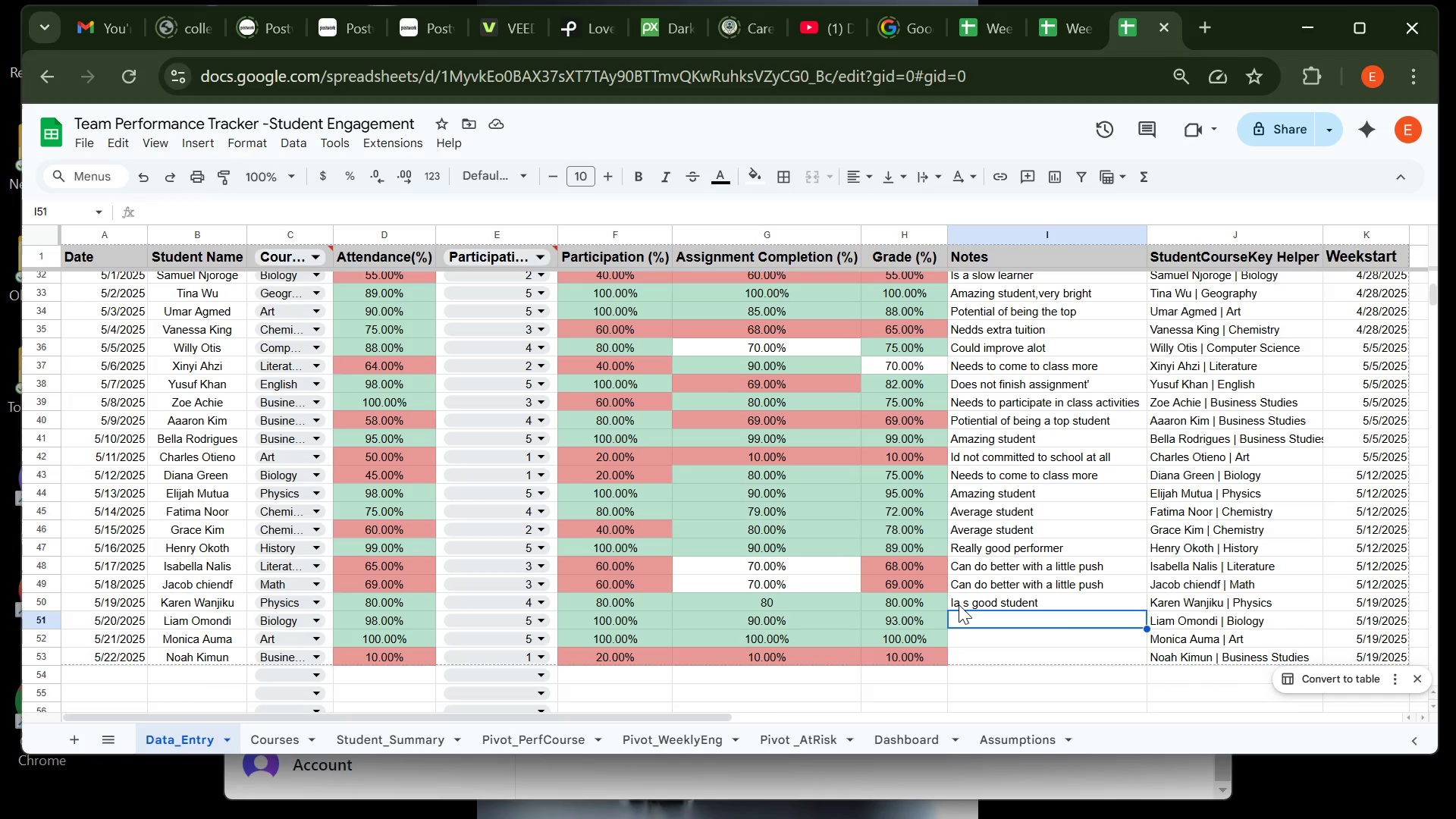 
wait(7.54)
 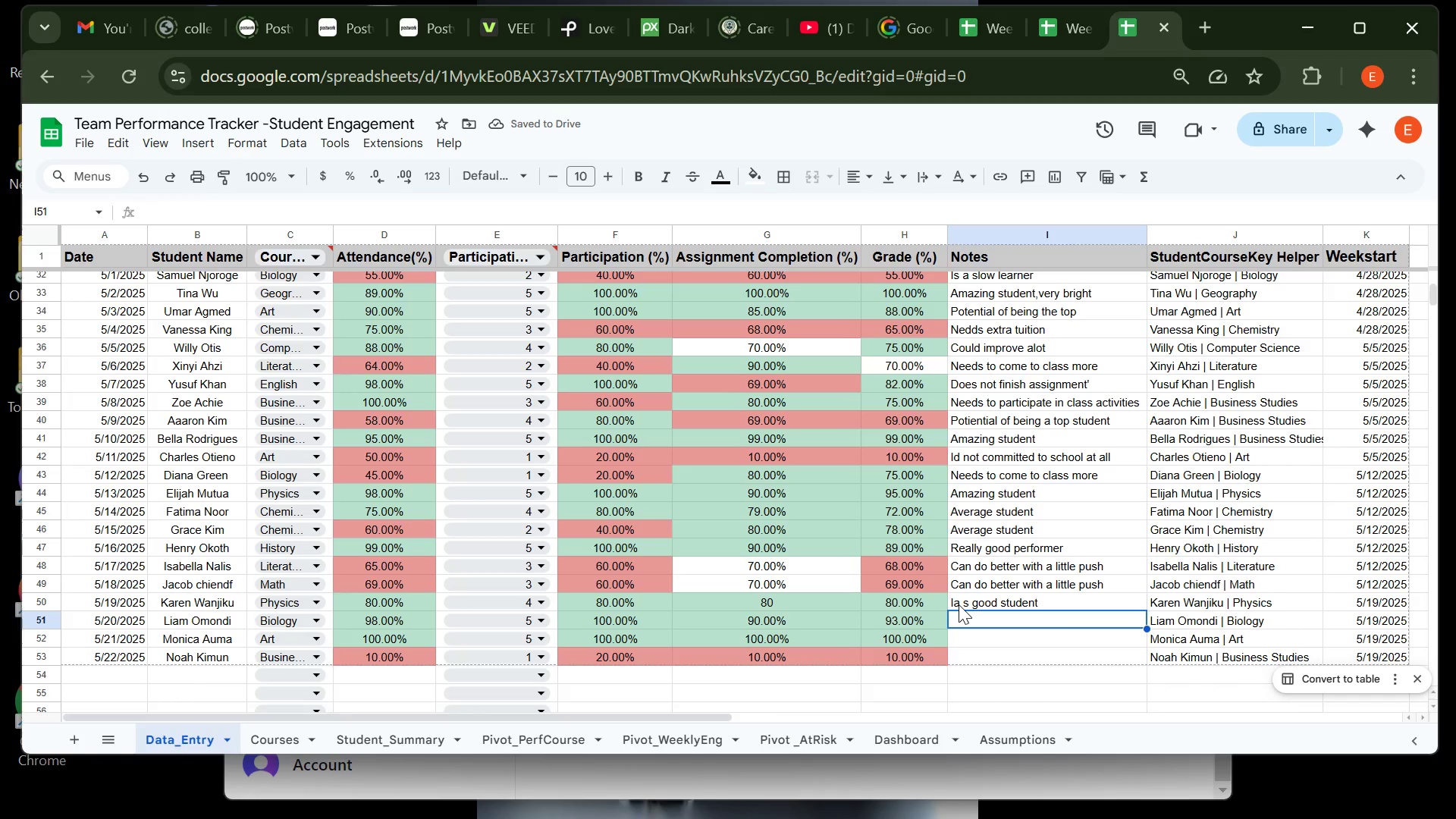 
type(Excellent student )
 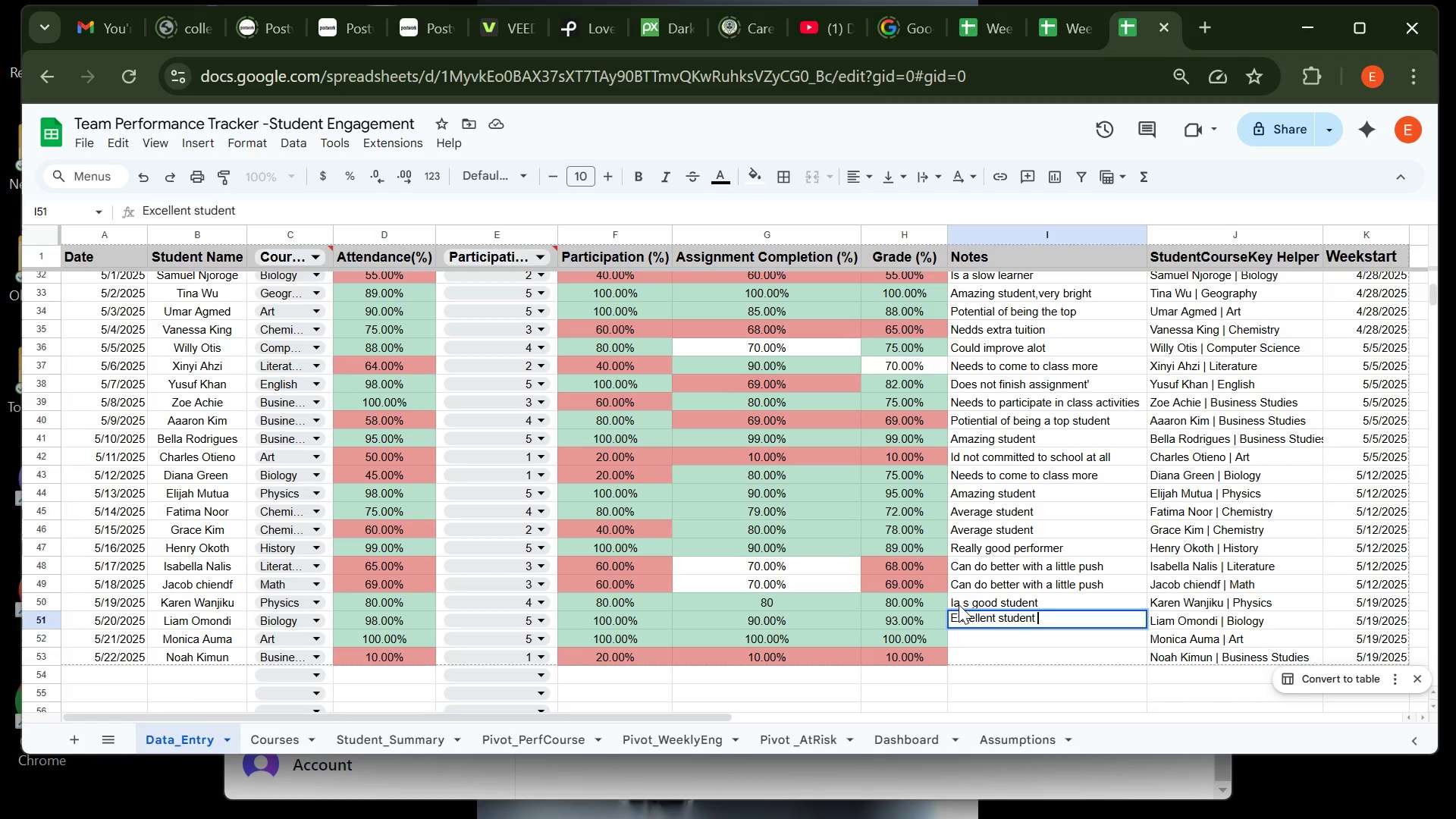 
key(Enter)
 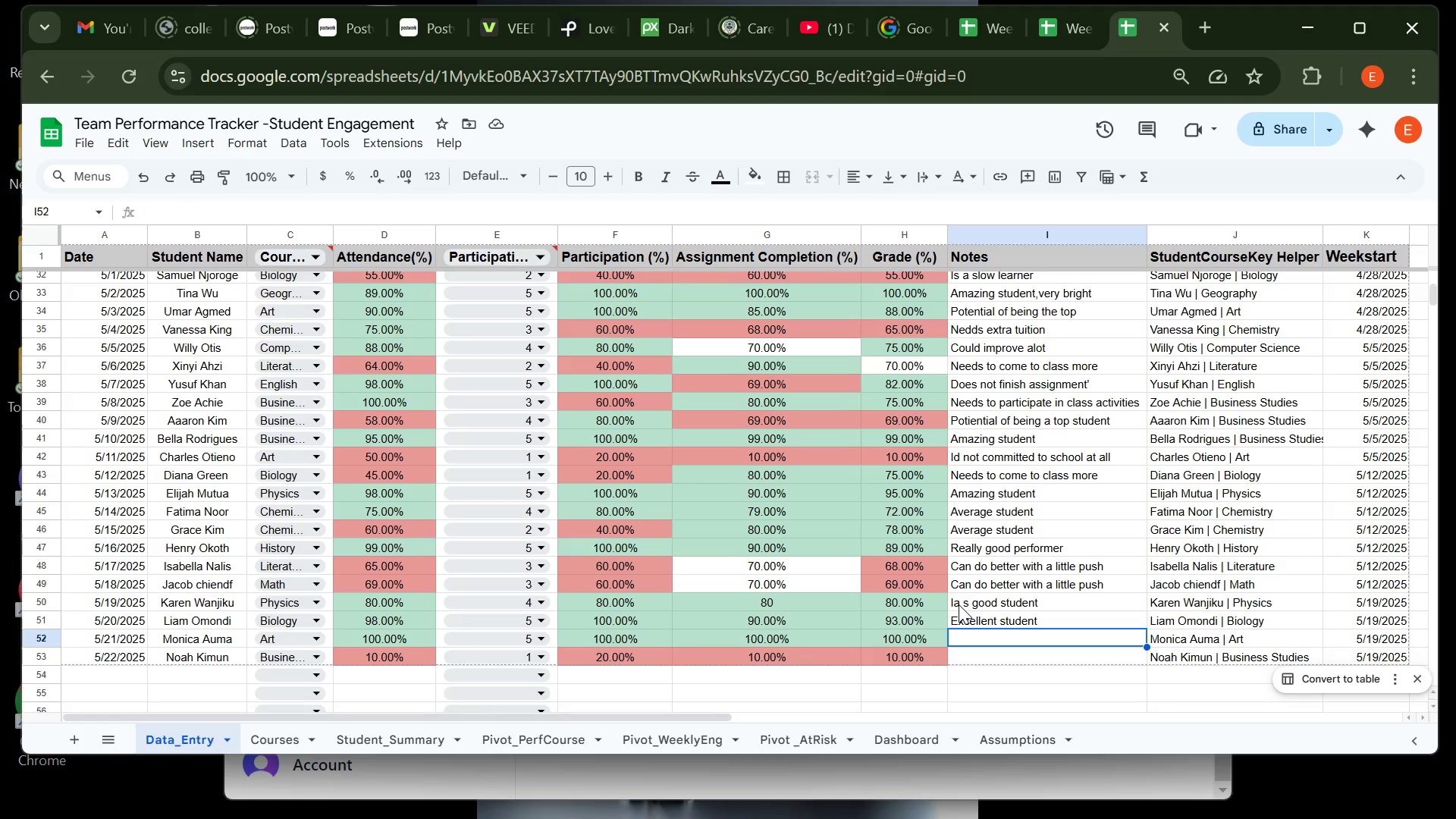 
wait(7.02)
 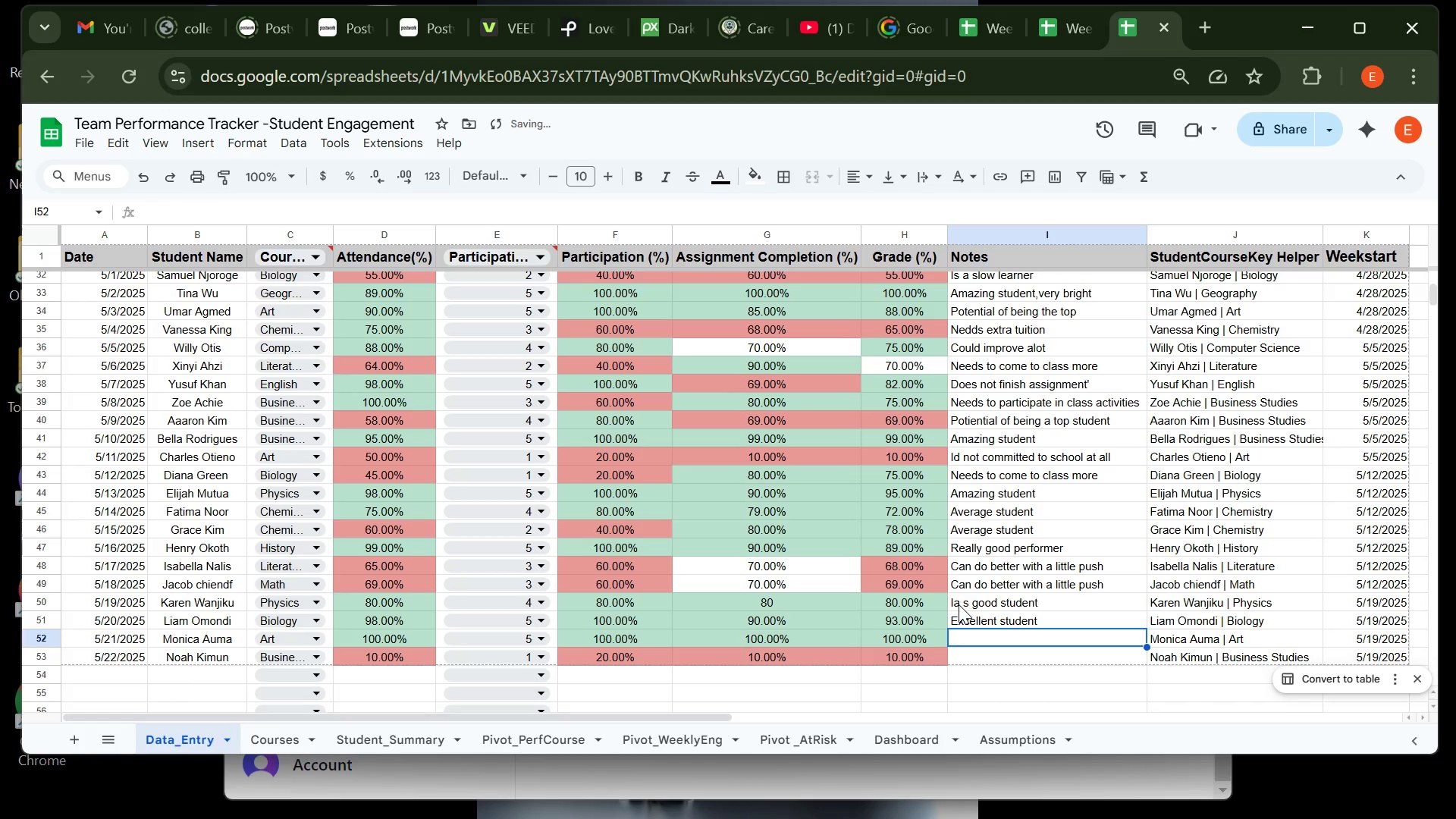 
type(Just a top calibre artist )
 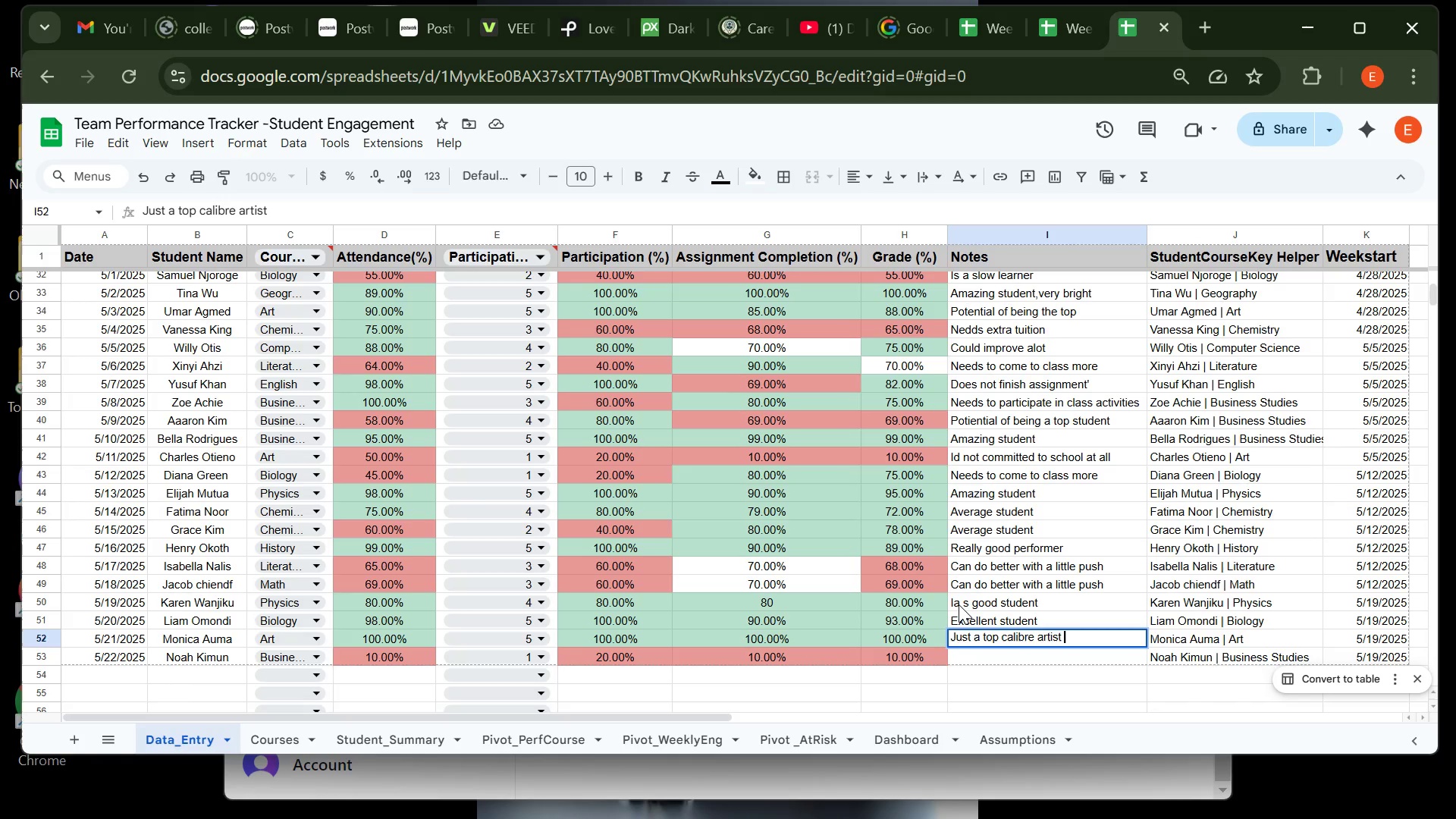 
key(Enter)
 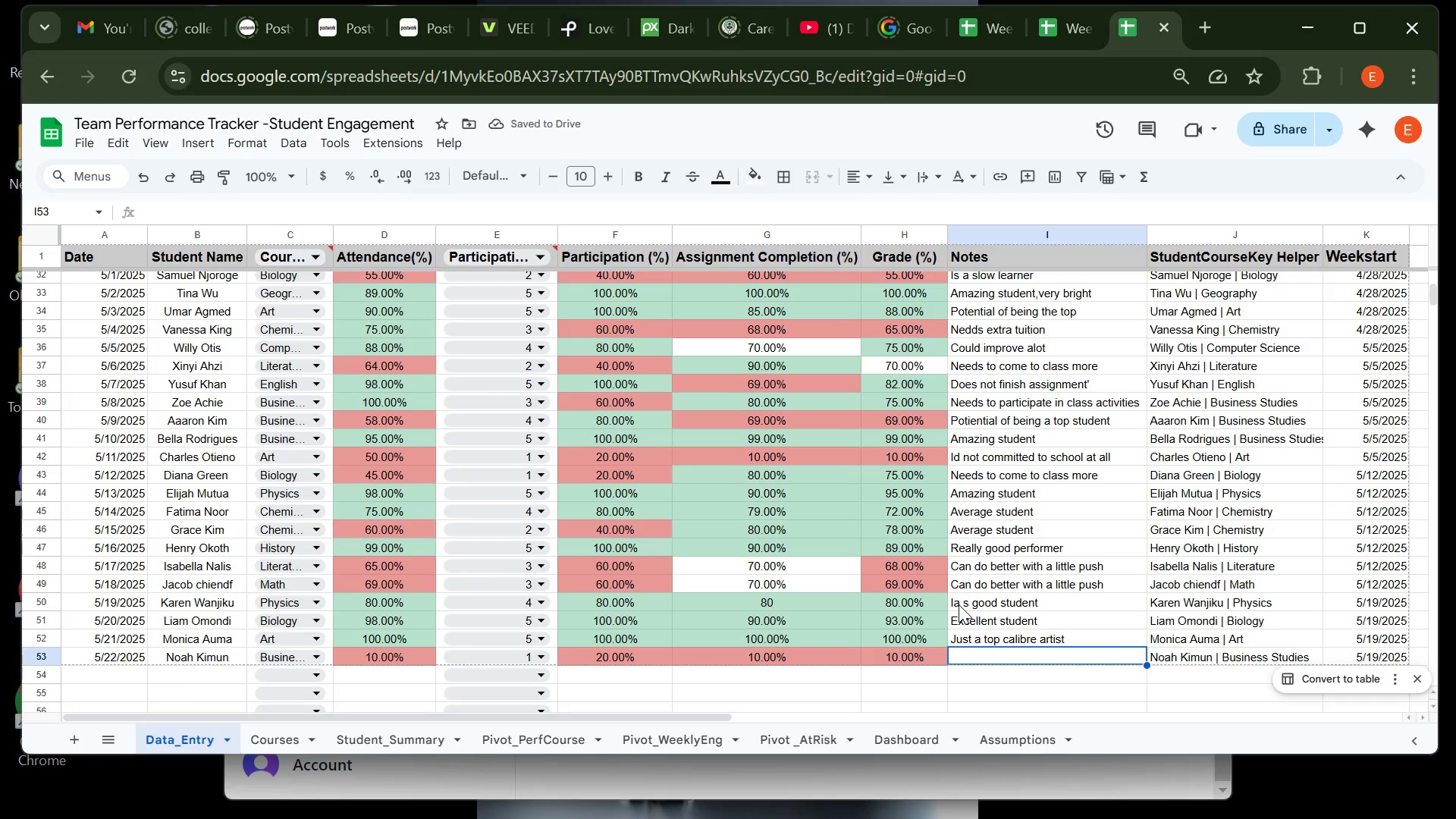 
type(Is not mo)
key(Backspace)
key(Backspace)
type(committed to school at all)
 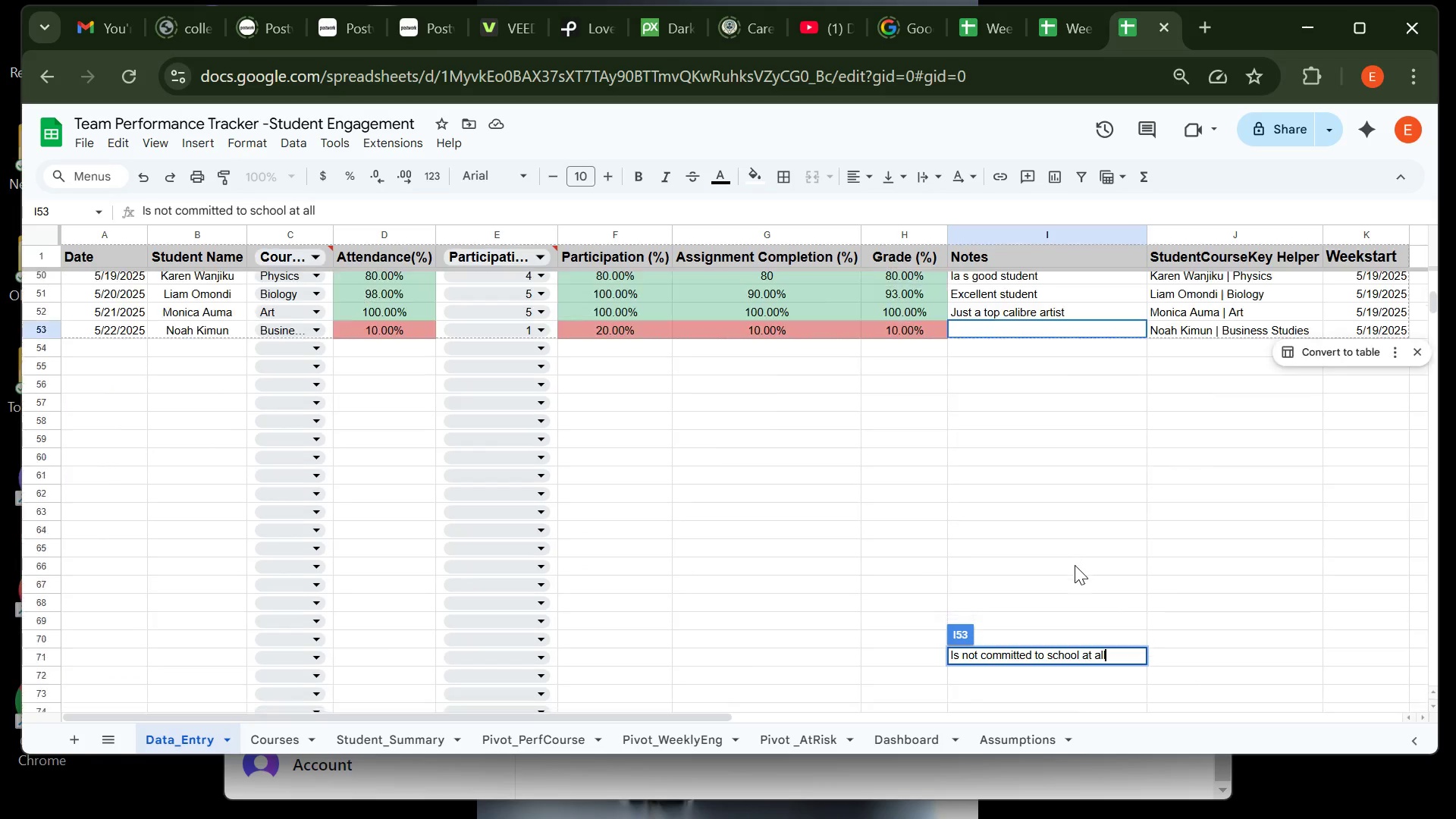 
wait(6.14)
 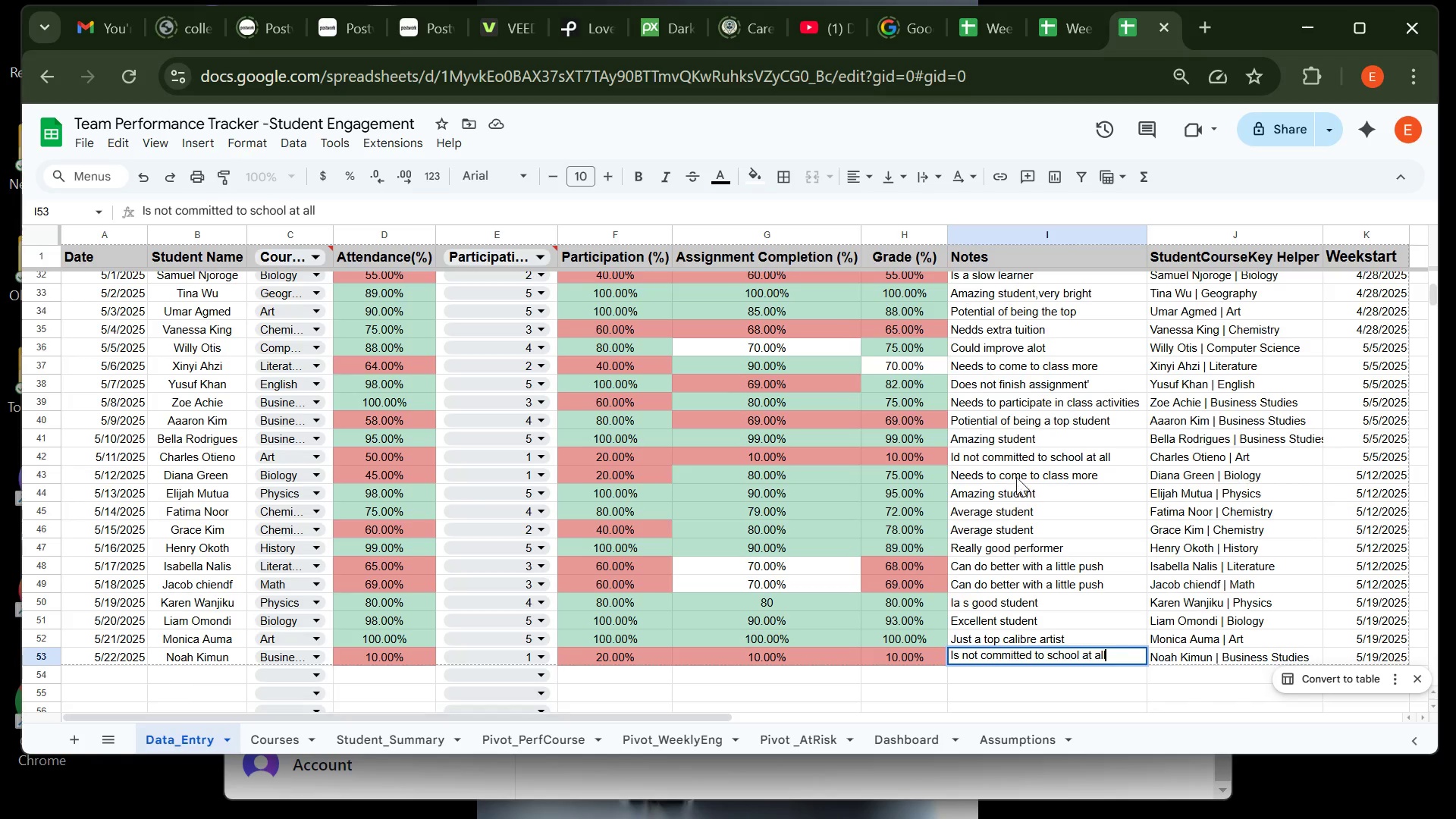 
left_click([1037, 375])
 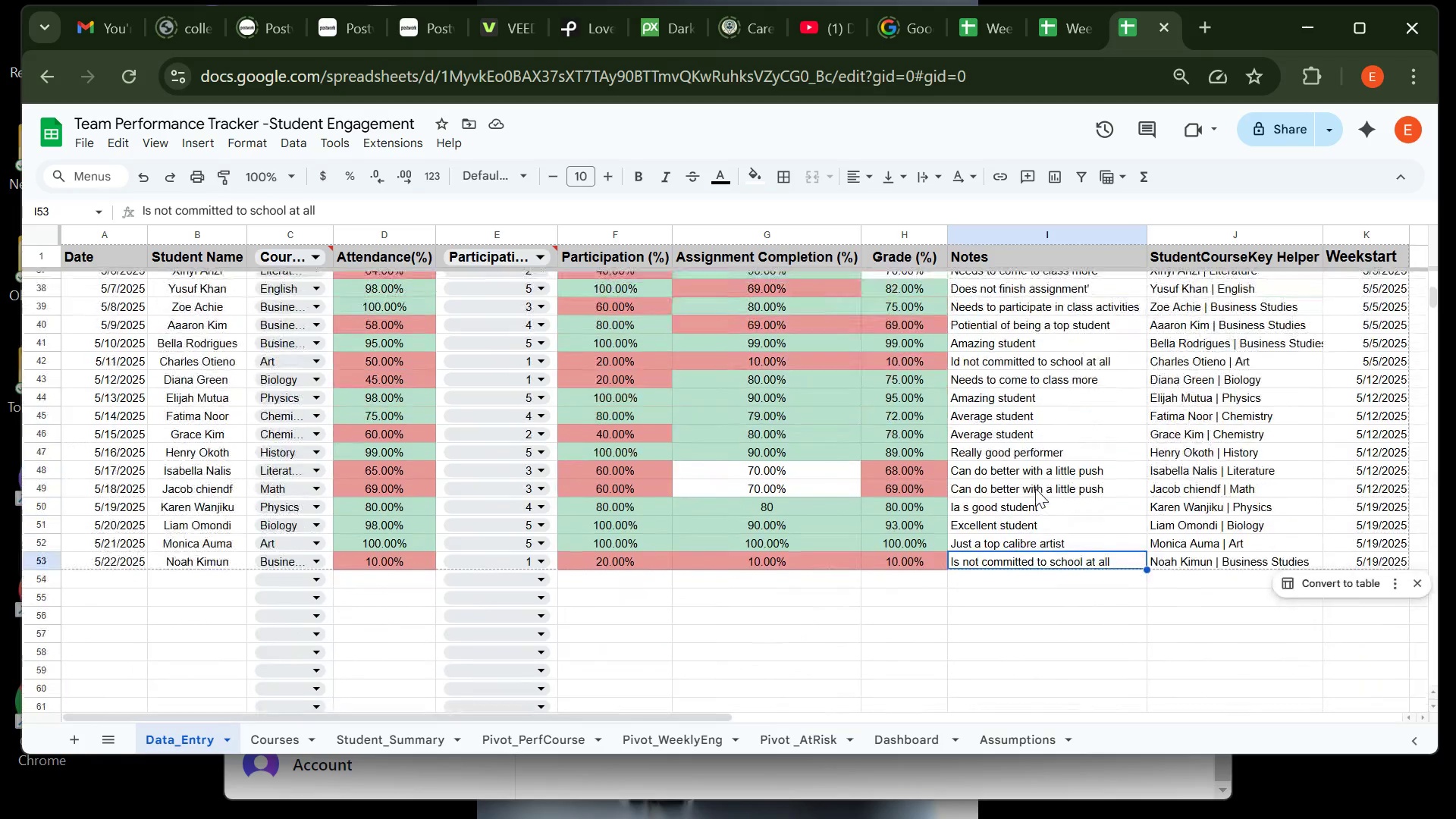 
wait(7.27)
 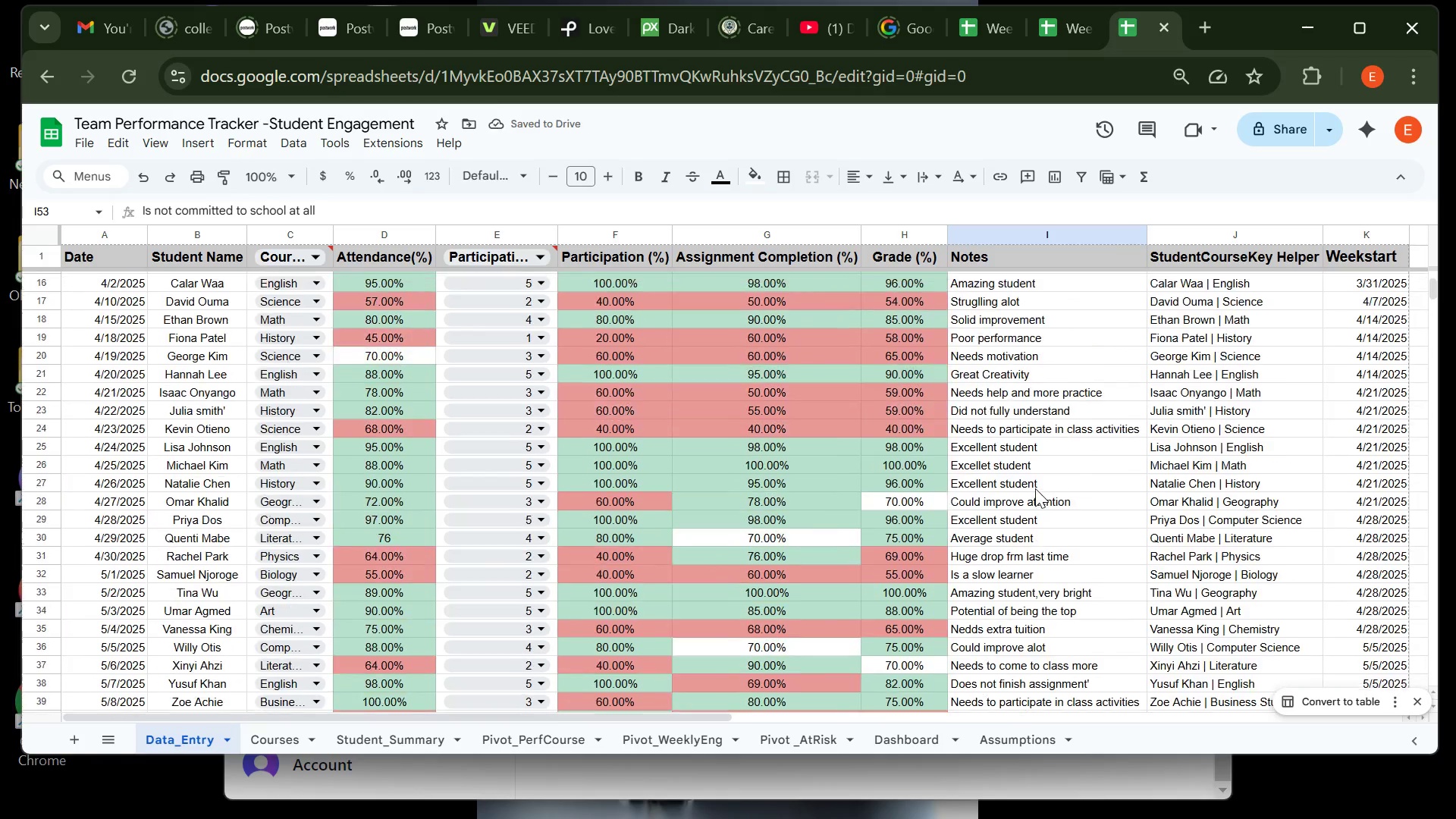 
left_click([401, 724])
 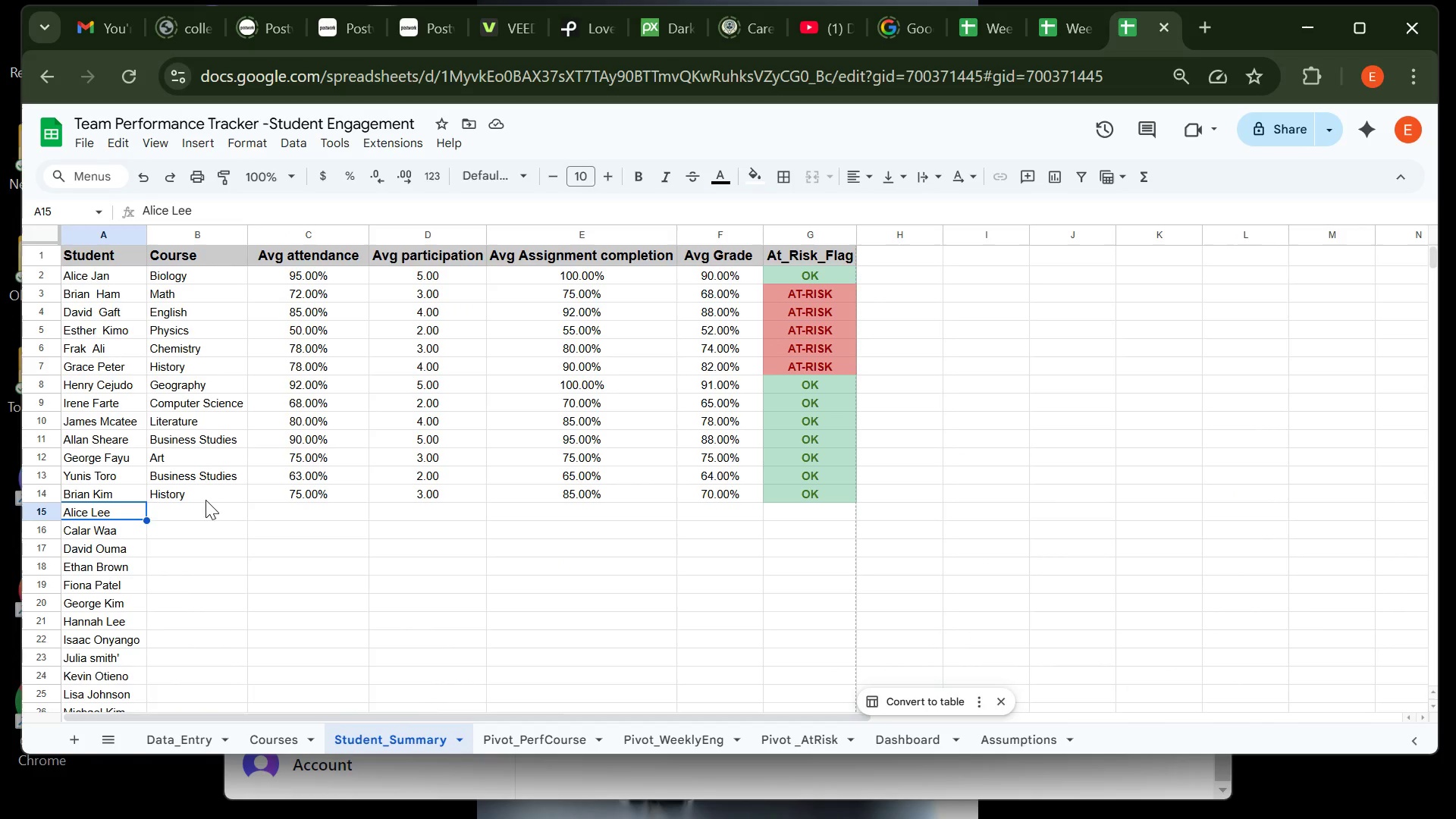 
left_click([210, 496])
 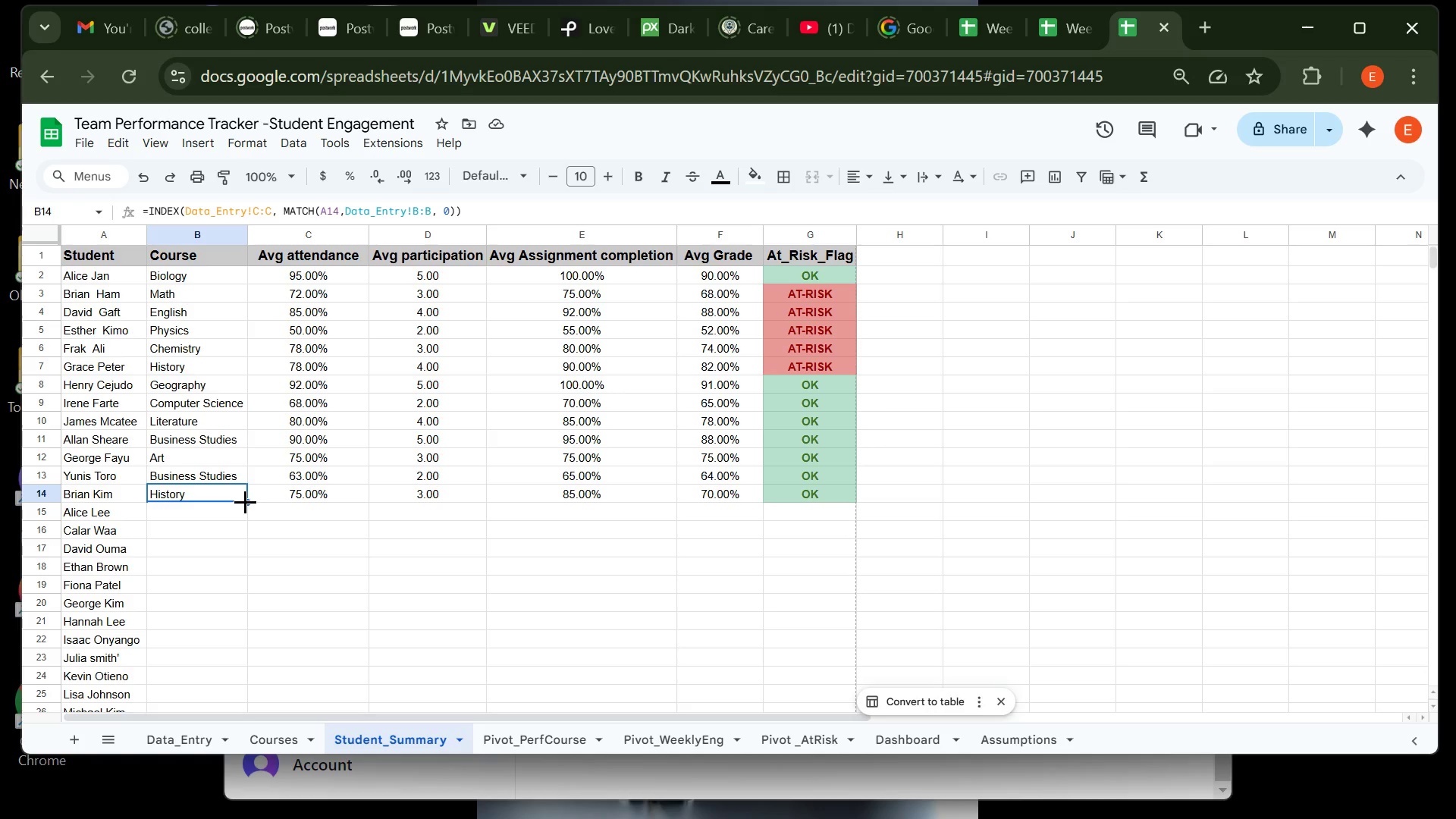 
double_click([245, 501])
 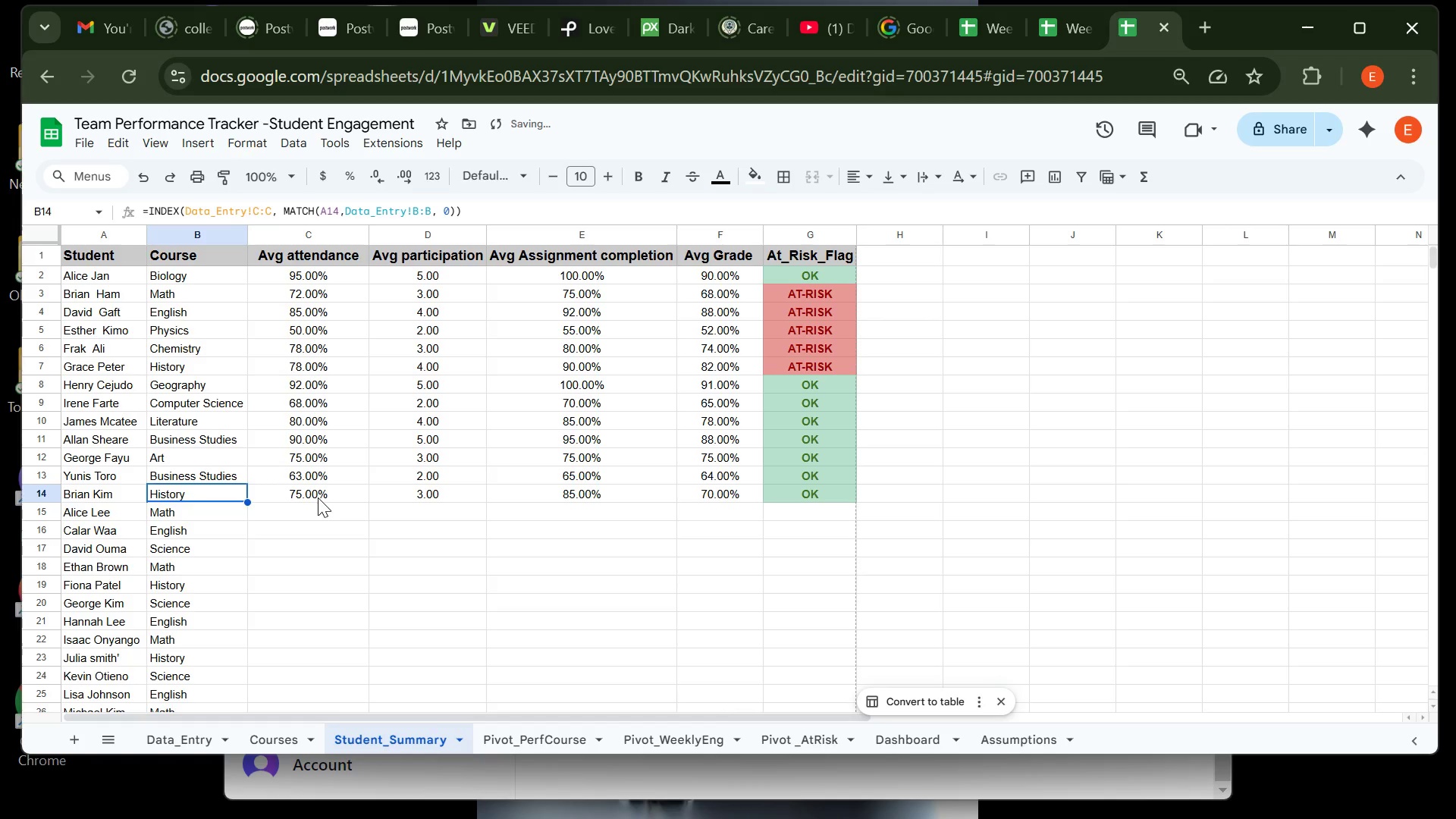 
left_click([318, 497])
 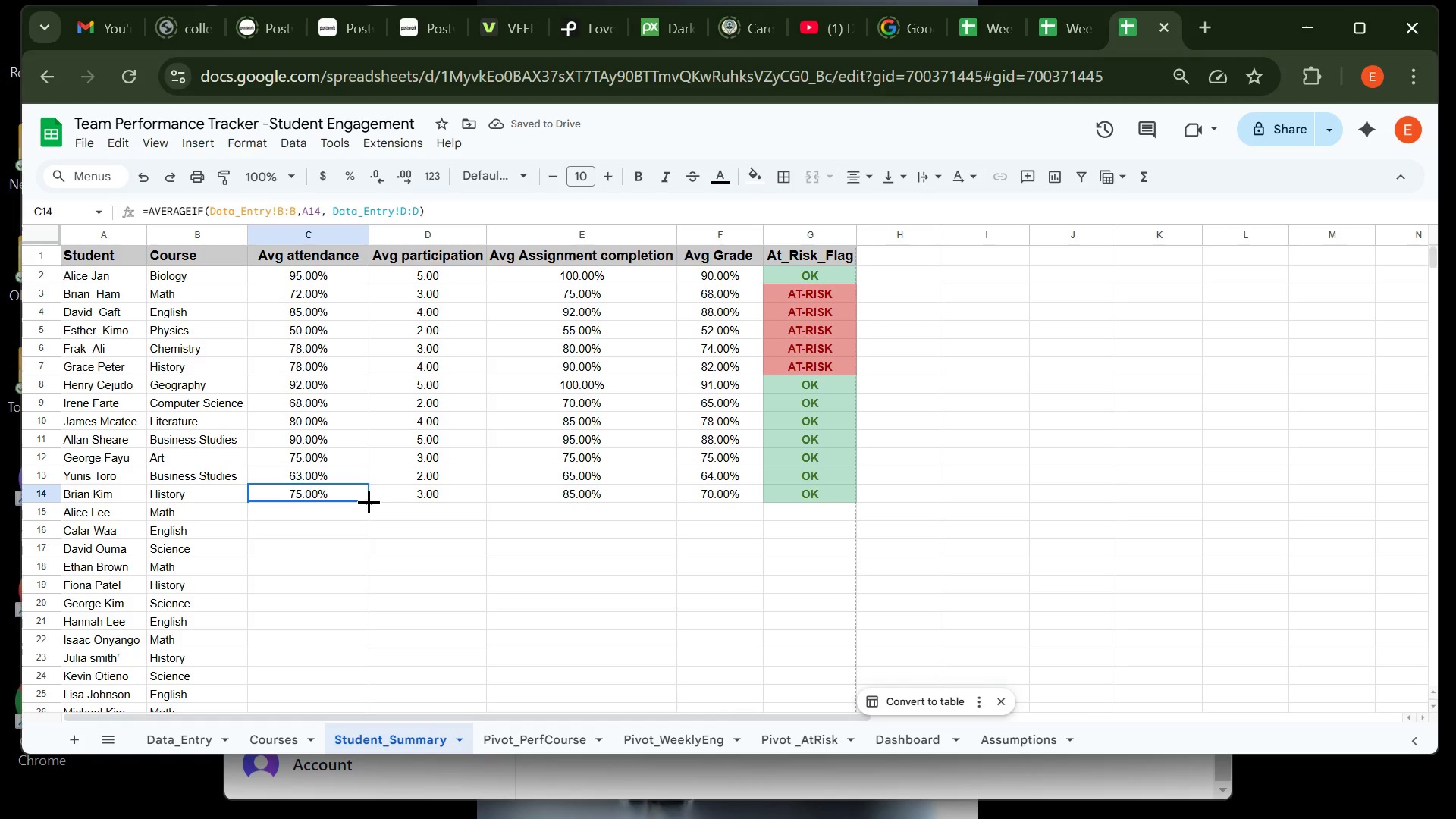 
double_click([369, 501])
 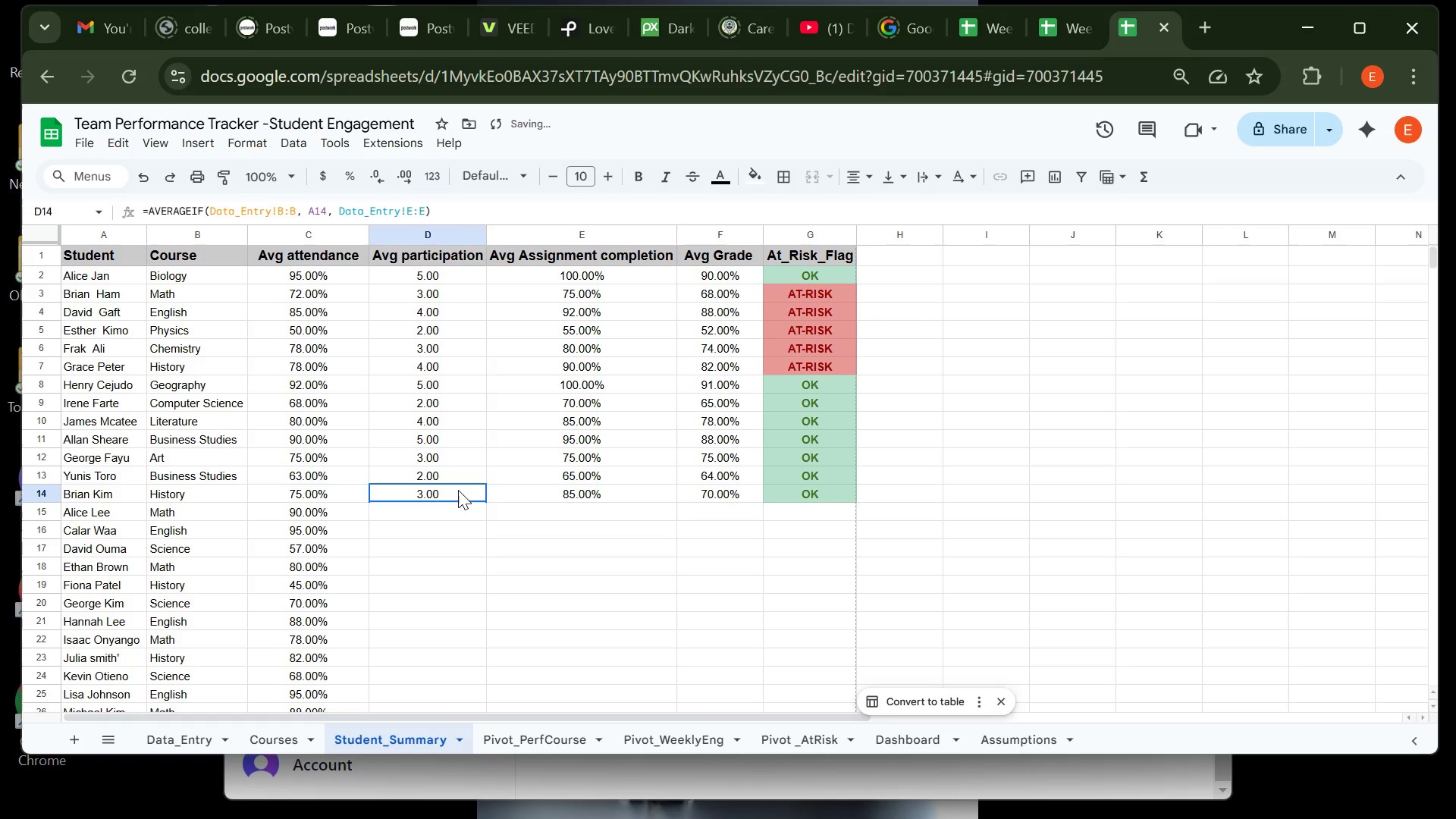 
left_click([458, 490])
 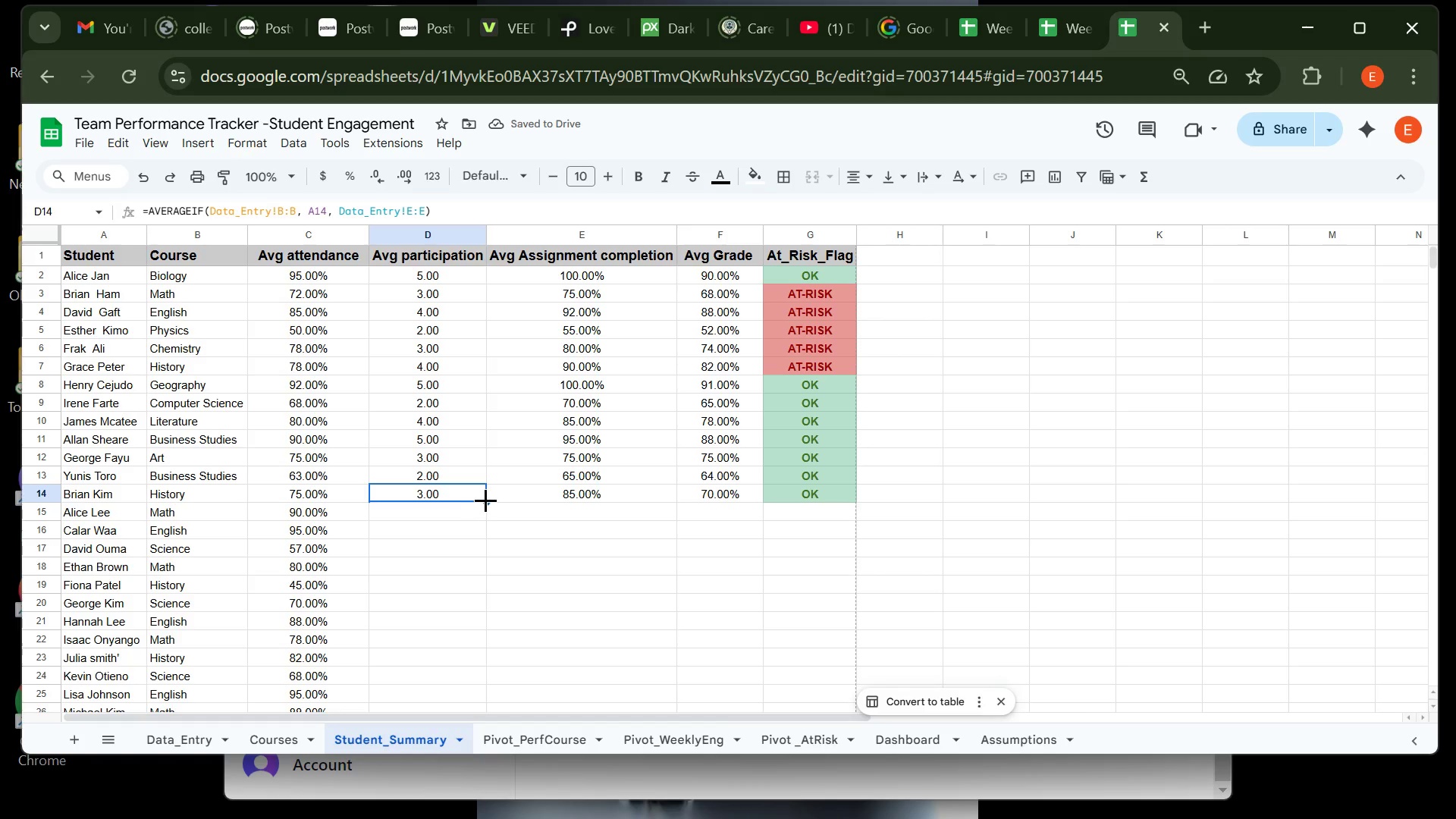 
double_click([487, 500])
 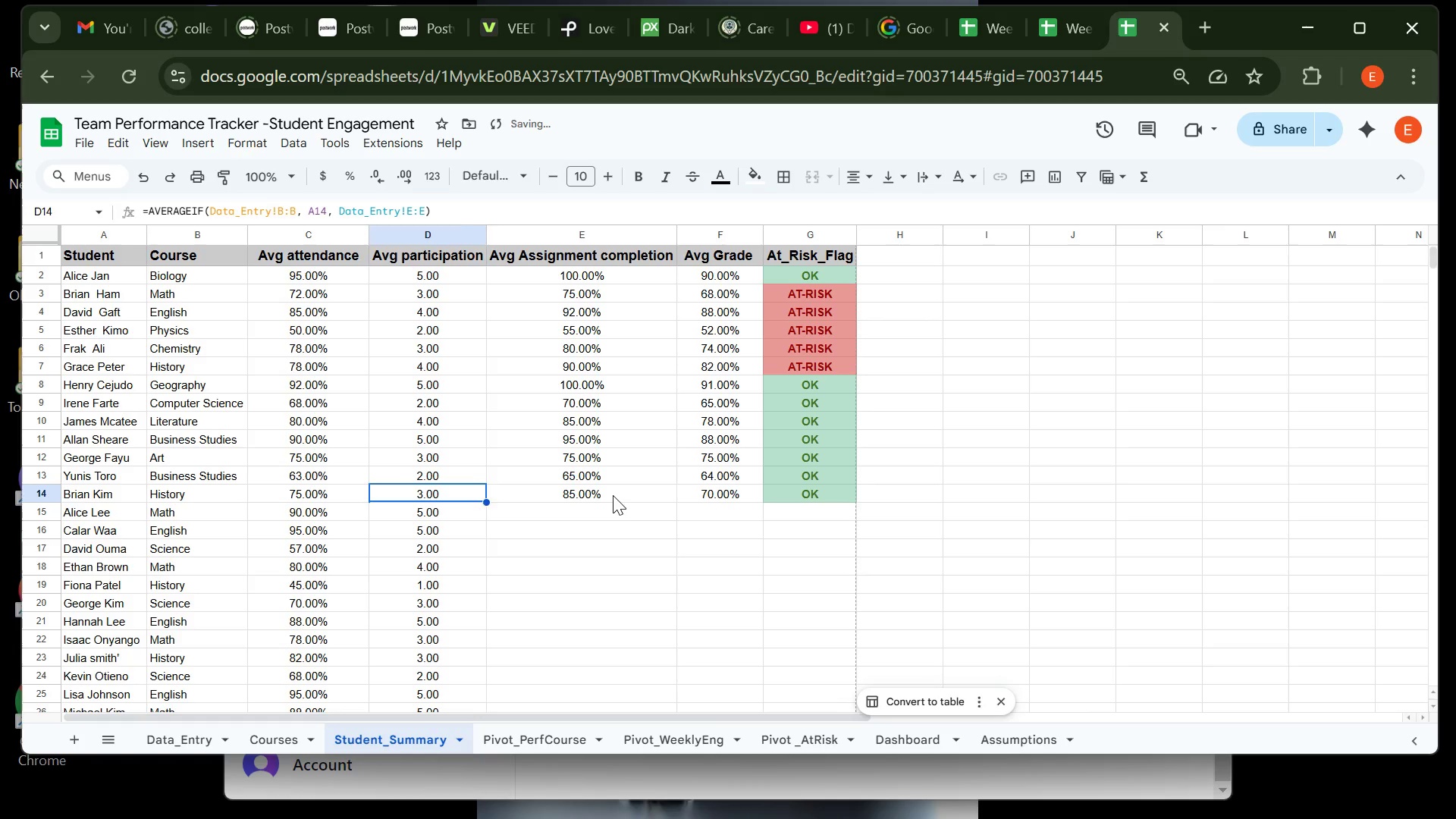 
left_click([613, 495])
 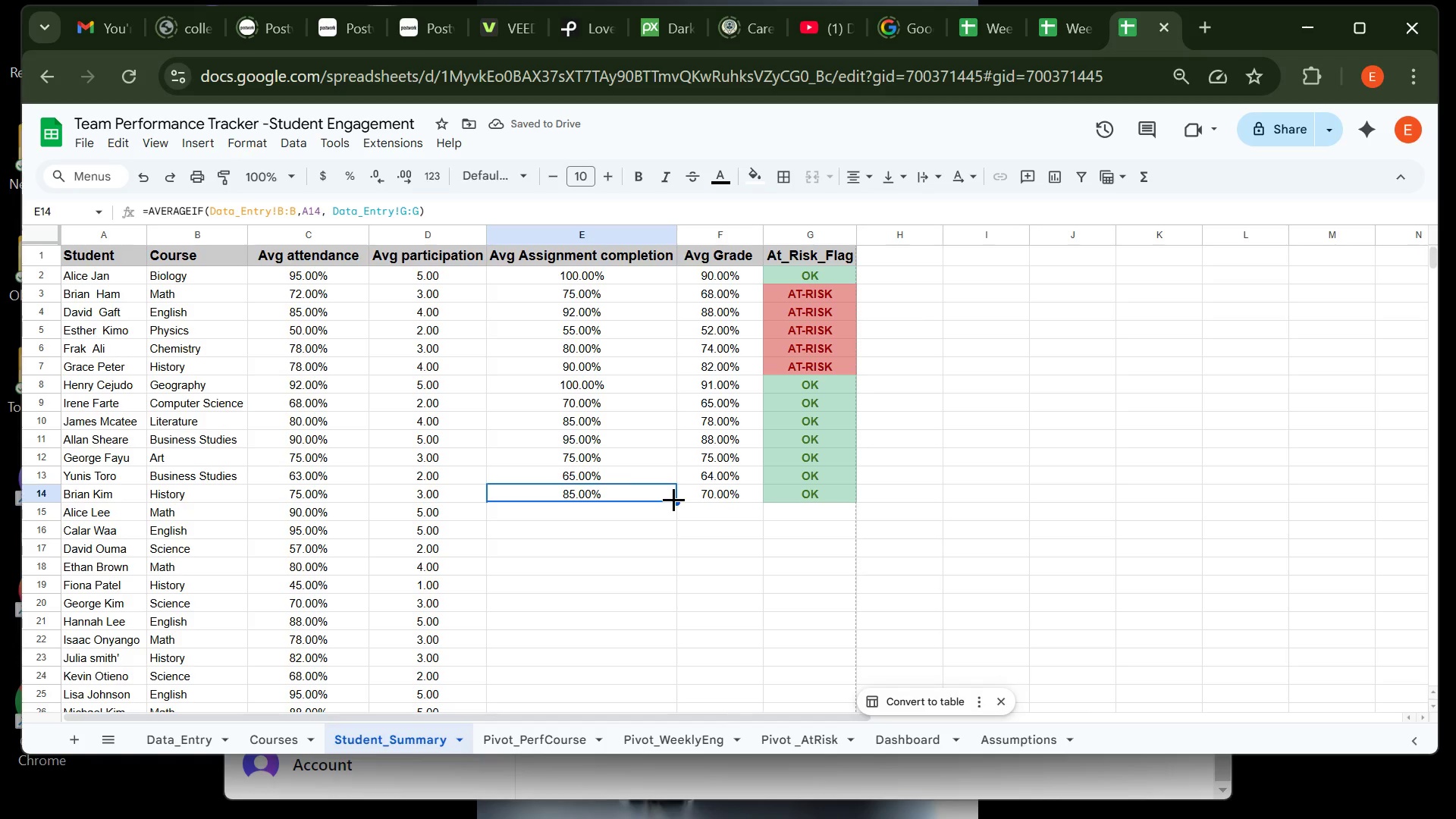 
double_click([673, 499])
 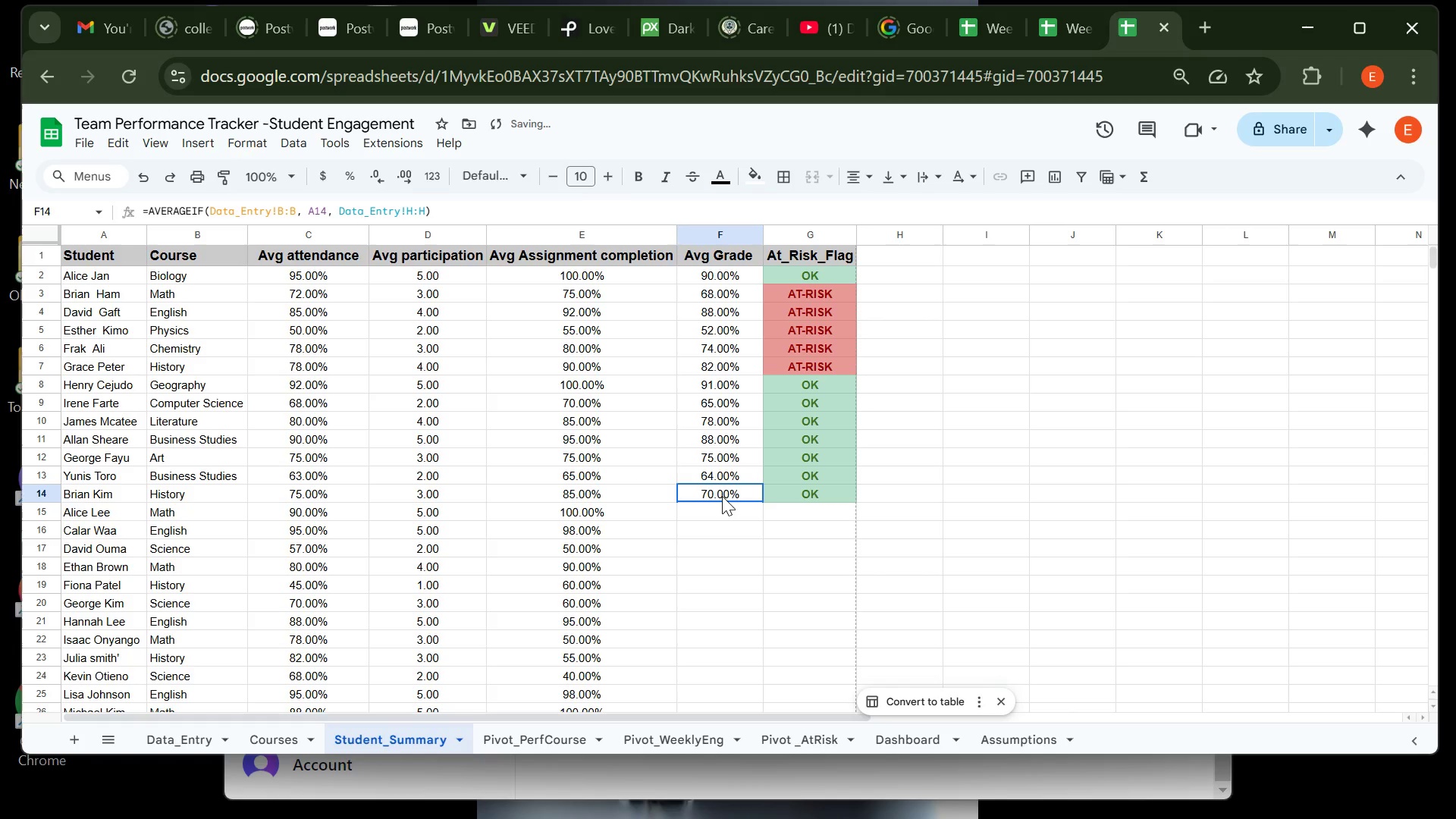 
left_click([722, 496])
 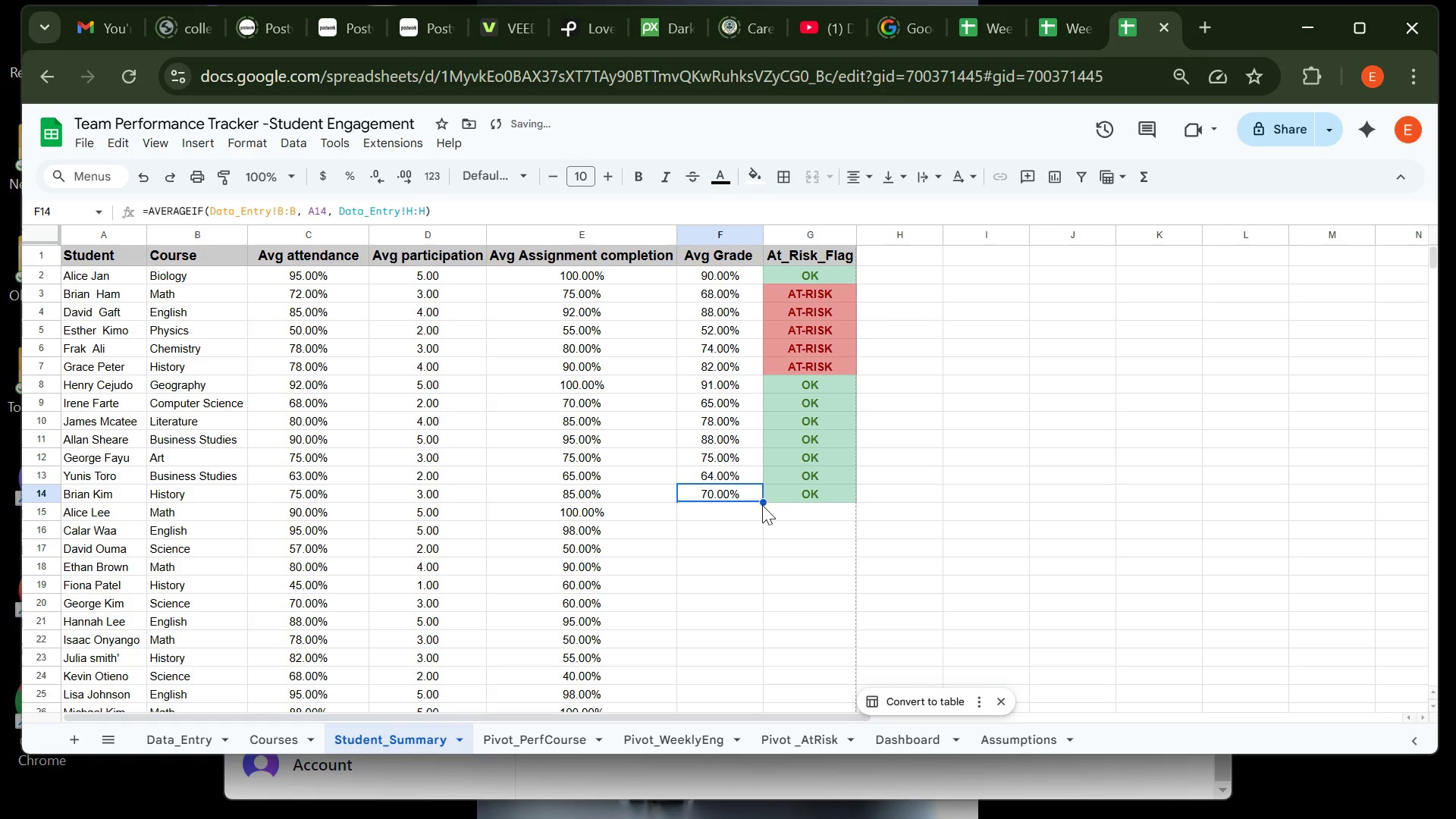 
left_click_drag(start_coordinate=[762, 506], to_coordinate=[762, 502])
 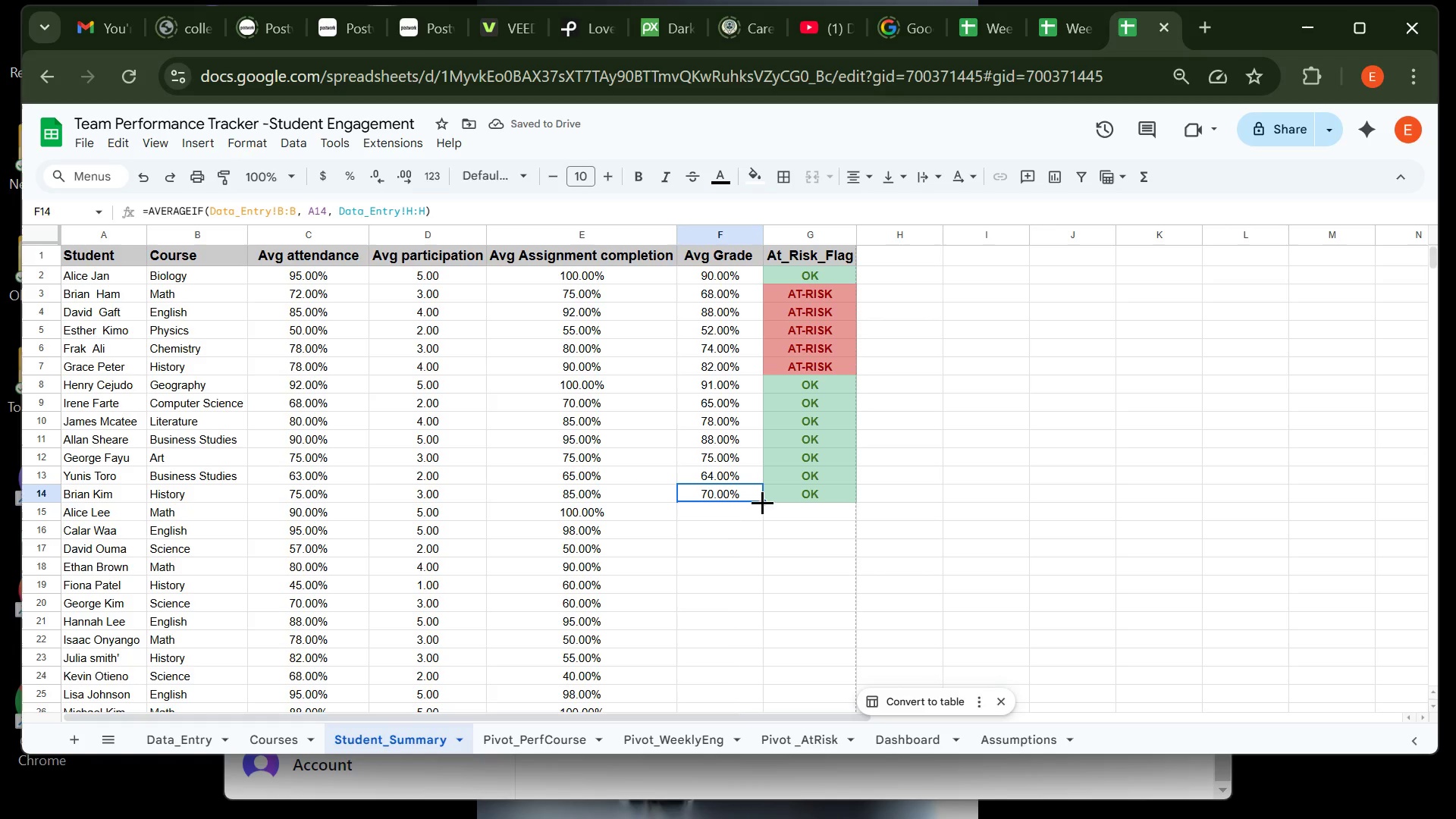 
double_click([762, 502])
 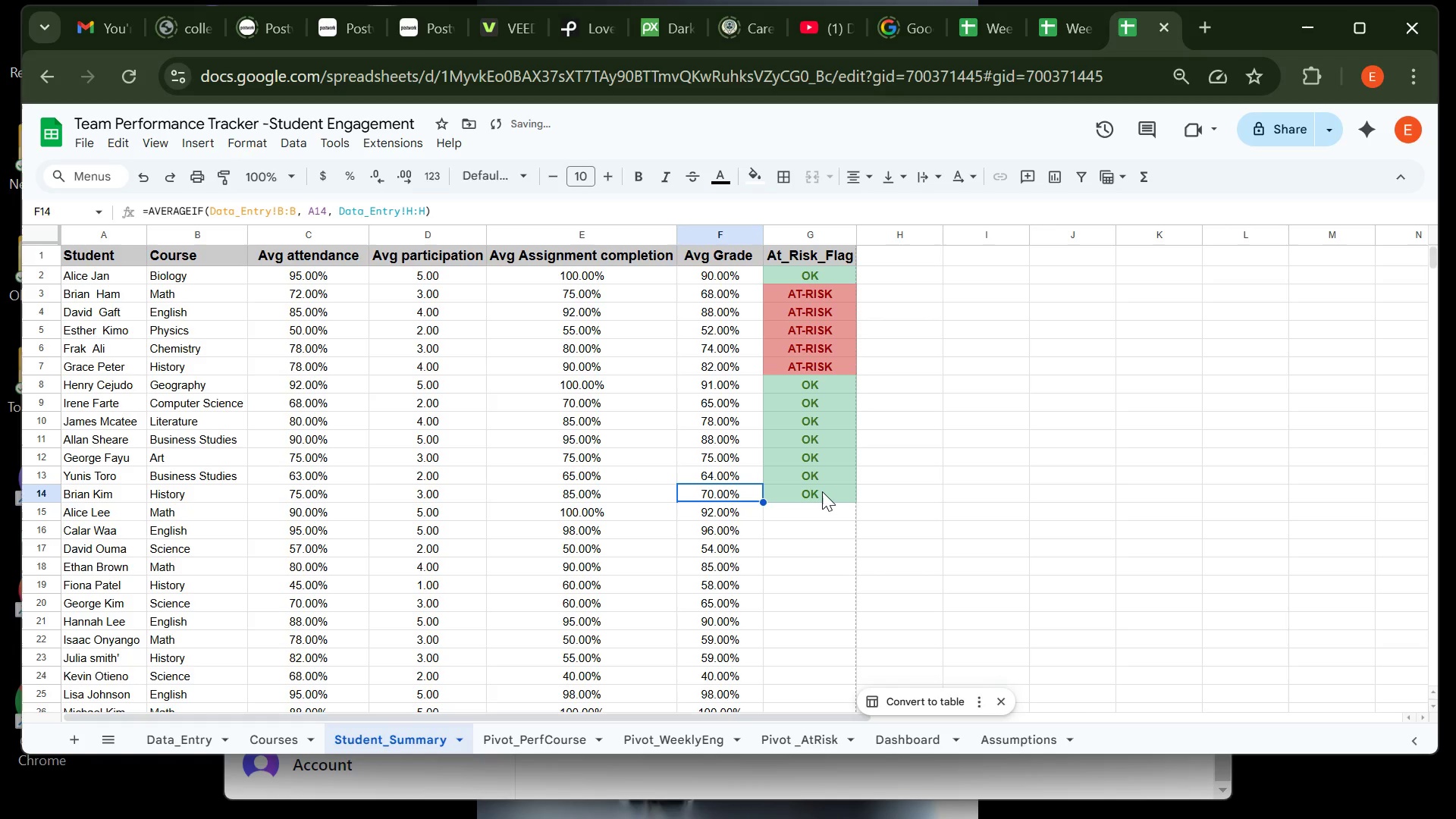 
left_click([822, 491])
 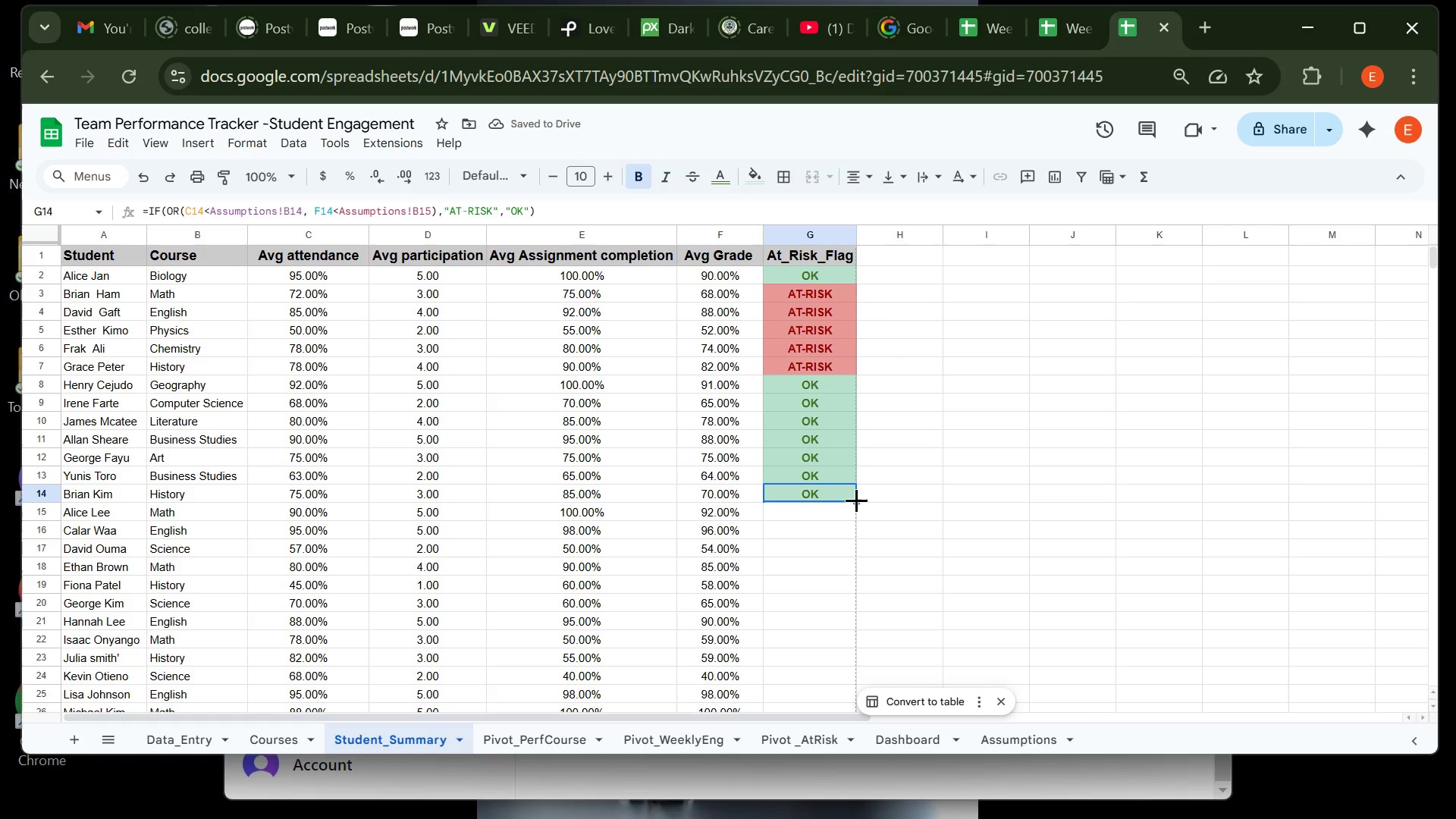 
double_click([856, 500])
 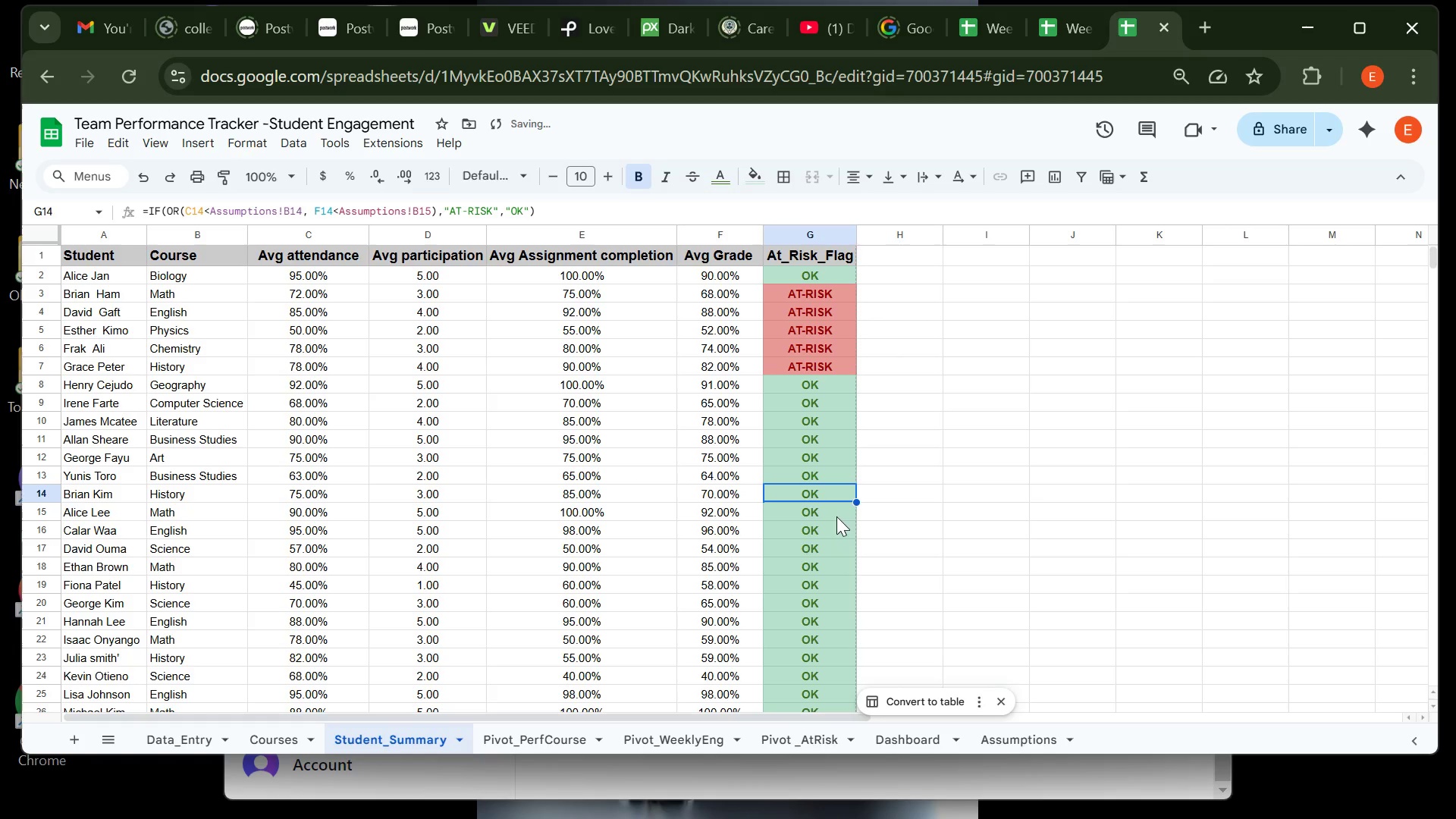 
mouse_move([799, 532])
 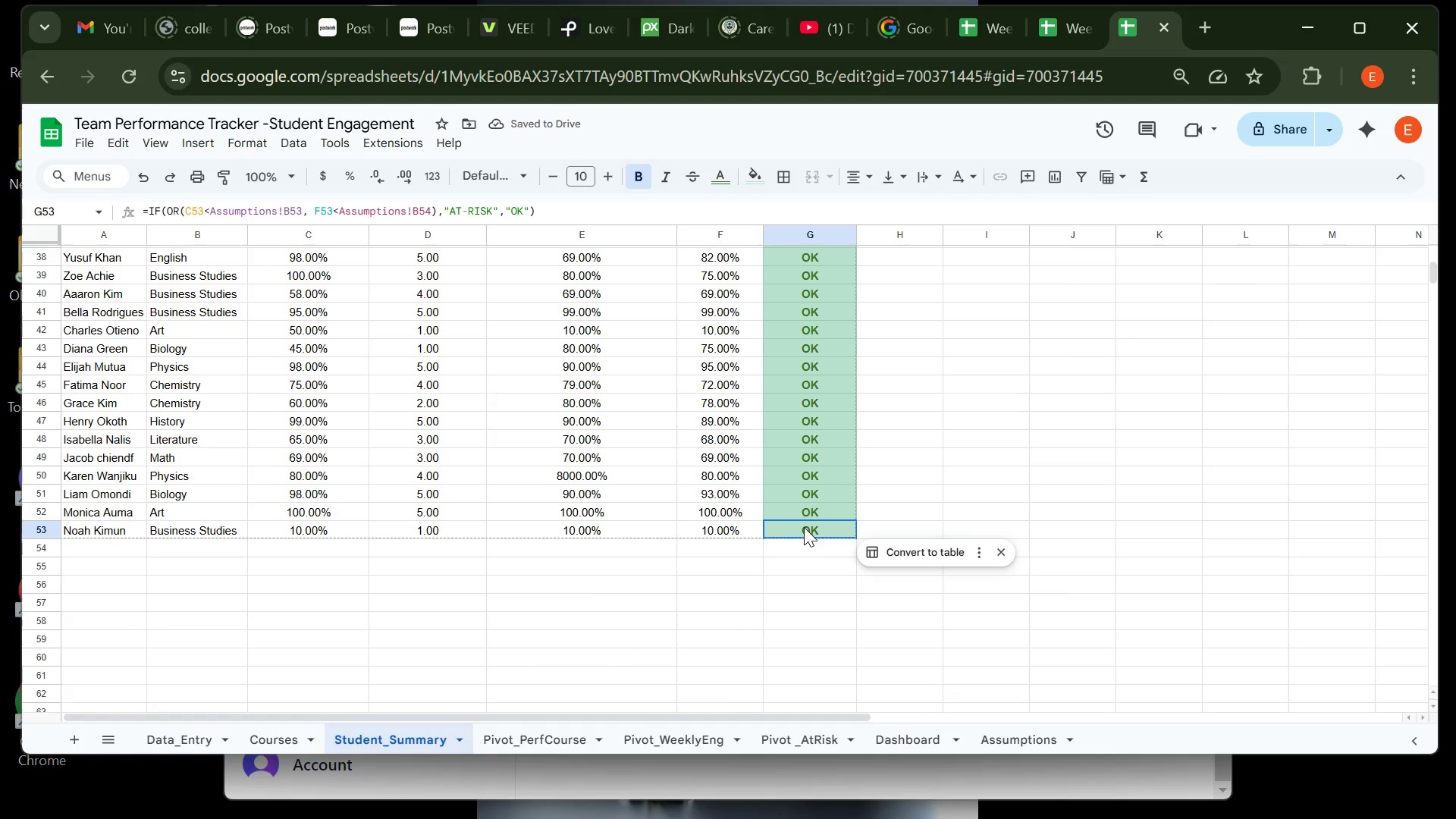 
left_click([804, 527])
 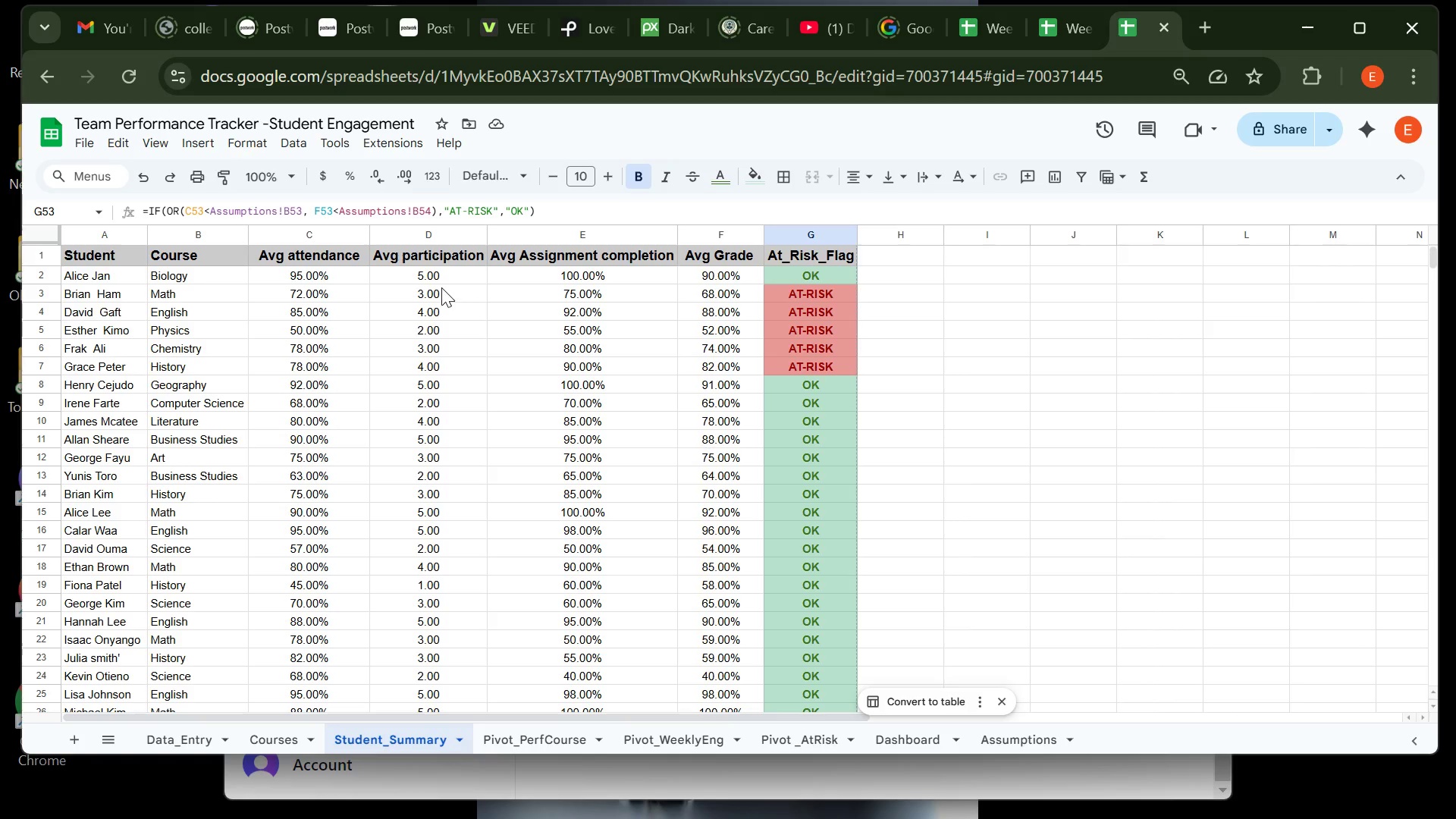 
wait(21.91)
 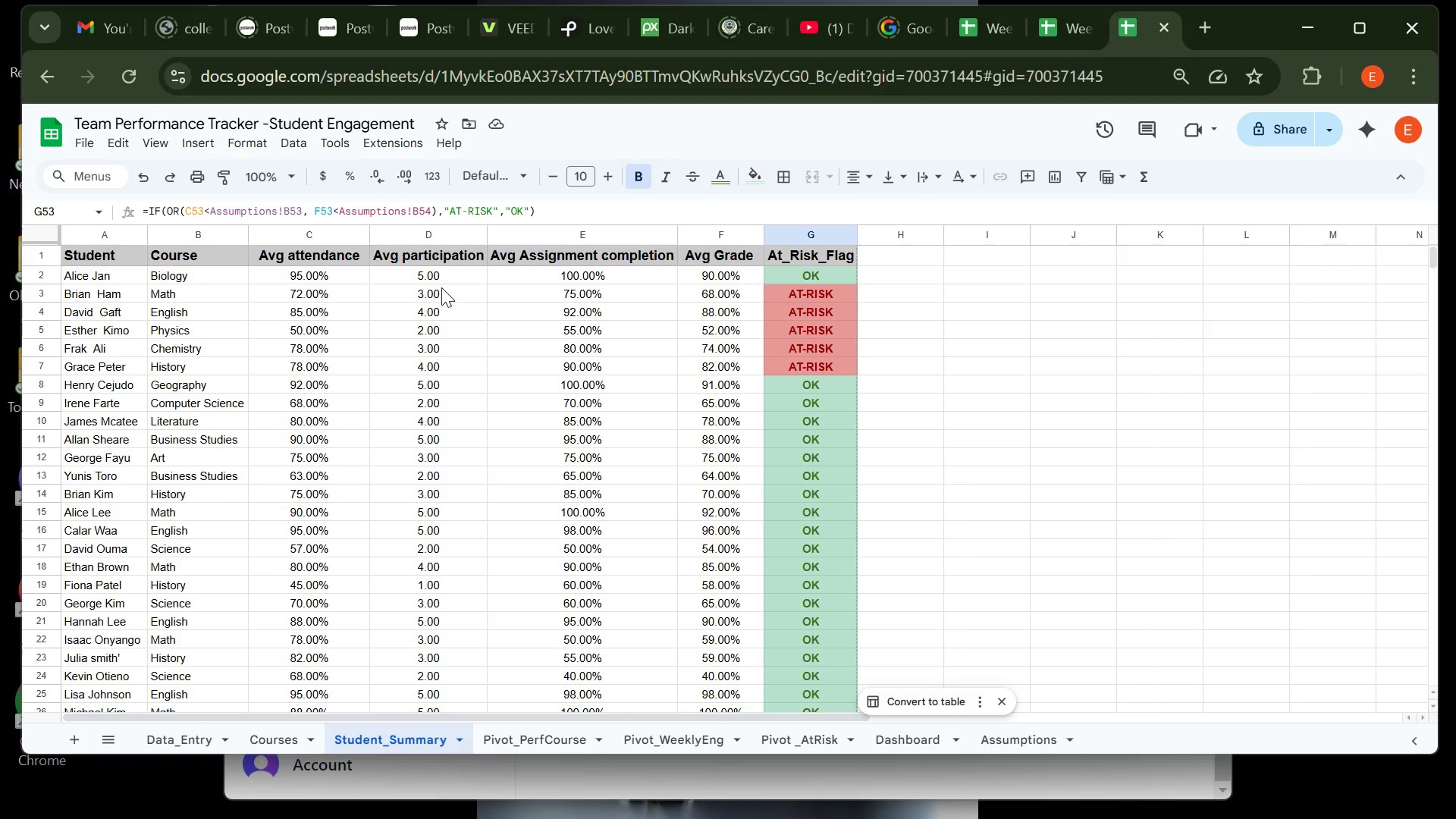 
left_click([810, 396])
 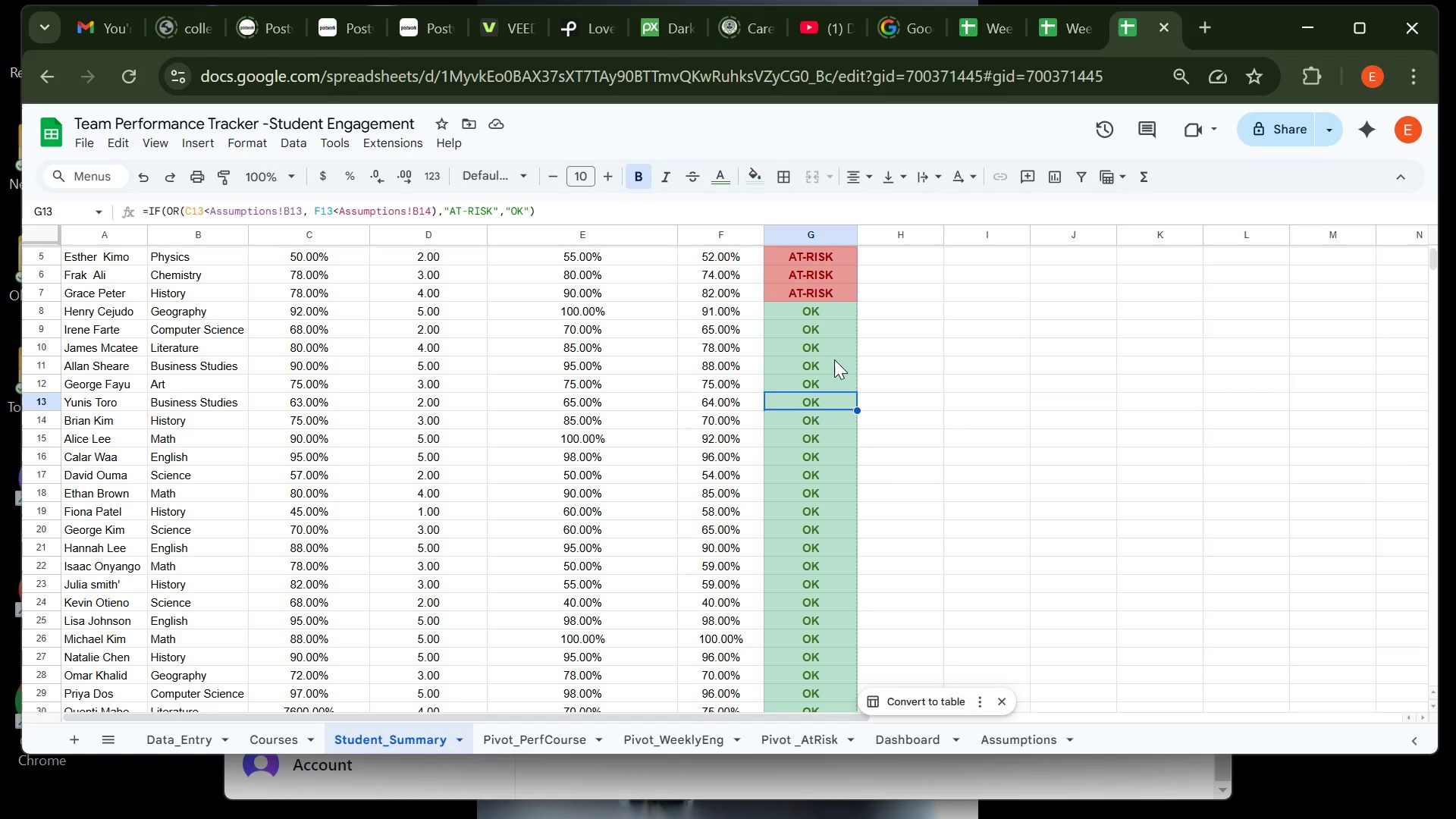 
key(Control+Z)
 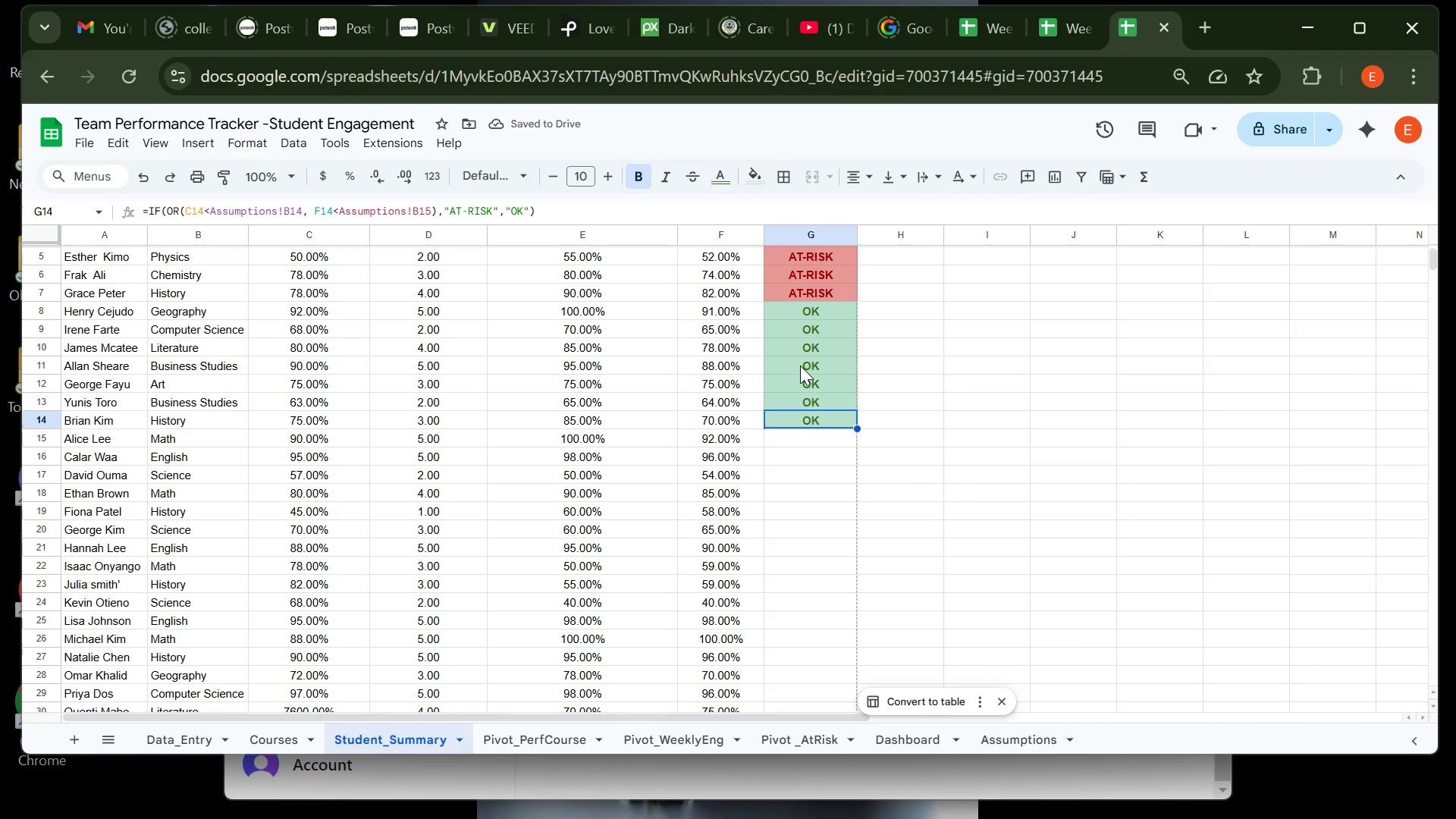 
left_click([800, 389])
 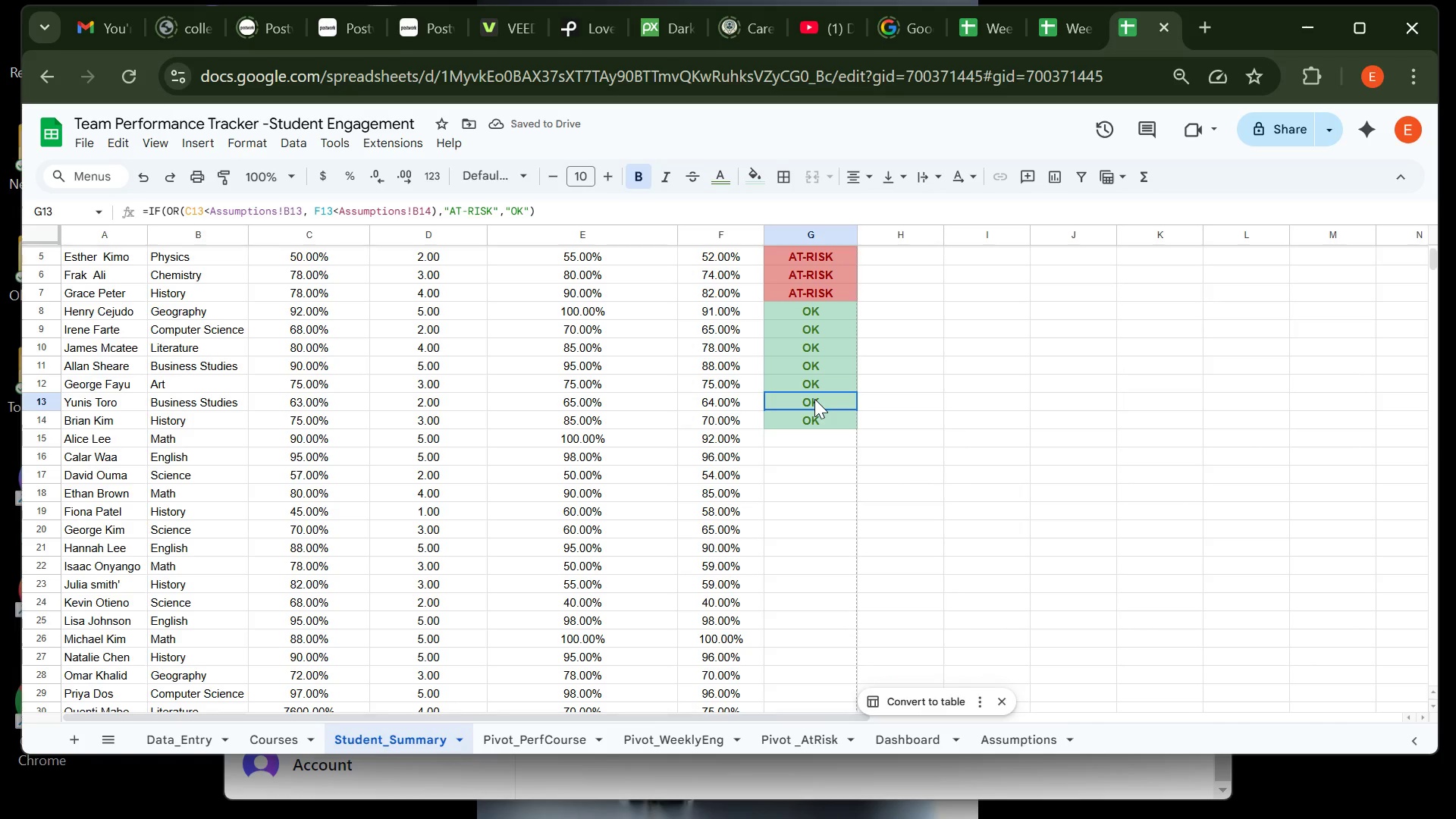 
left_click([814, 399])
 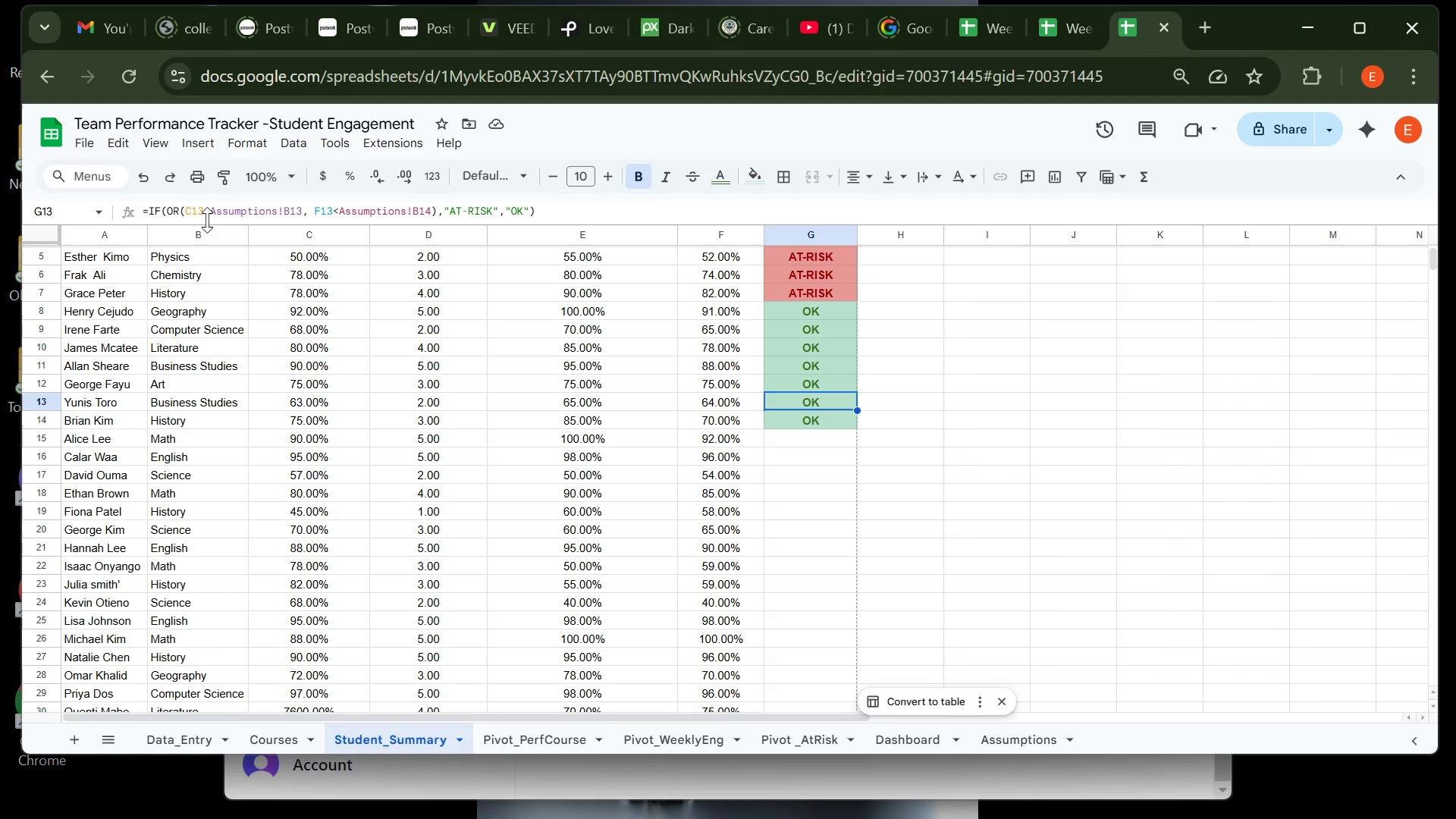 
wait(39.52)
 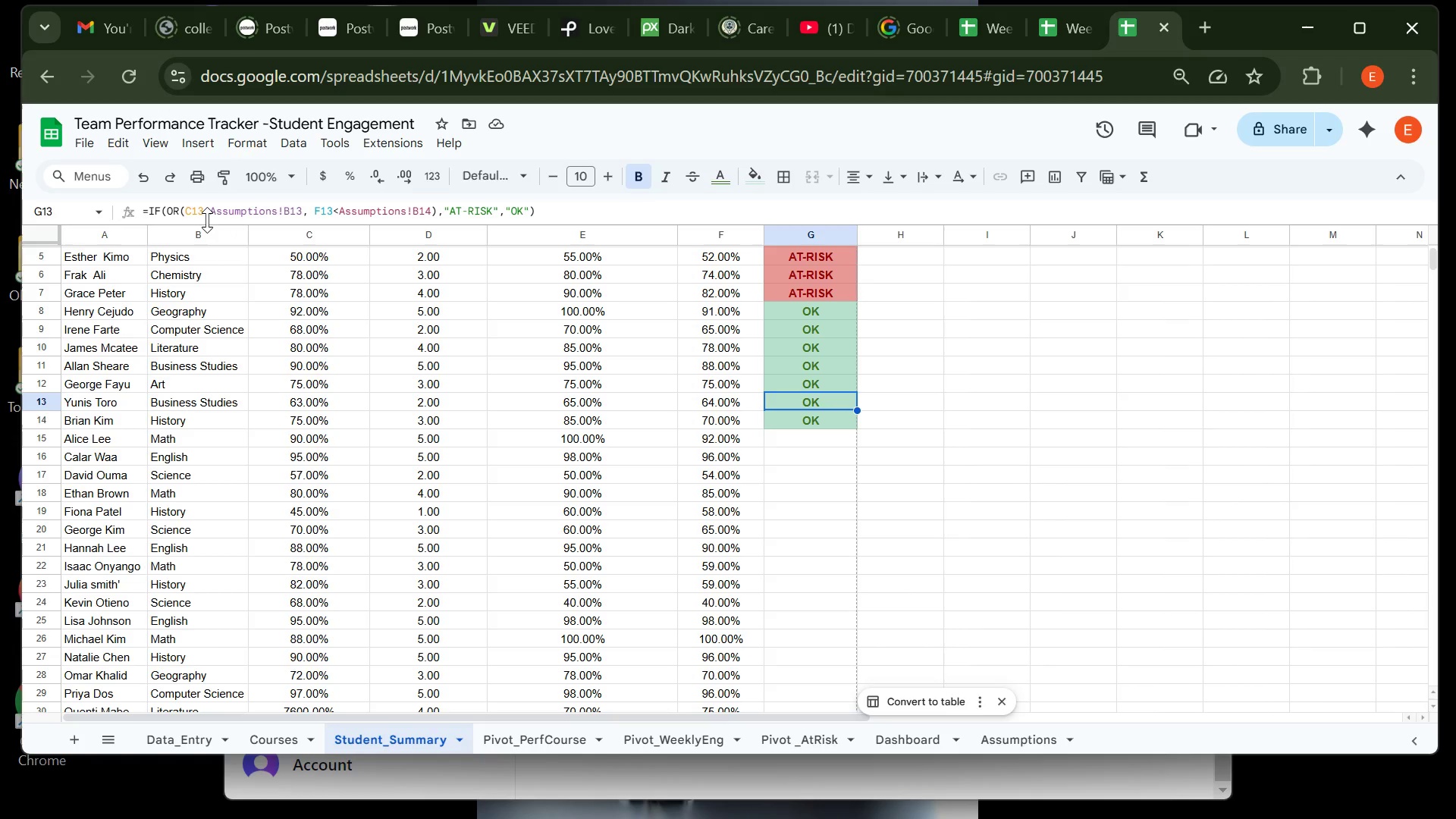 
left_click([994, 742])
 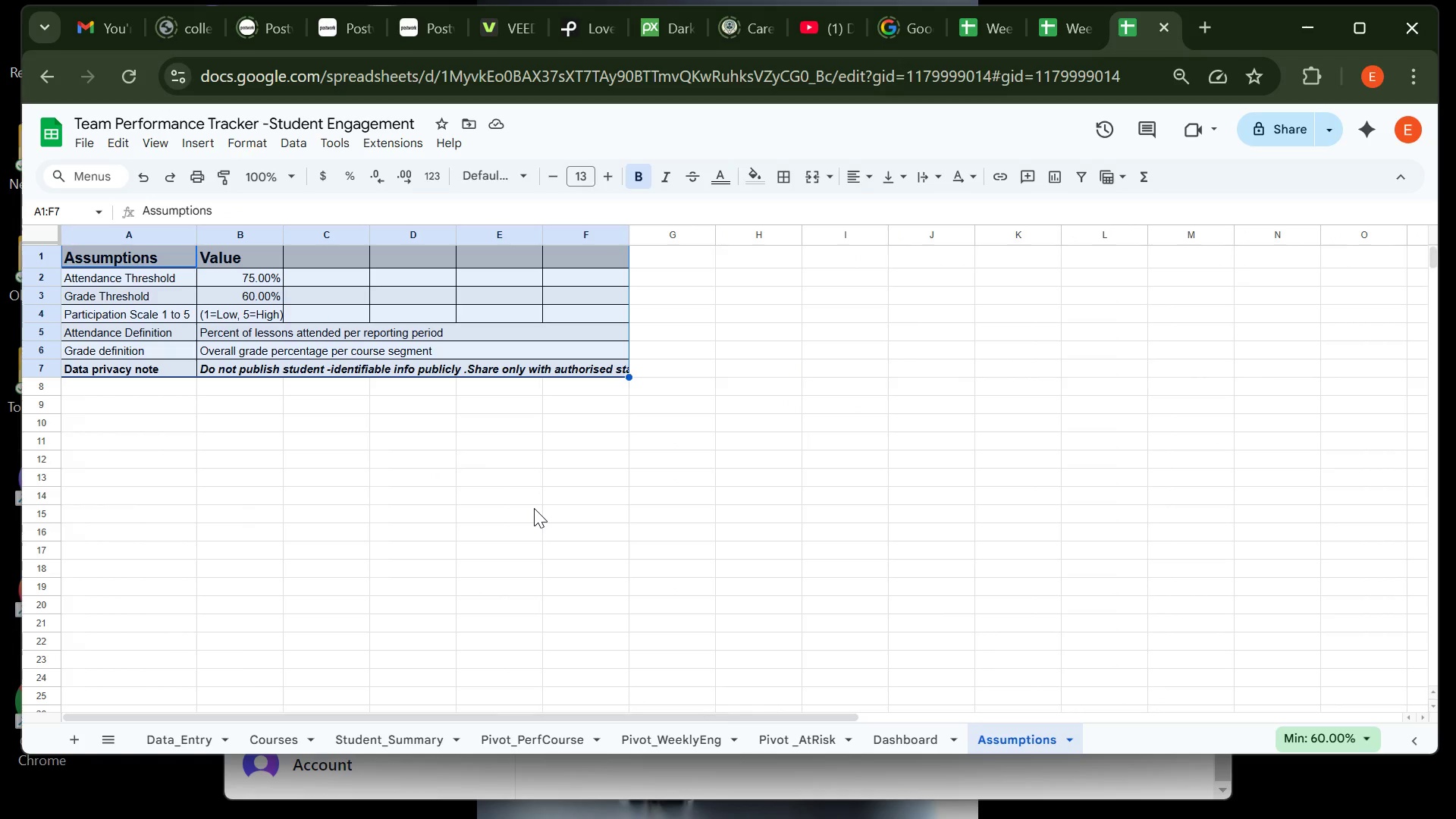 
wait(9.48)
 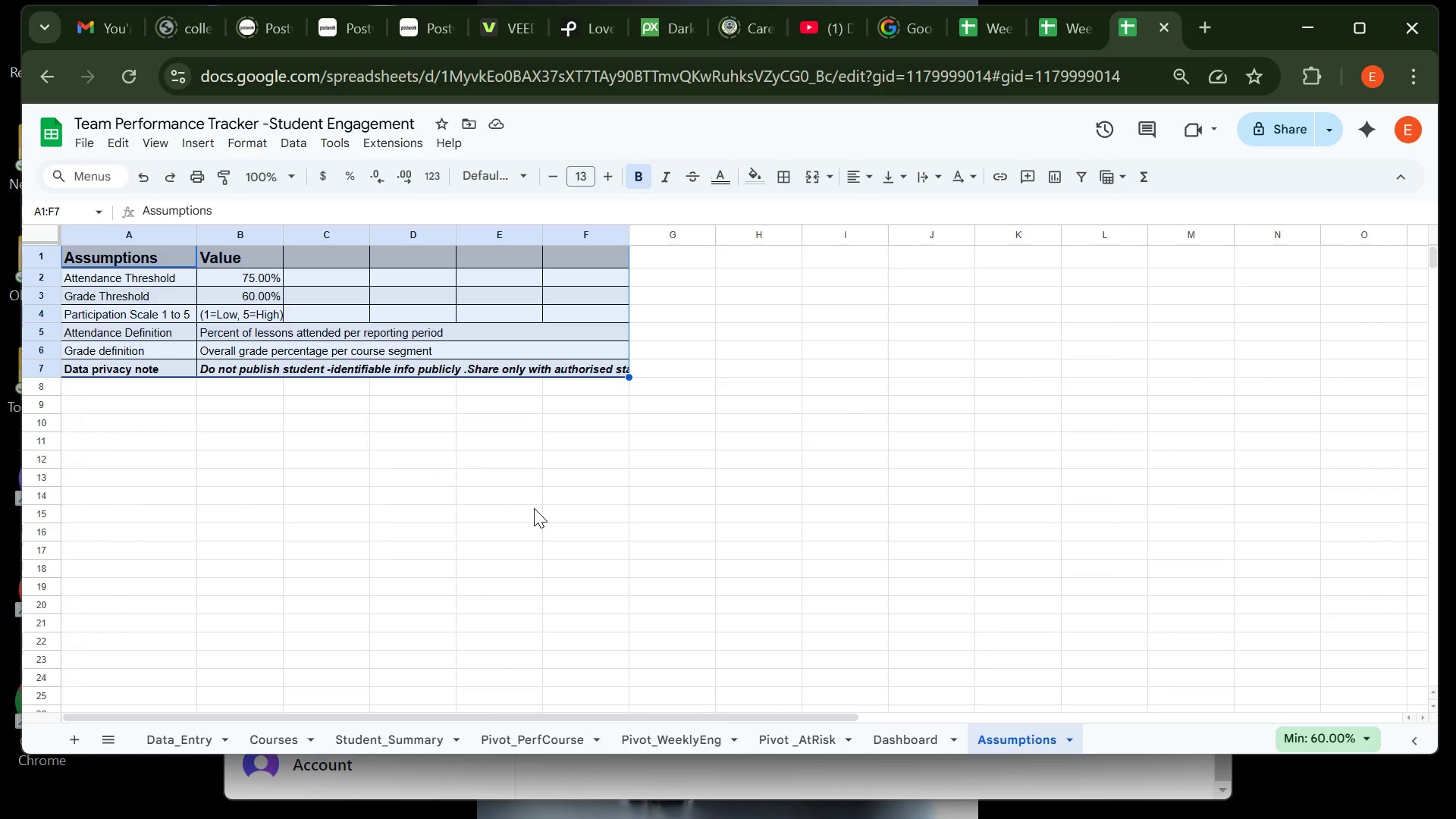 
left_click([466, 548])
 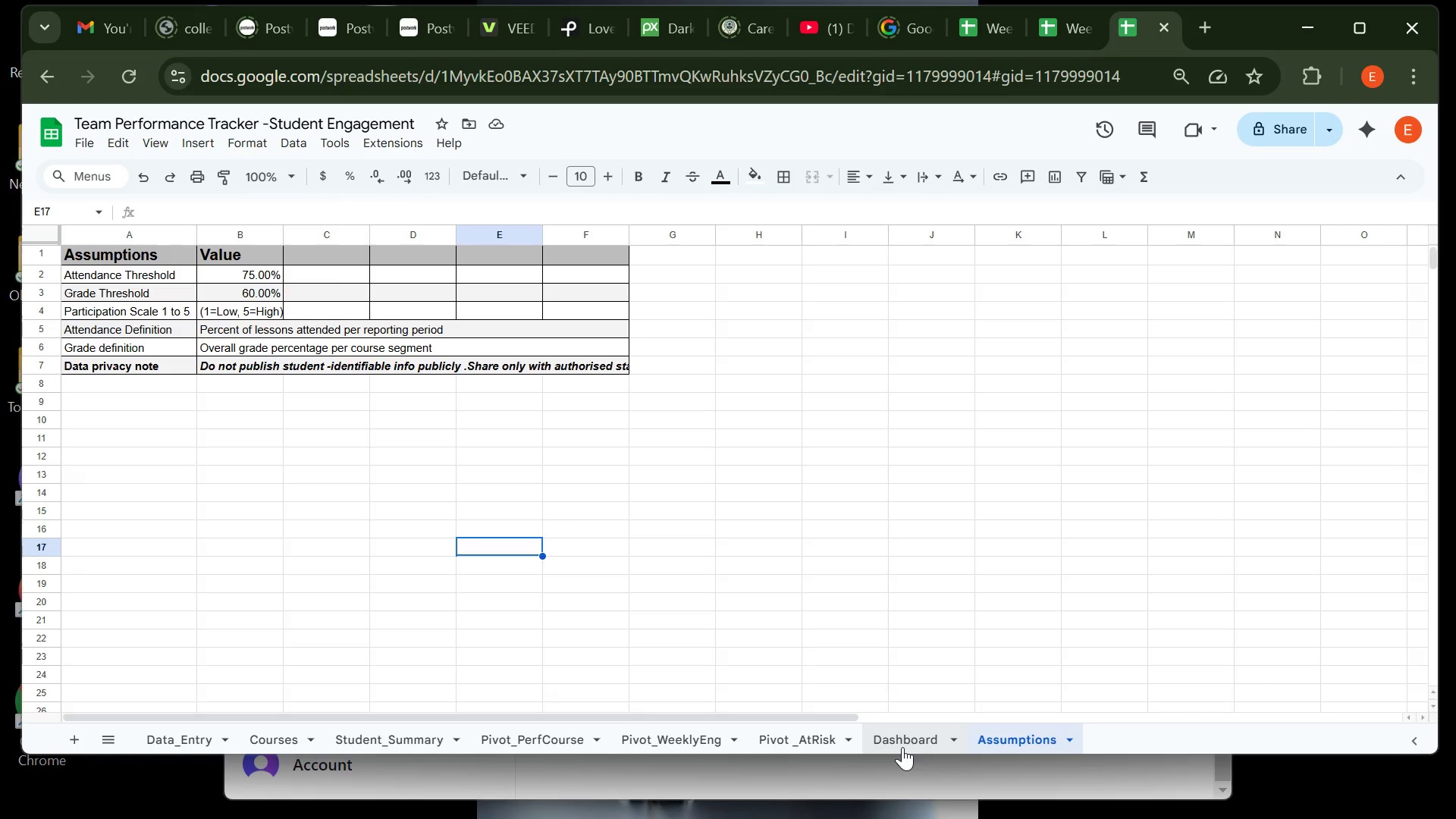 
wait(6.93)
 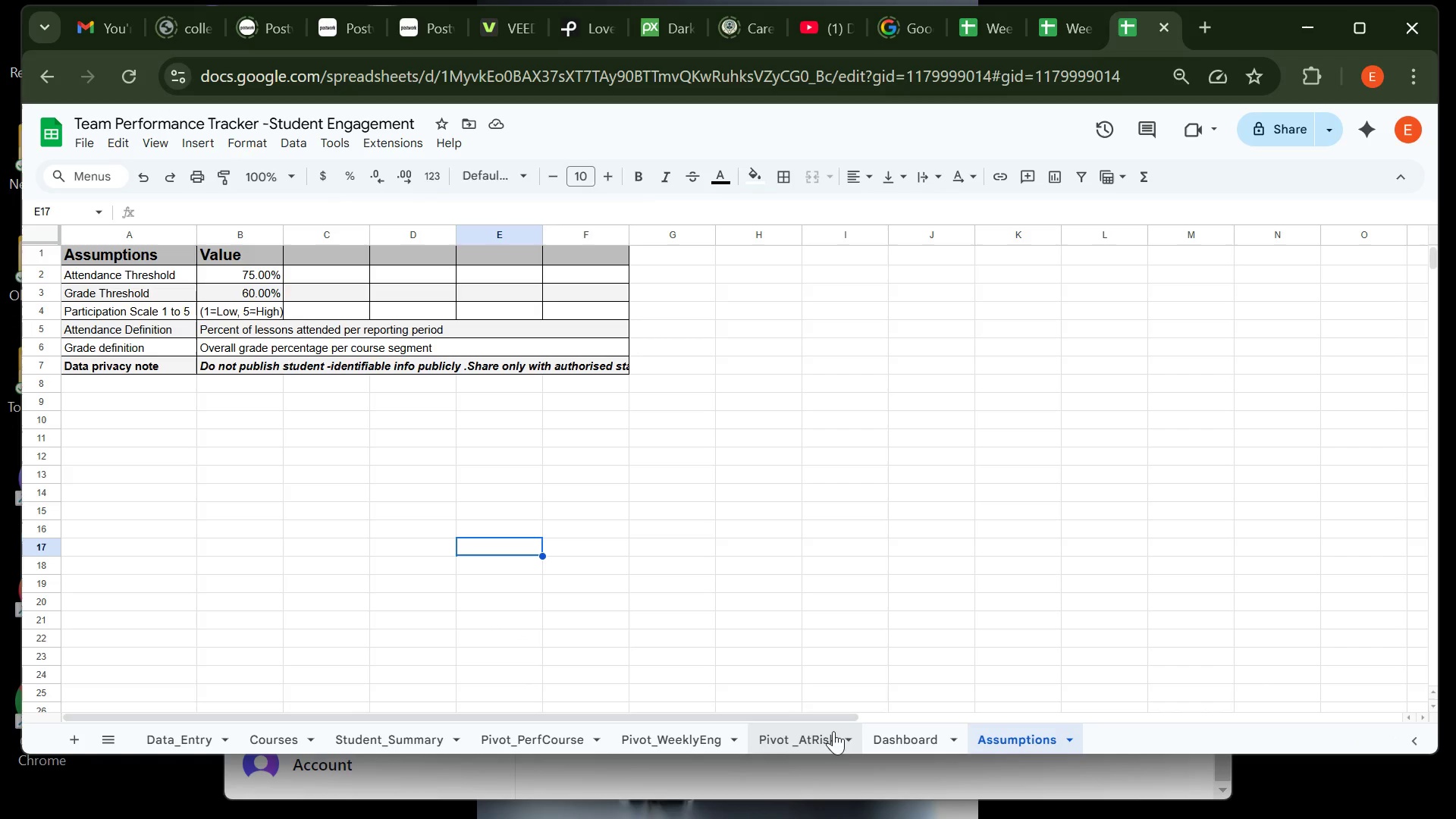 
left_click([393, 729])
 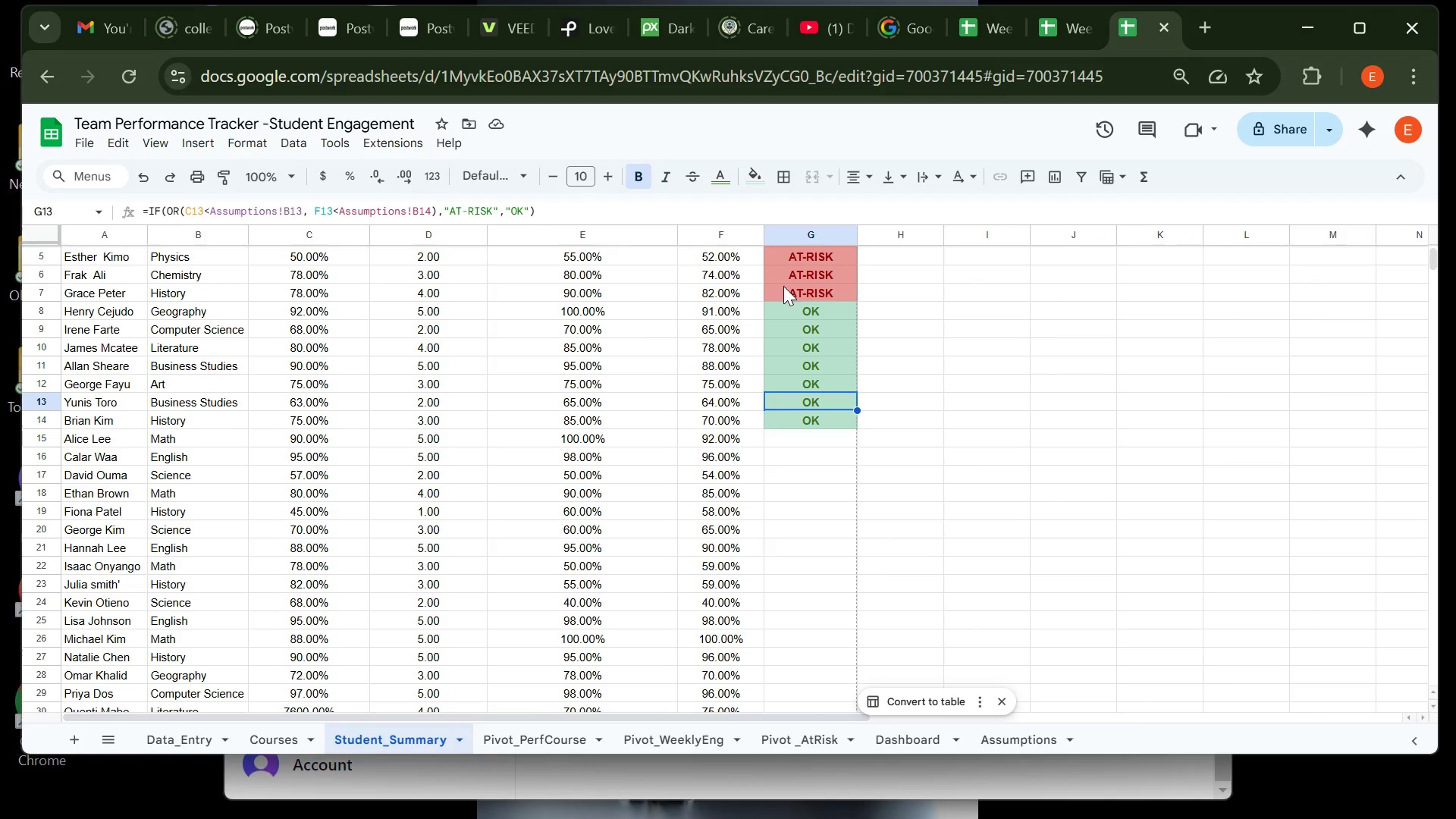 
wait(7.12)
 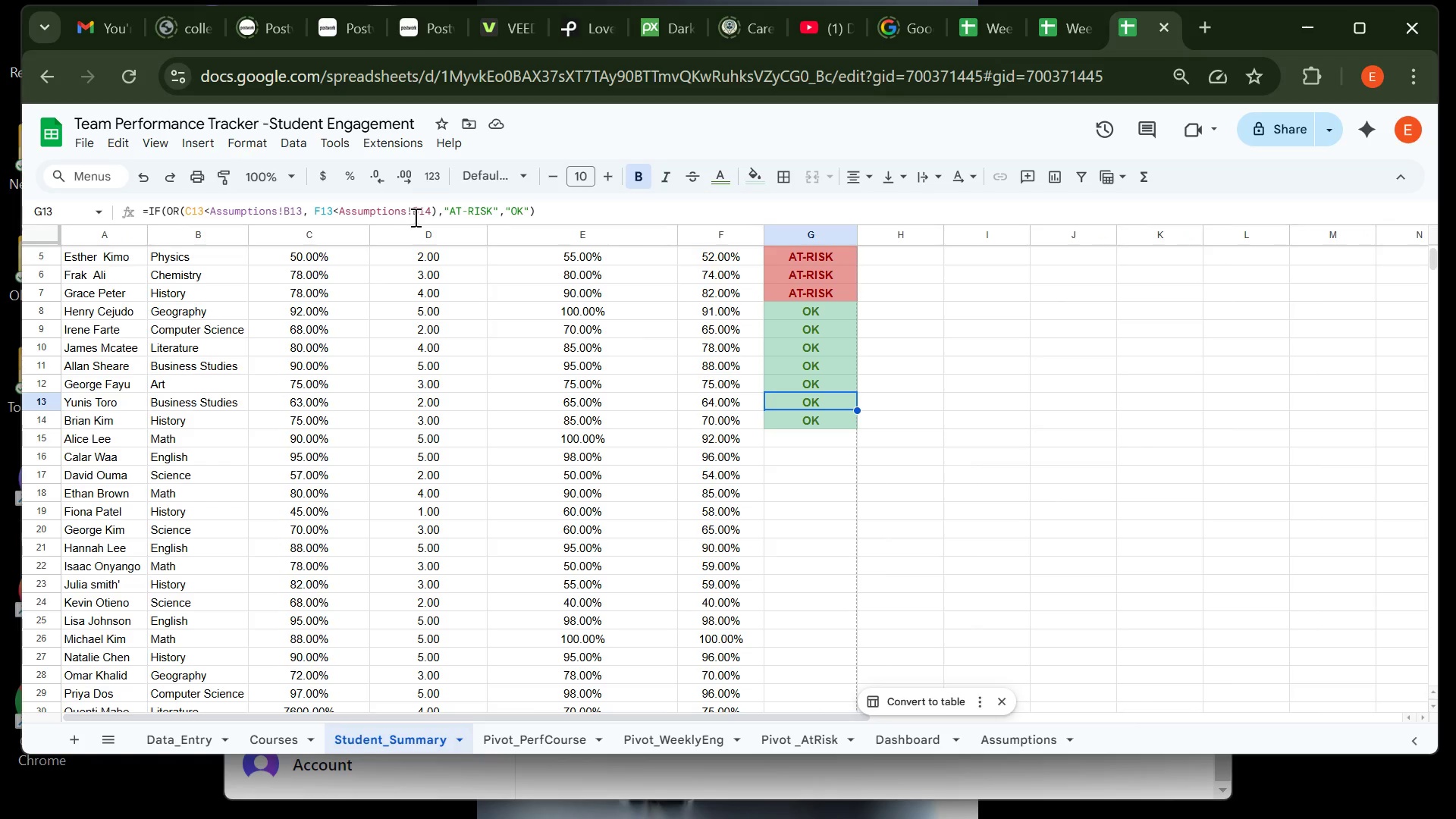 
left_click([820, 290])
 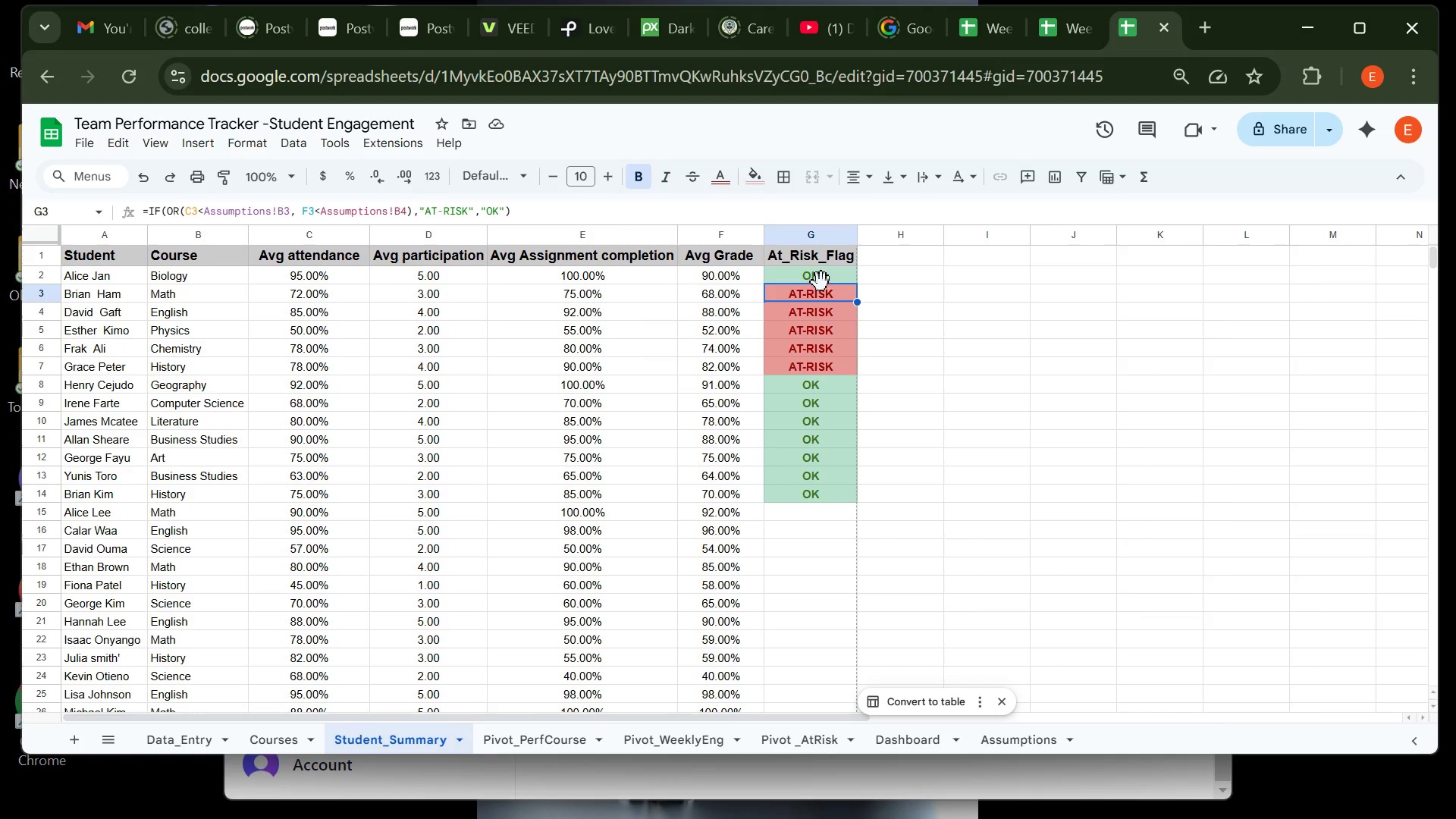 
left_click([821, 283])
 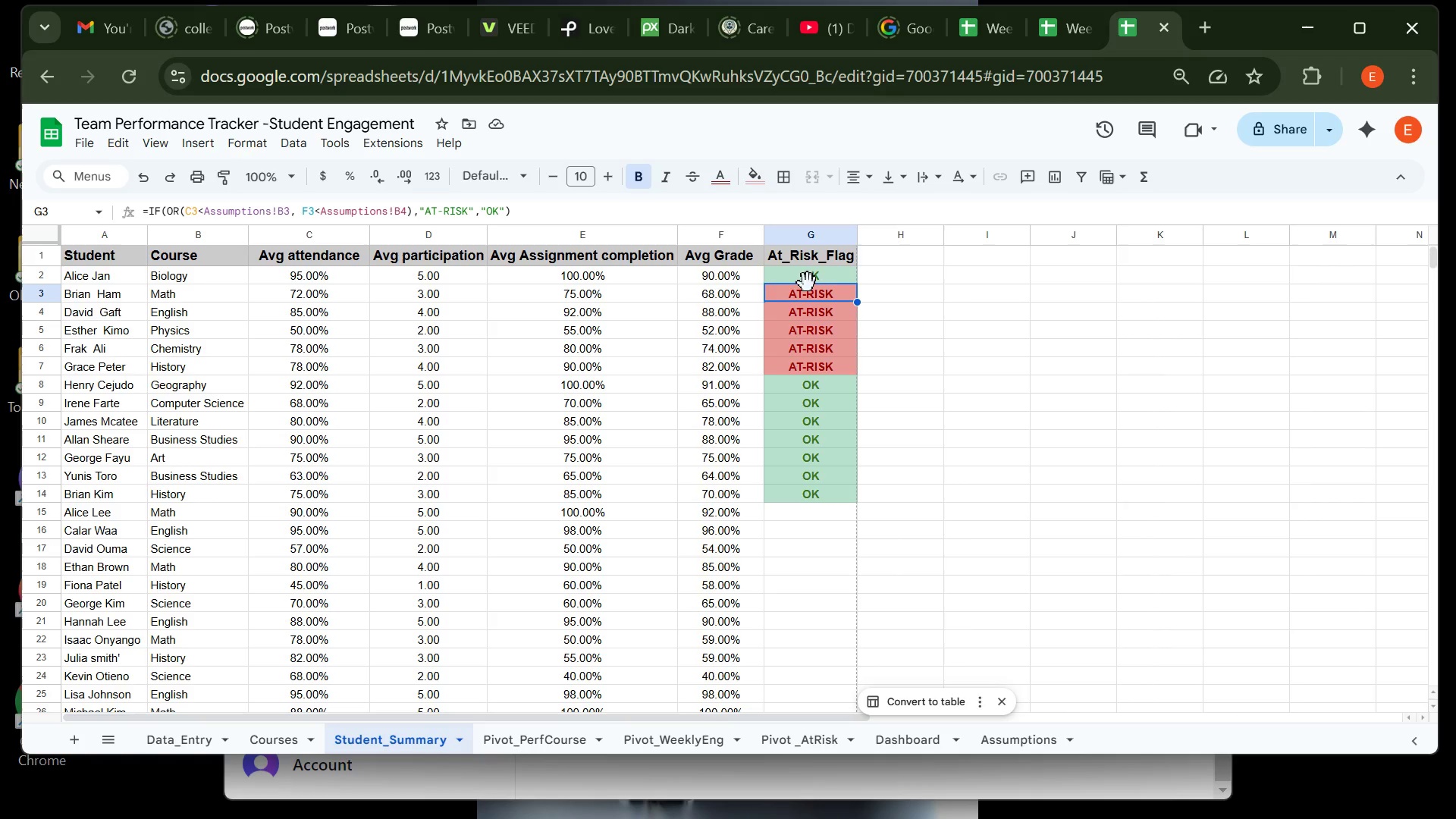 
left_click([808, 283])
 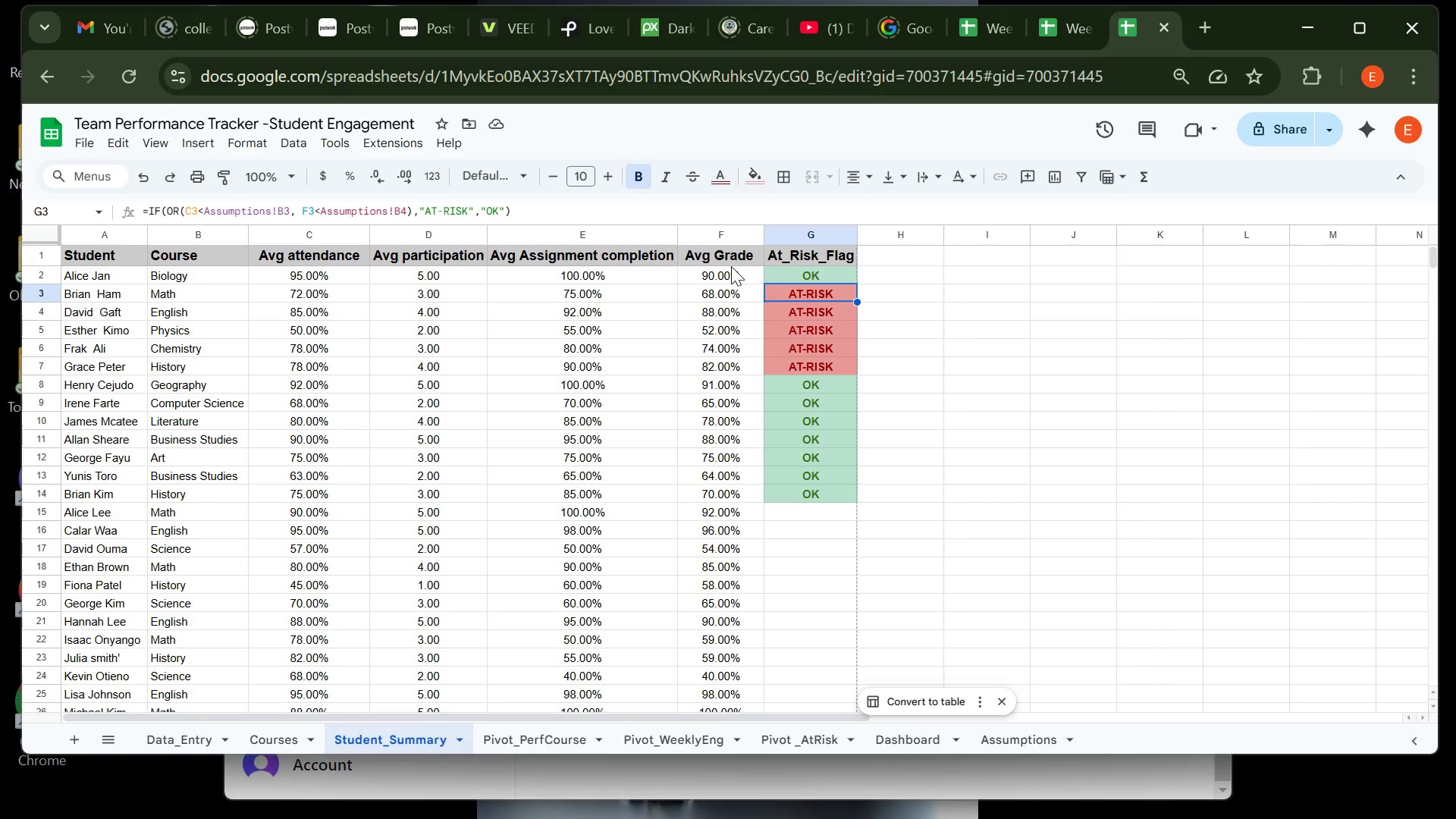 
left_click([731, 266])
 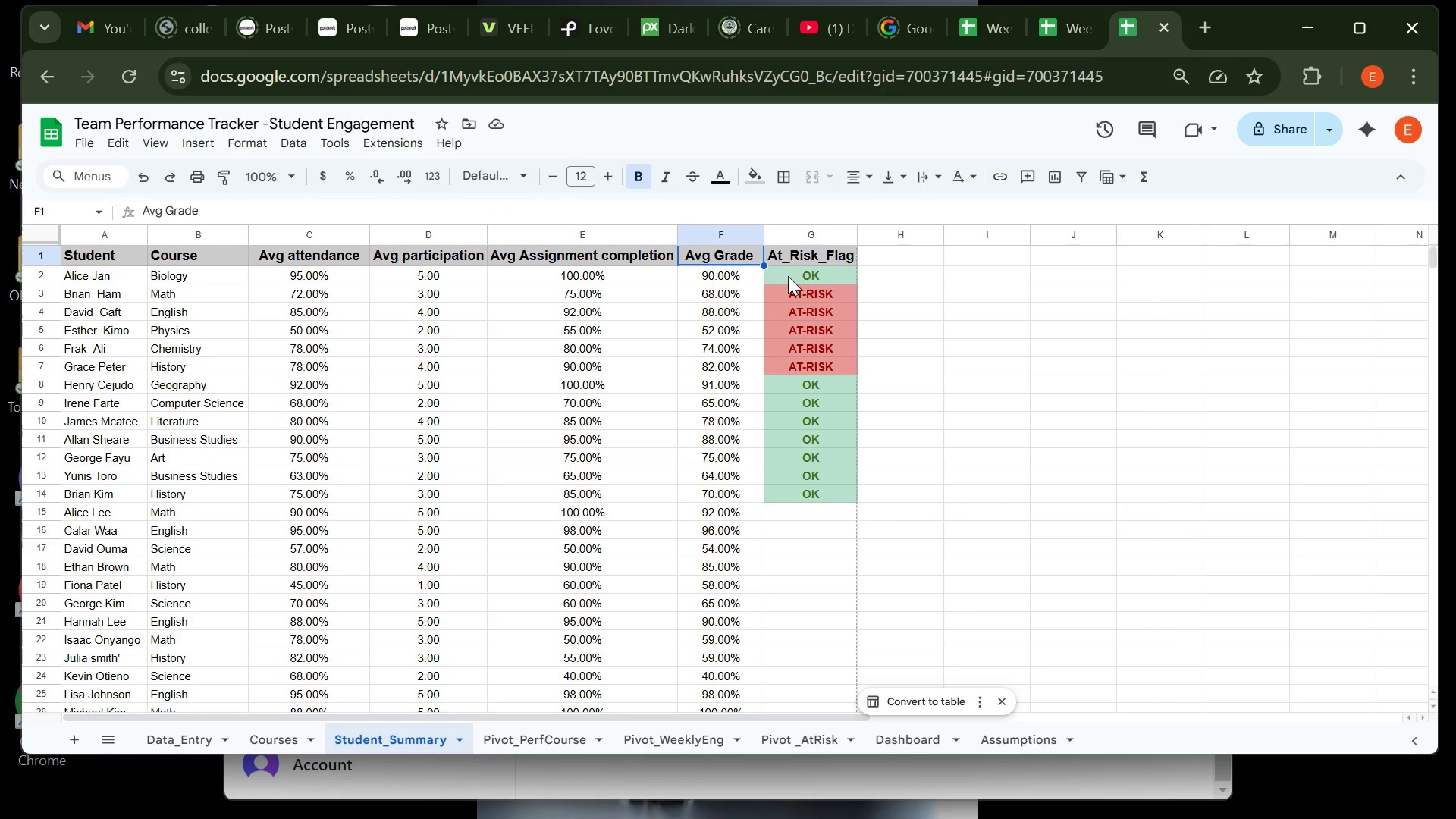 
left_click([788, 276])
 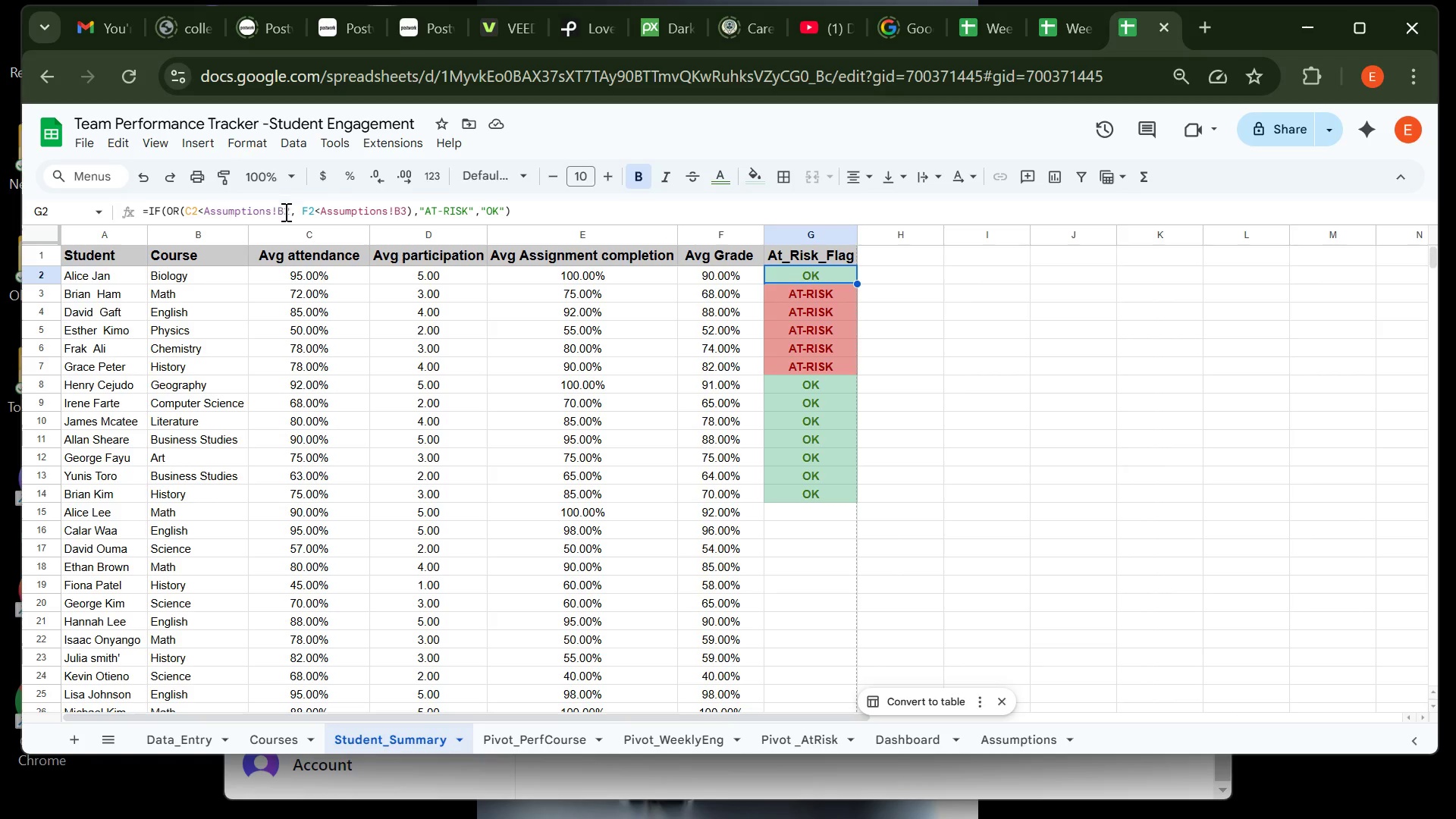 
left_click([284, 212])
 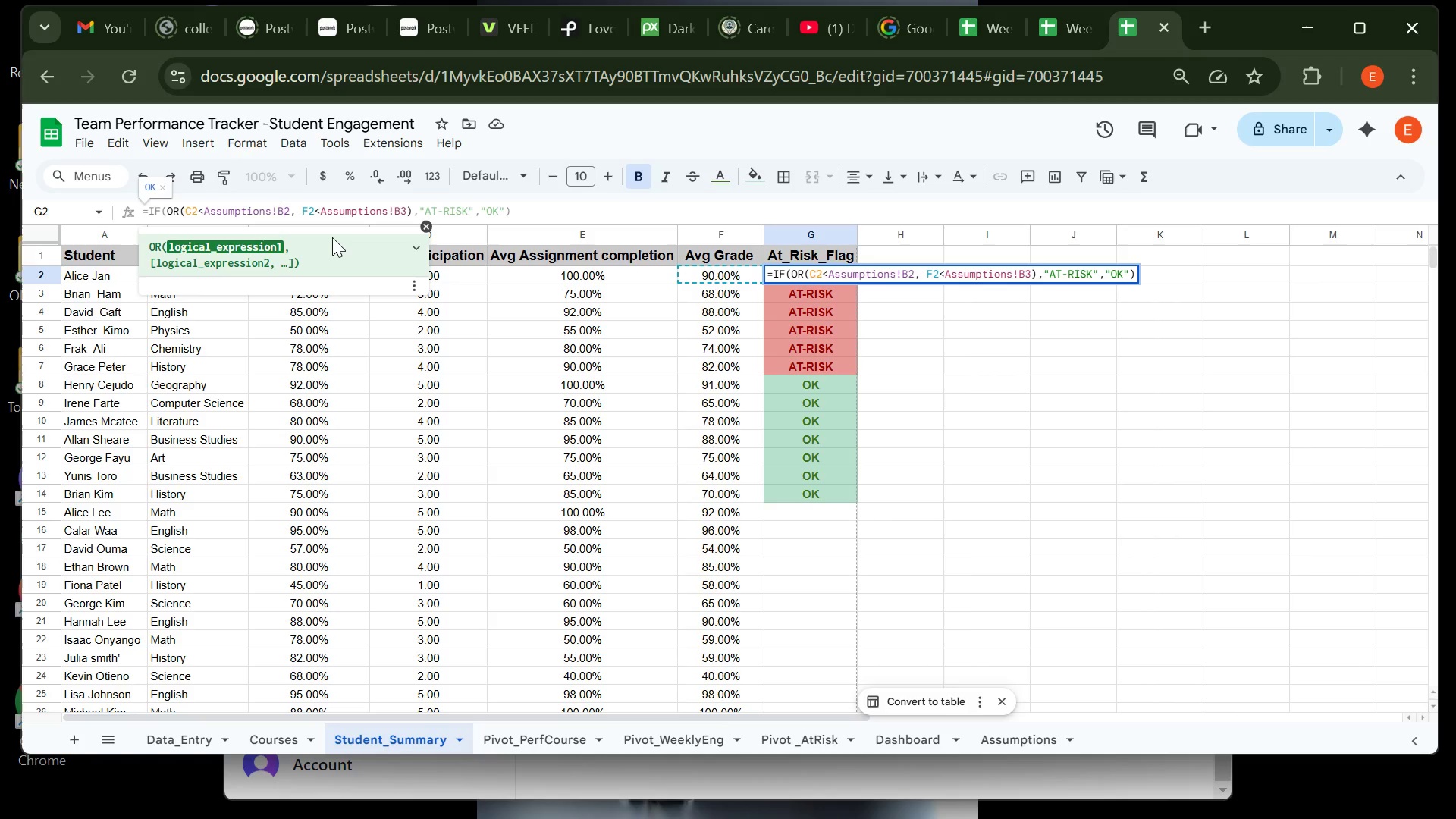 
wait(5.14)
 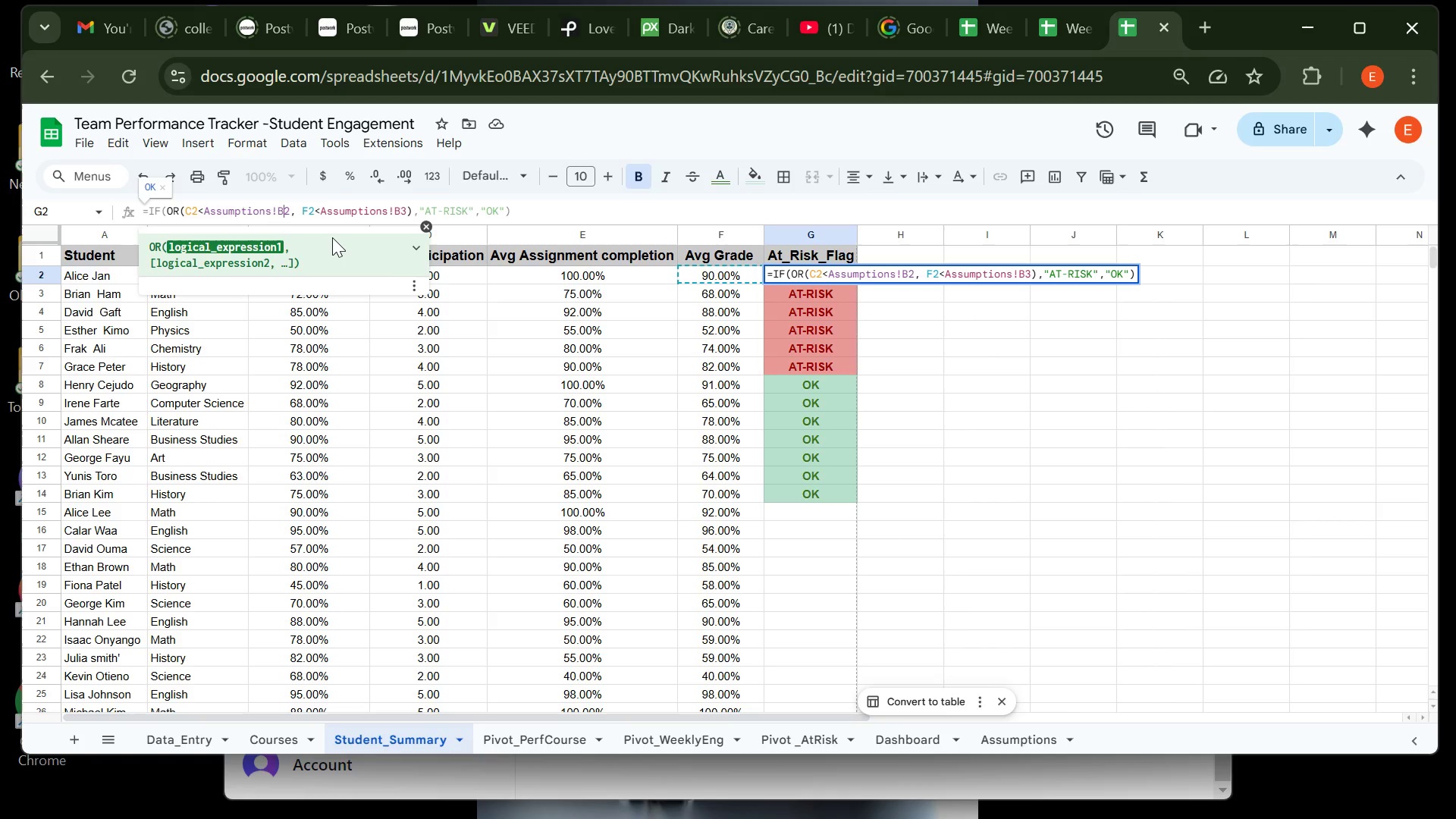 
key(Shift+4)
 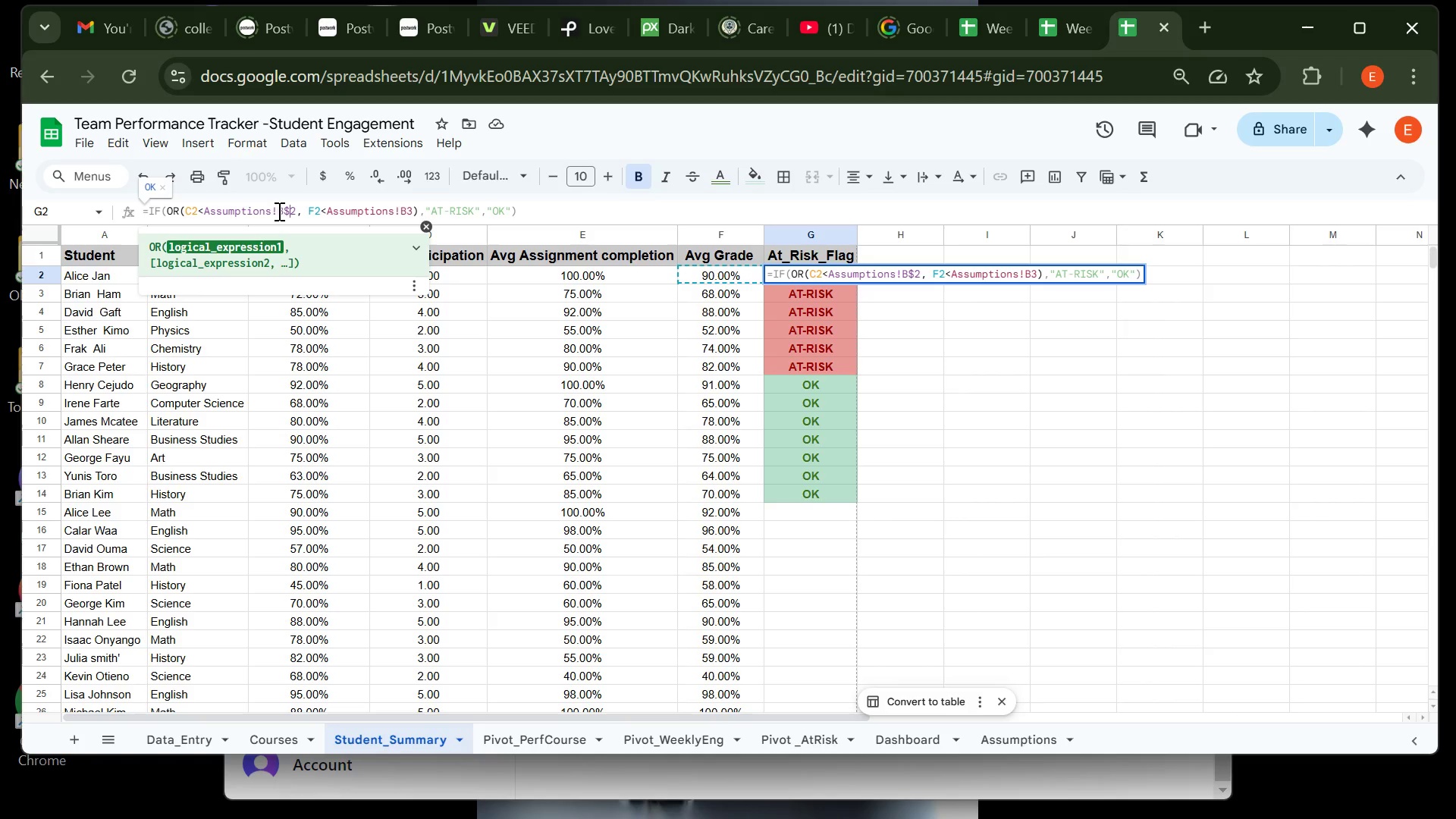 
left_click([278, 211])
 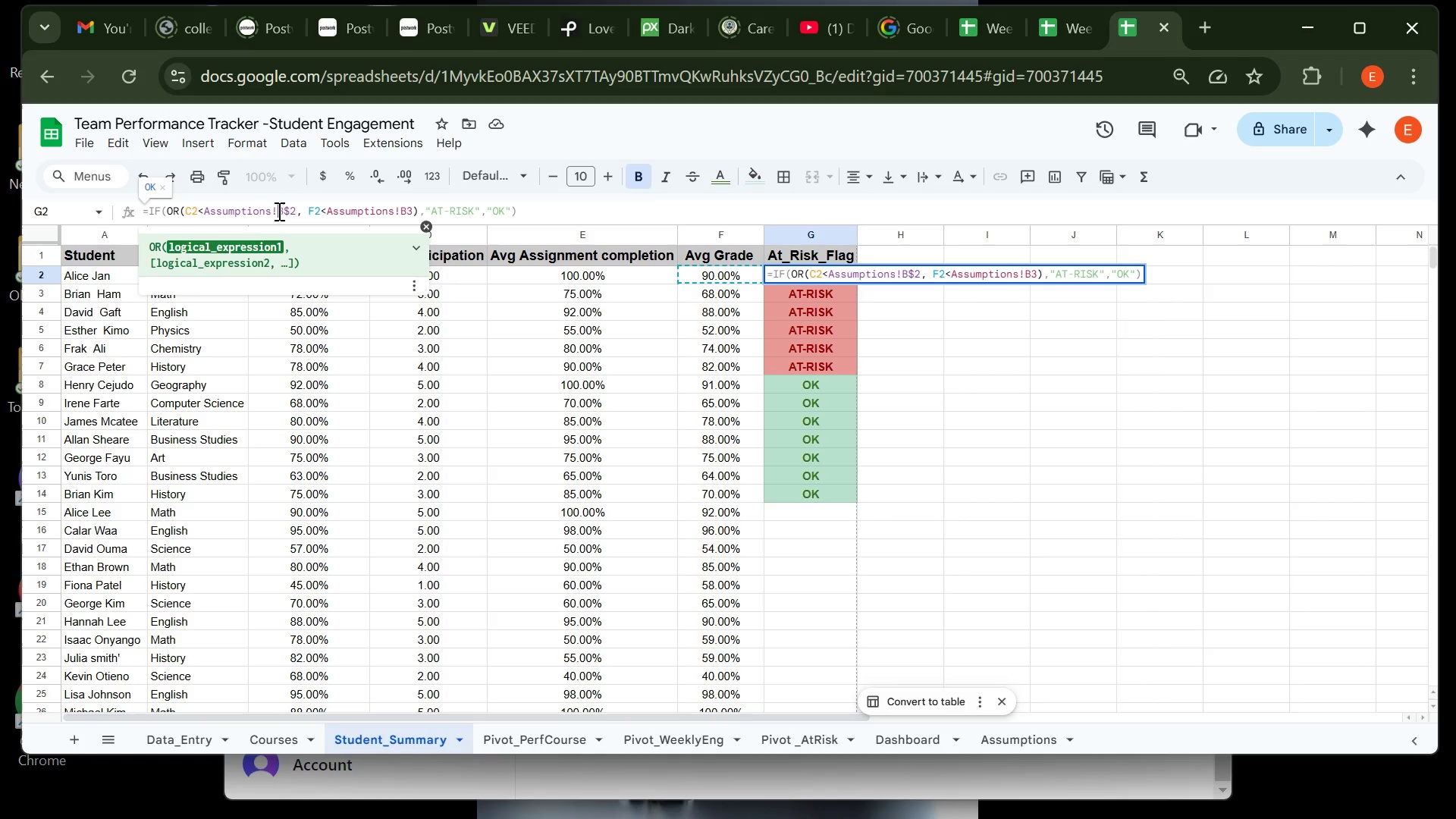 
key(Shift+4)
 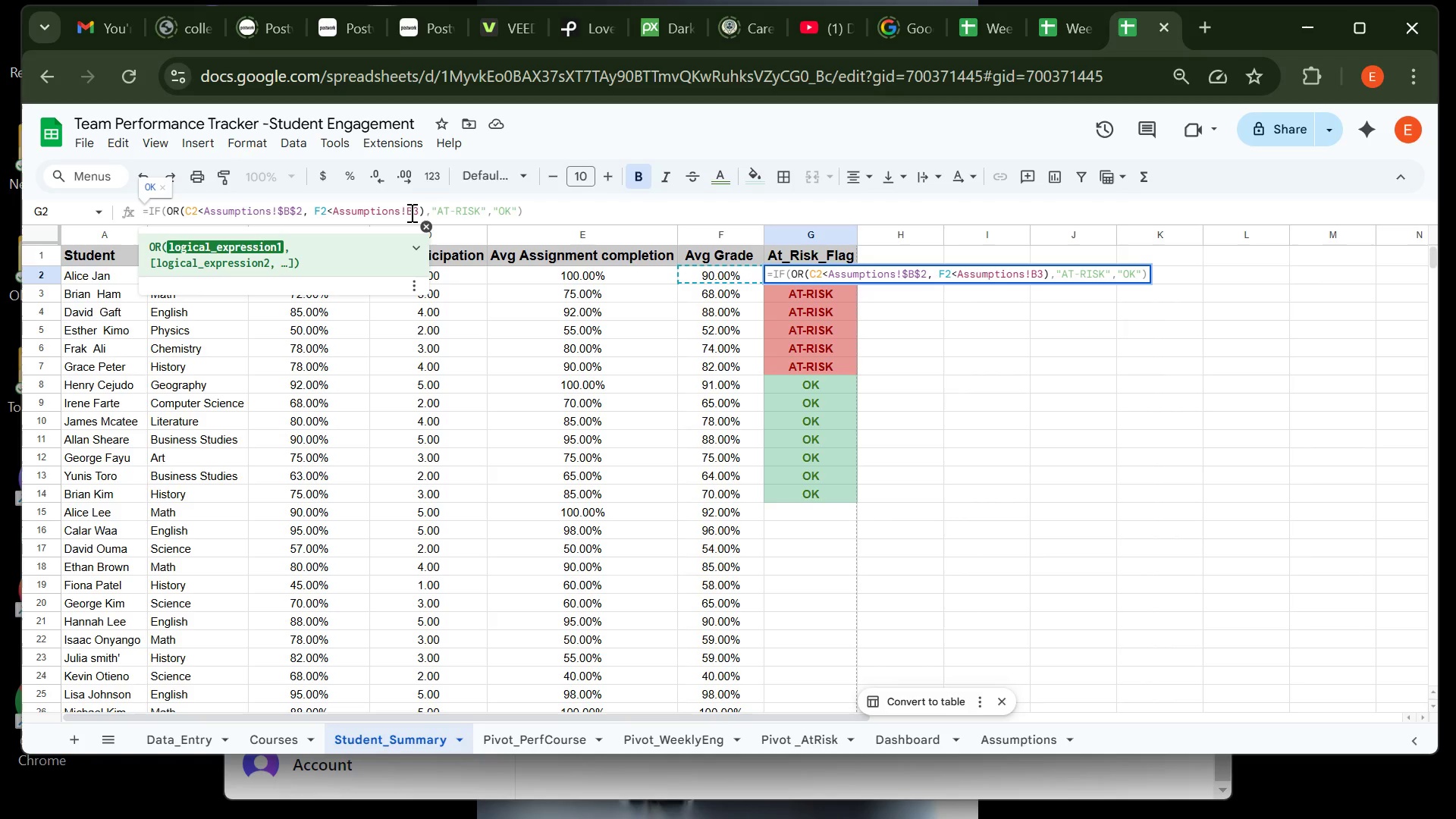 
left_click([410, 212])
 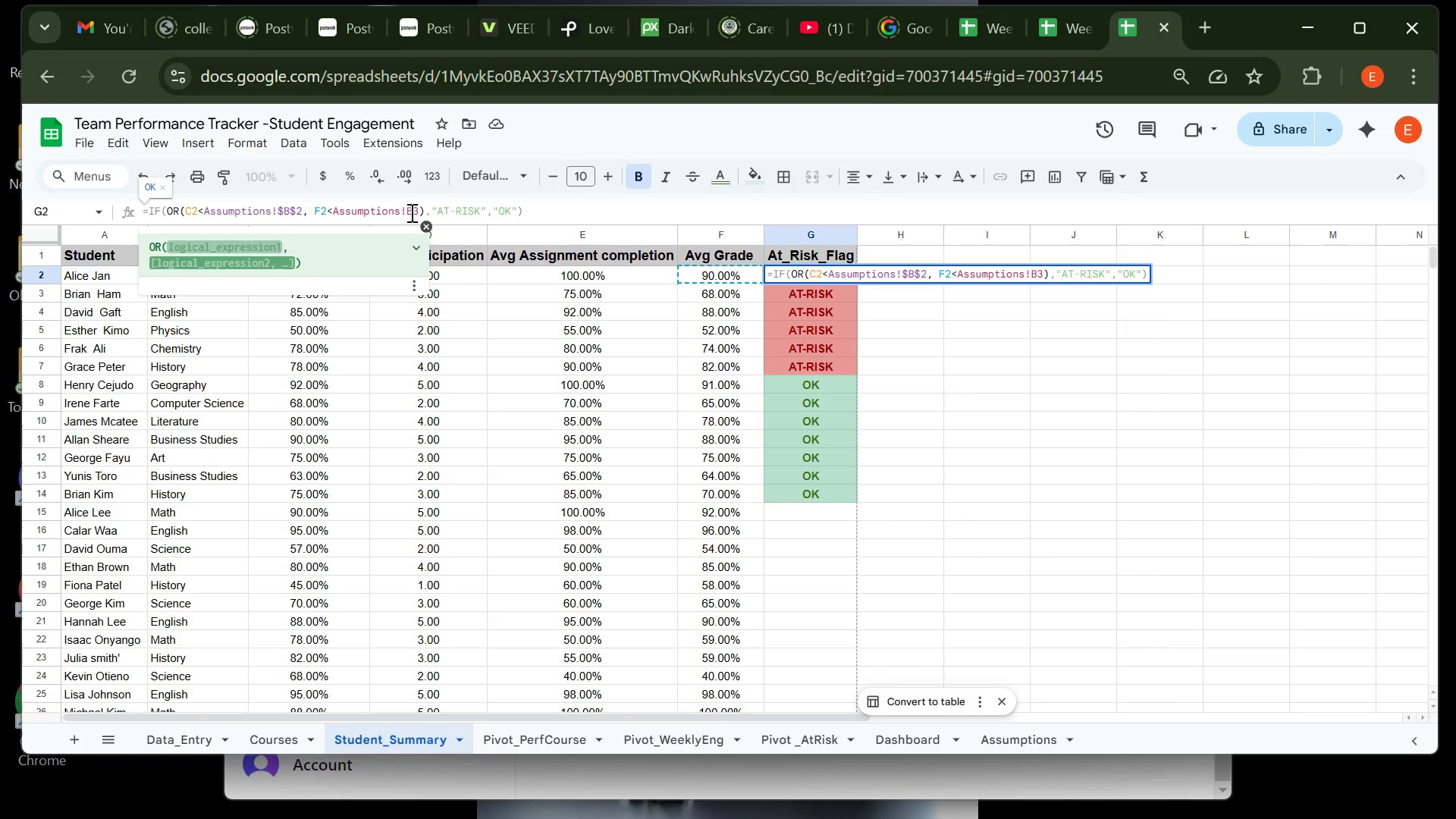 
key(Shift+4)
 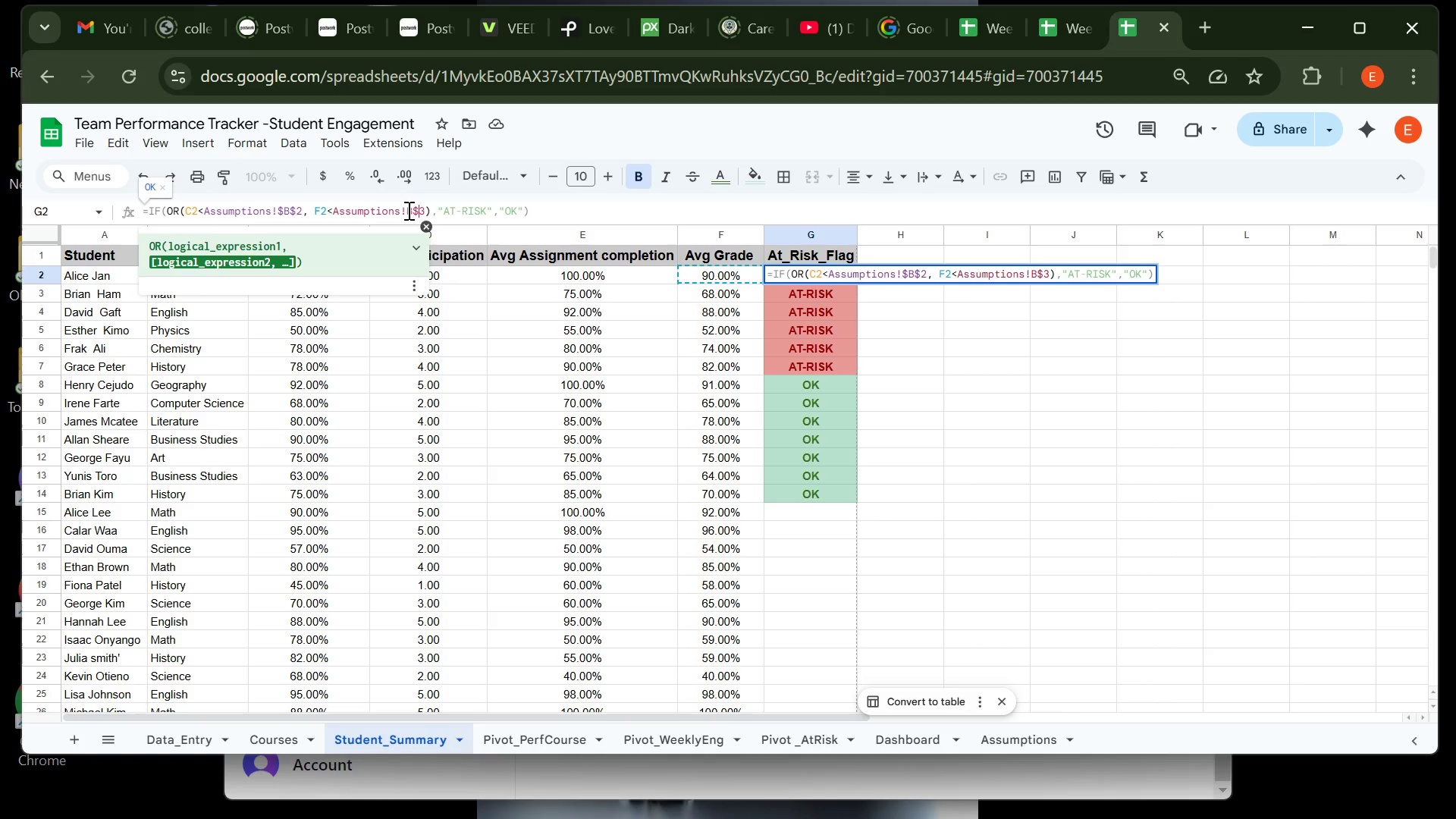 
left_click([407, 210])
 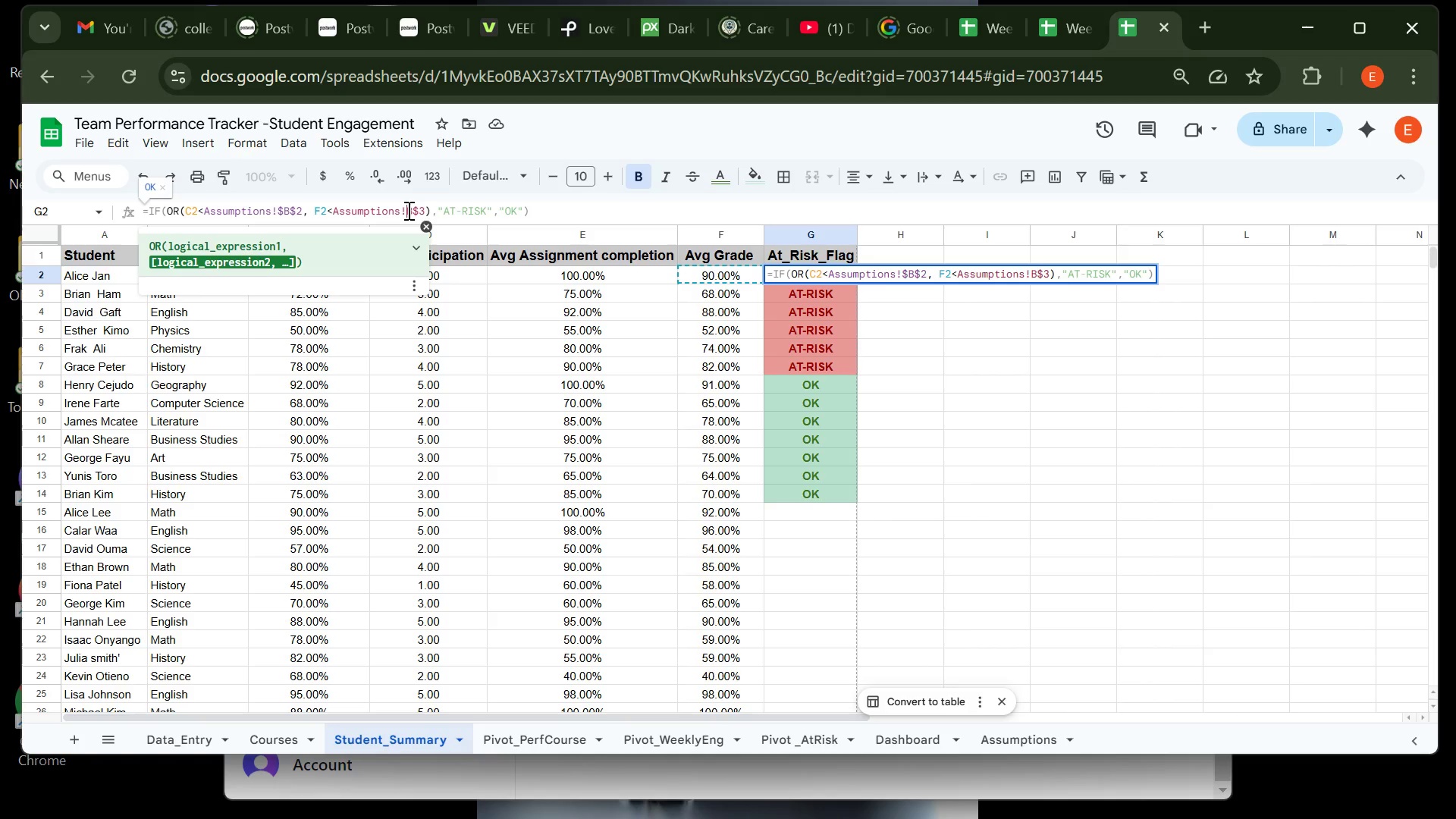 
key(Shift+4)
 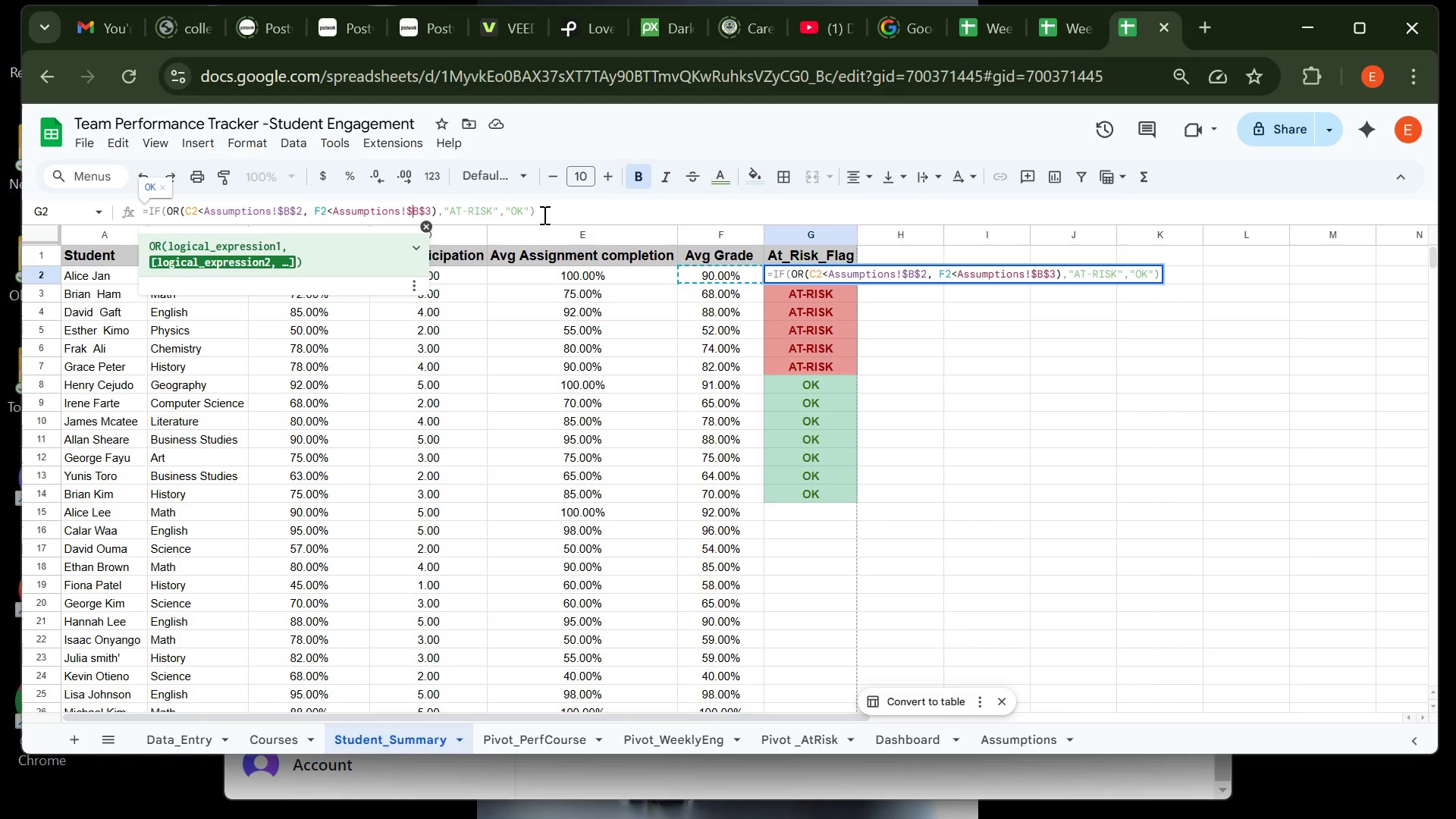 
left_click([544, 213])
 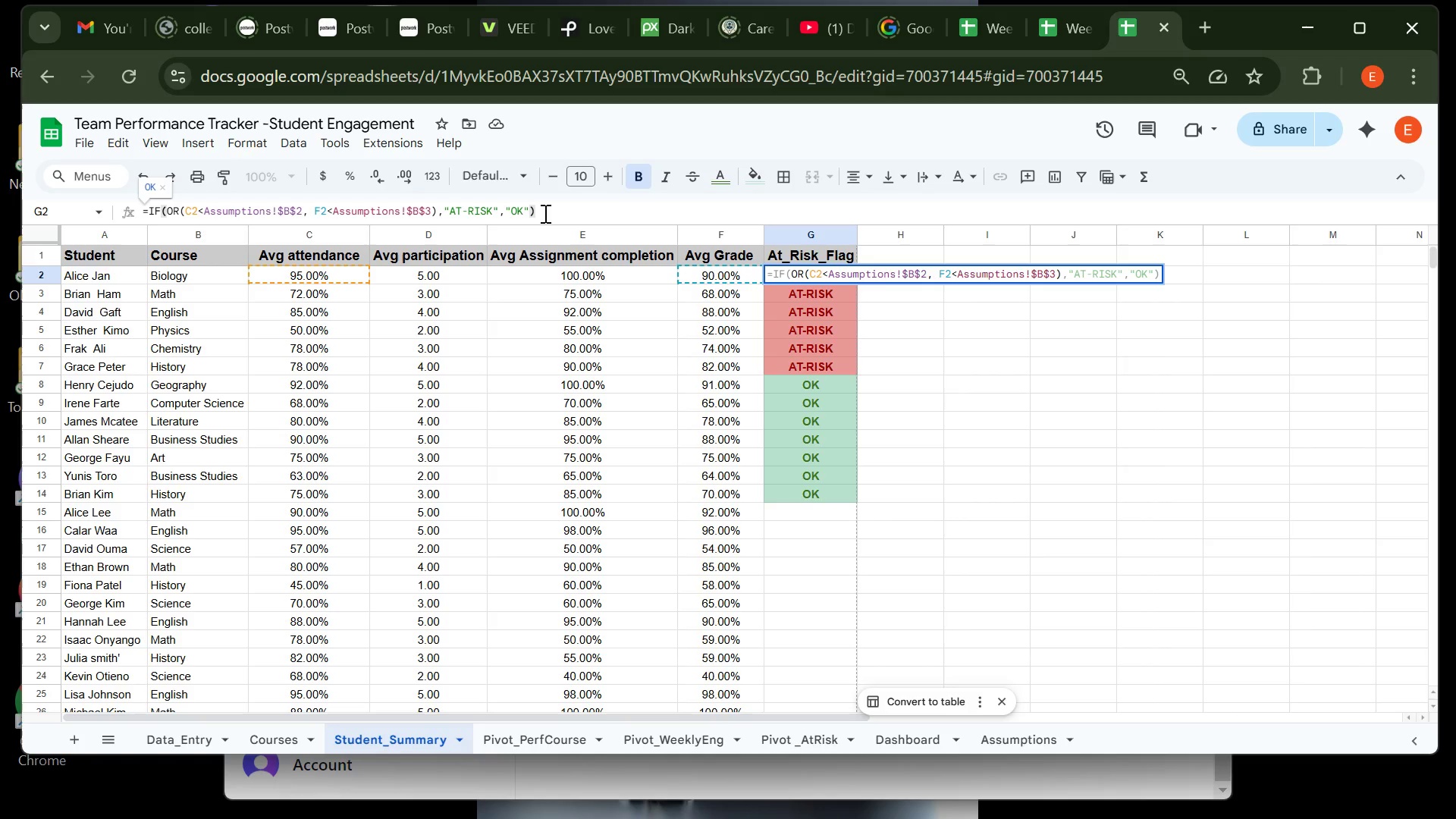 
key(Enter)
 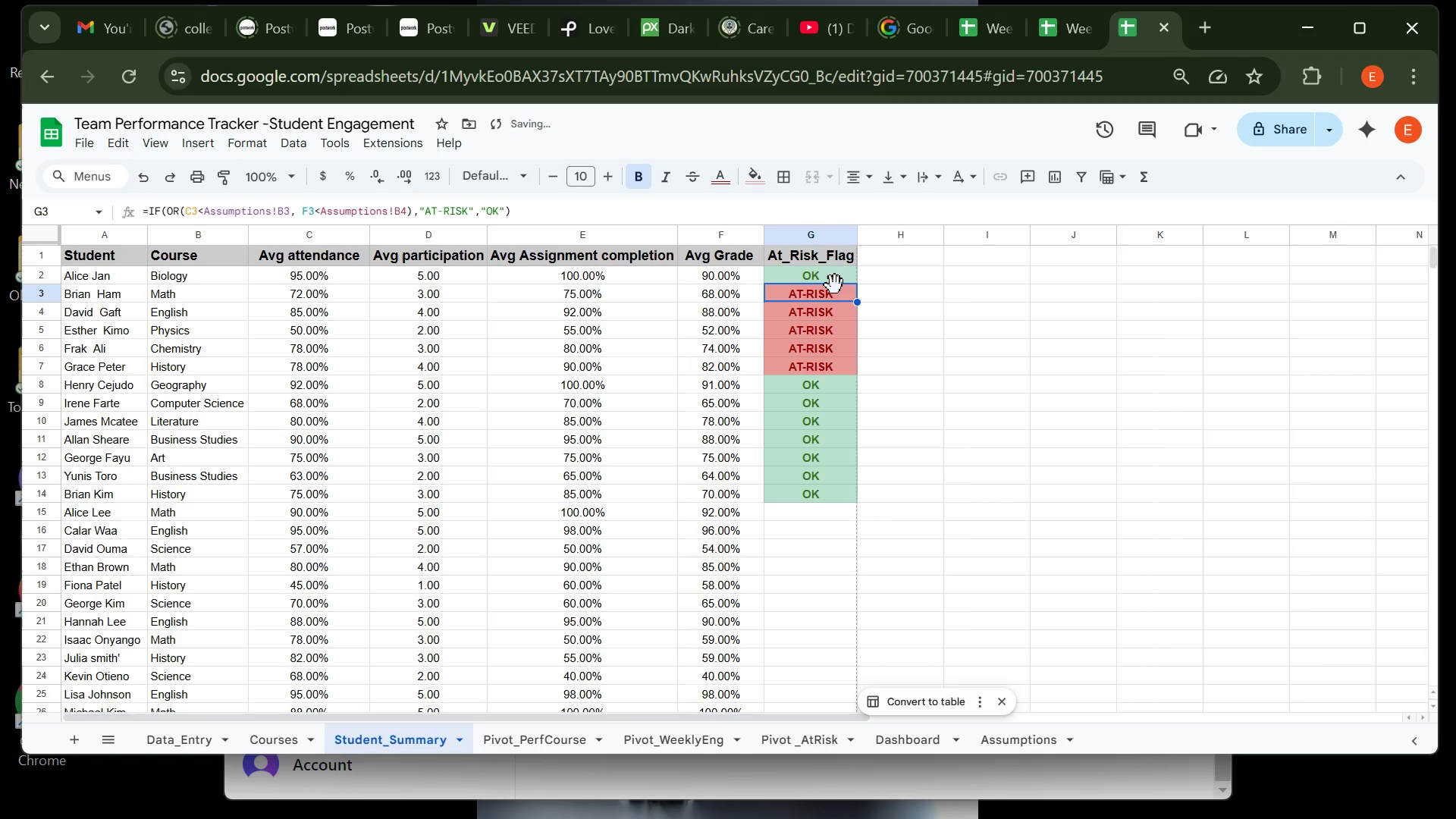 
left_click([836, 281])
 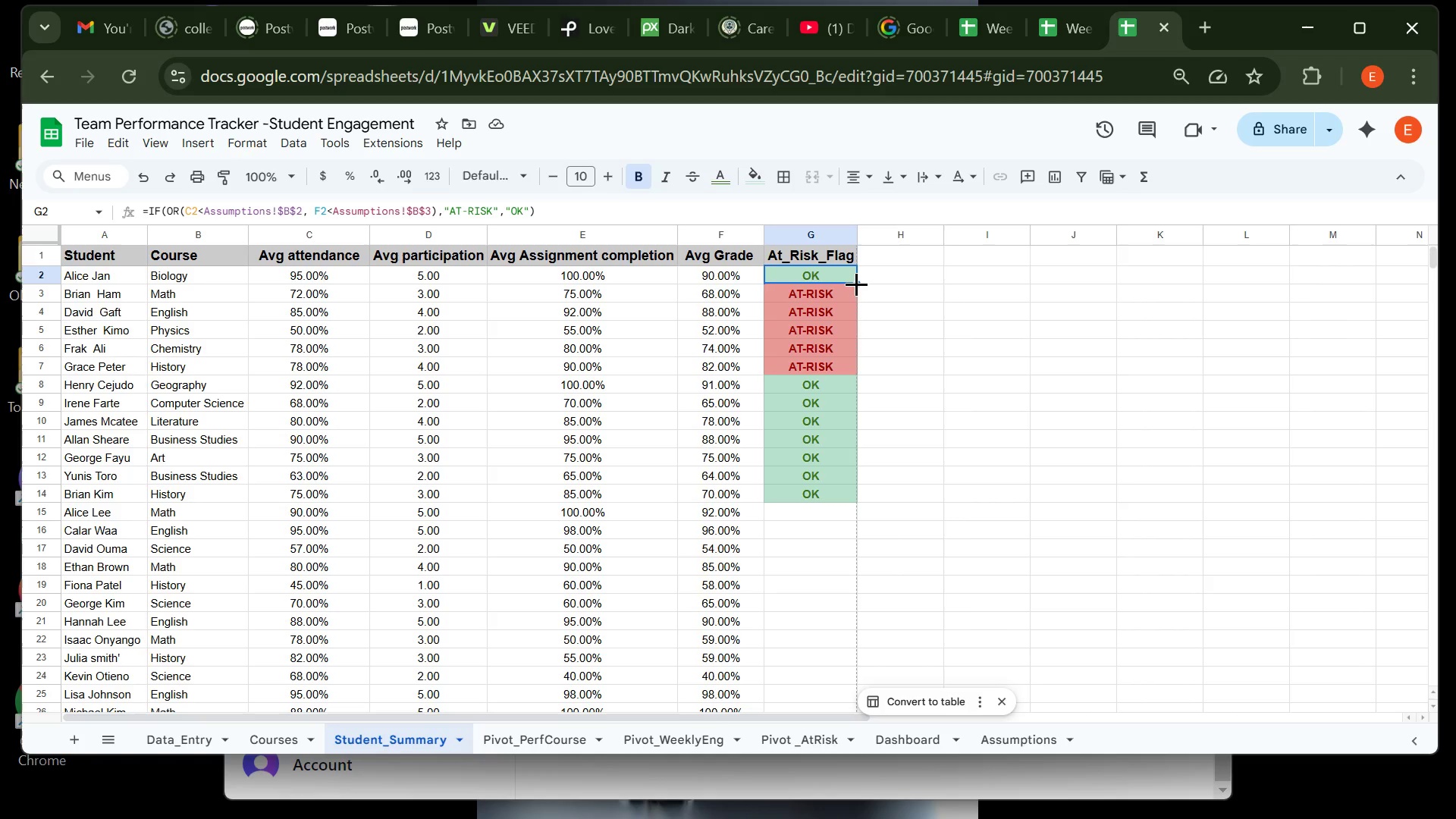 
left_click_drag(start_coordinate=[856, 284], to_coordinate=[843, 616])
 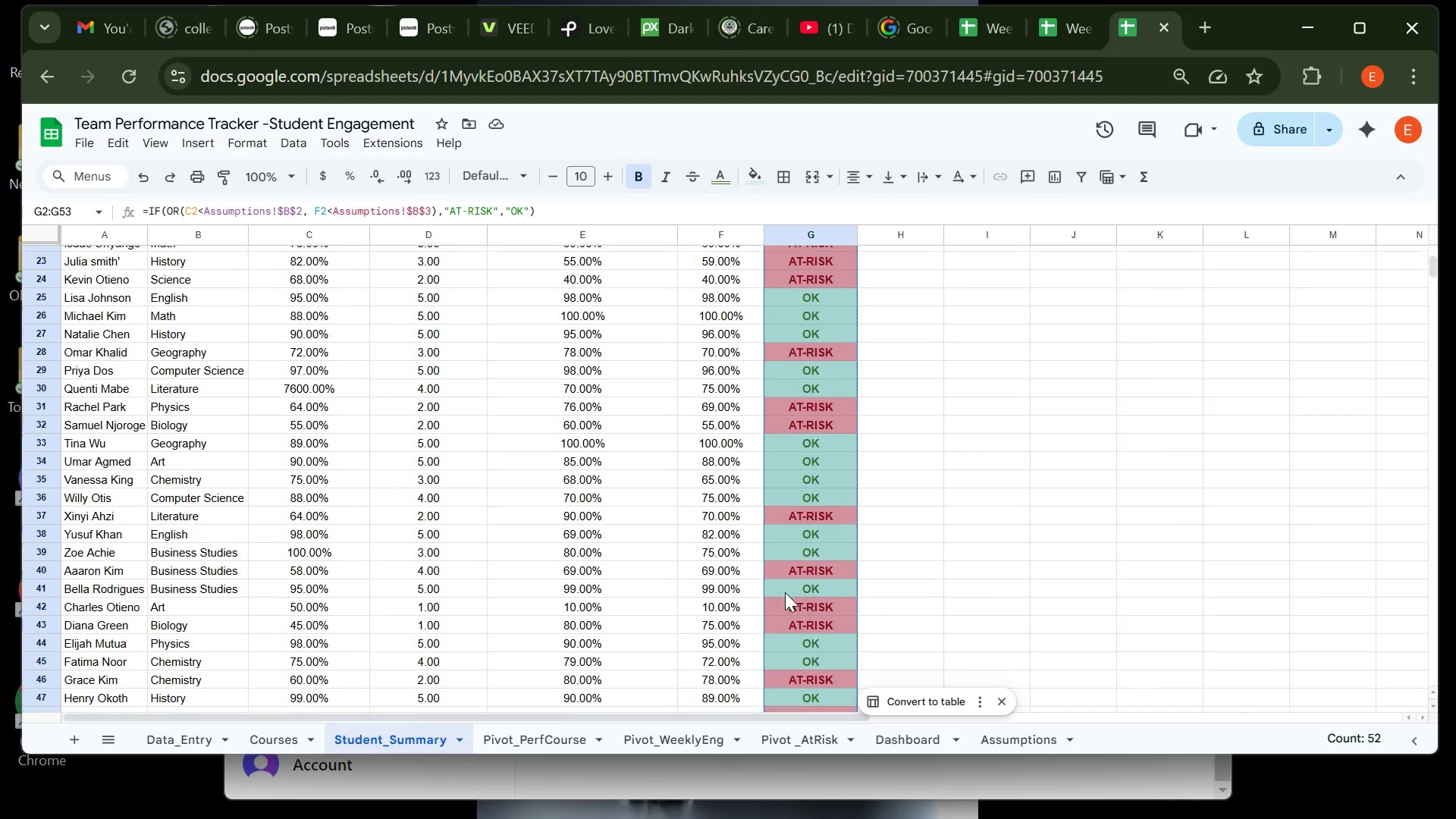 
wait(22.62)
 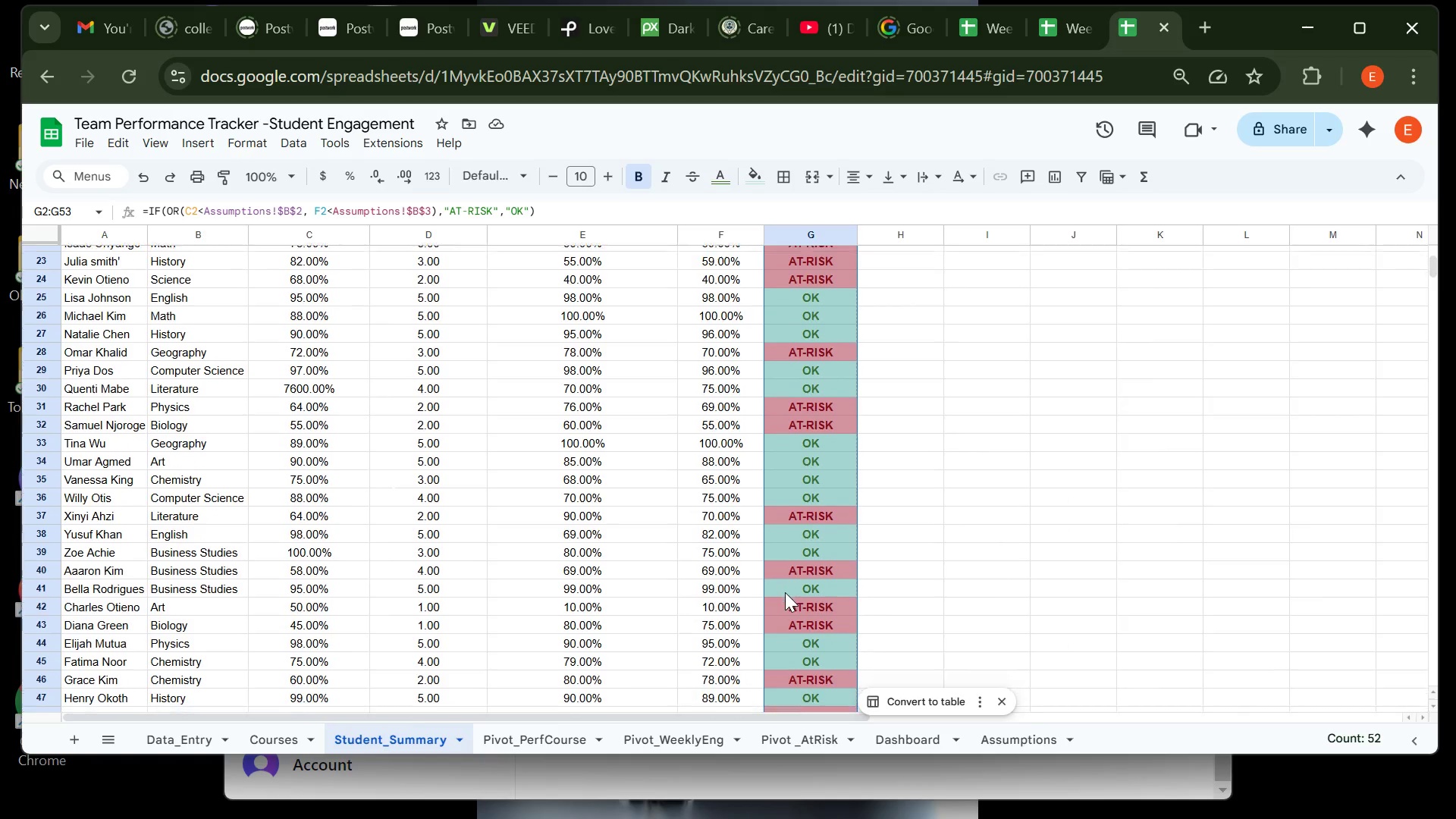 
left_click([929, 554])
 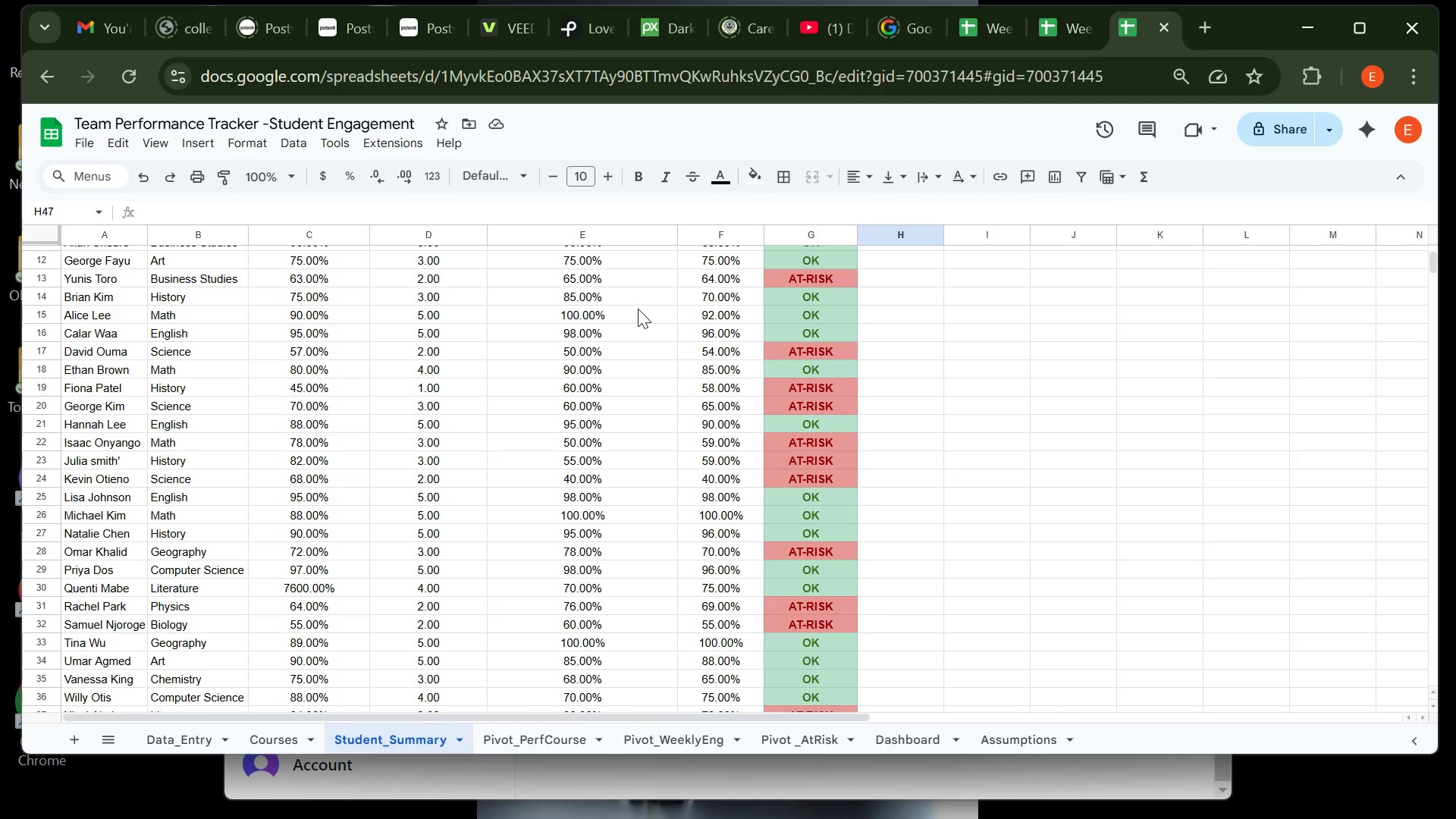 
wait(29.2)
 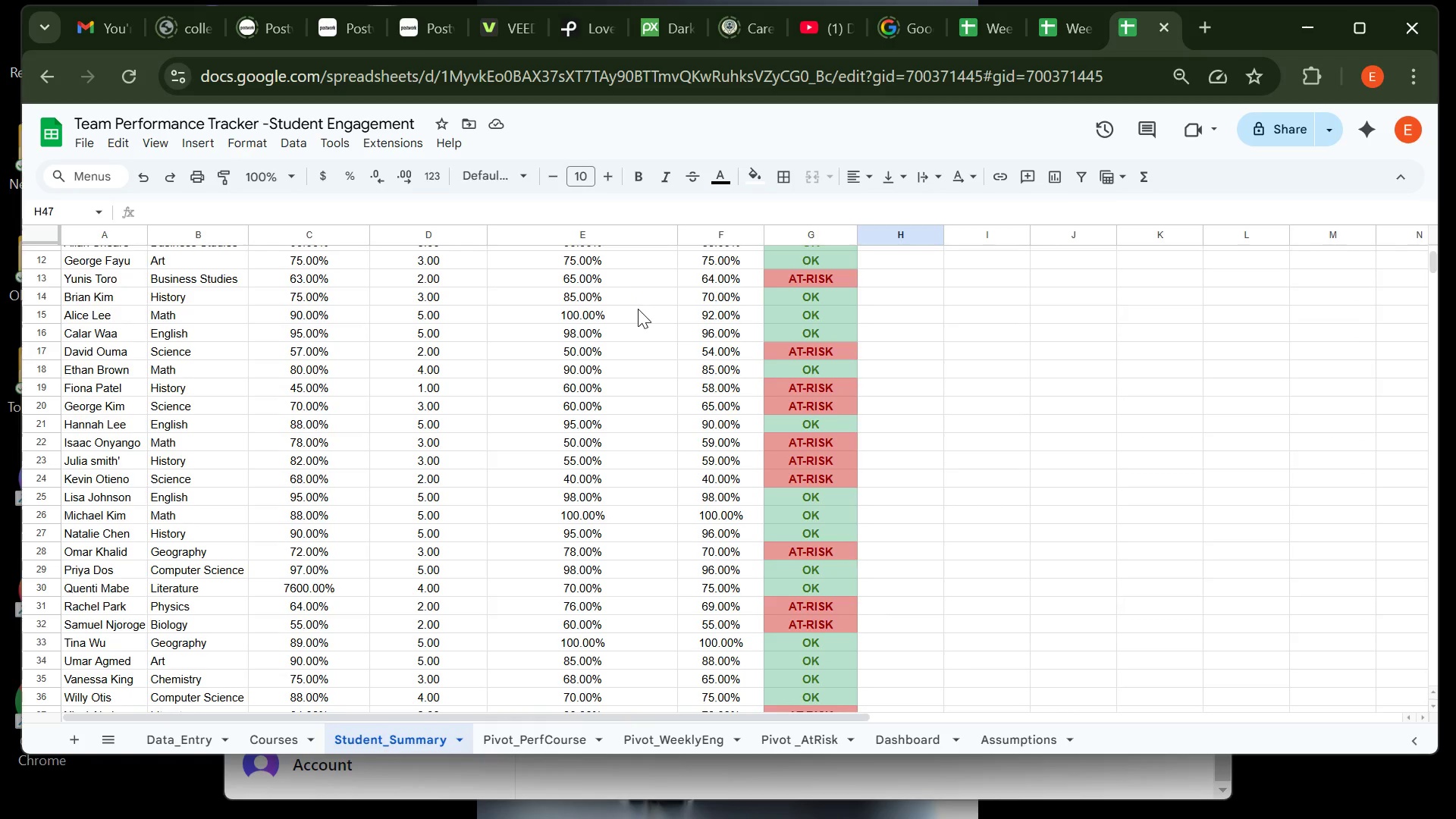 
left_click([548, 743])
 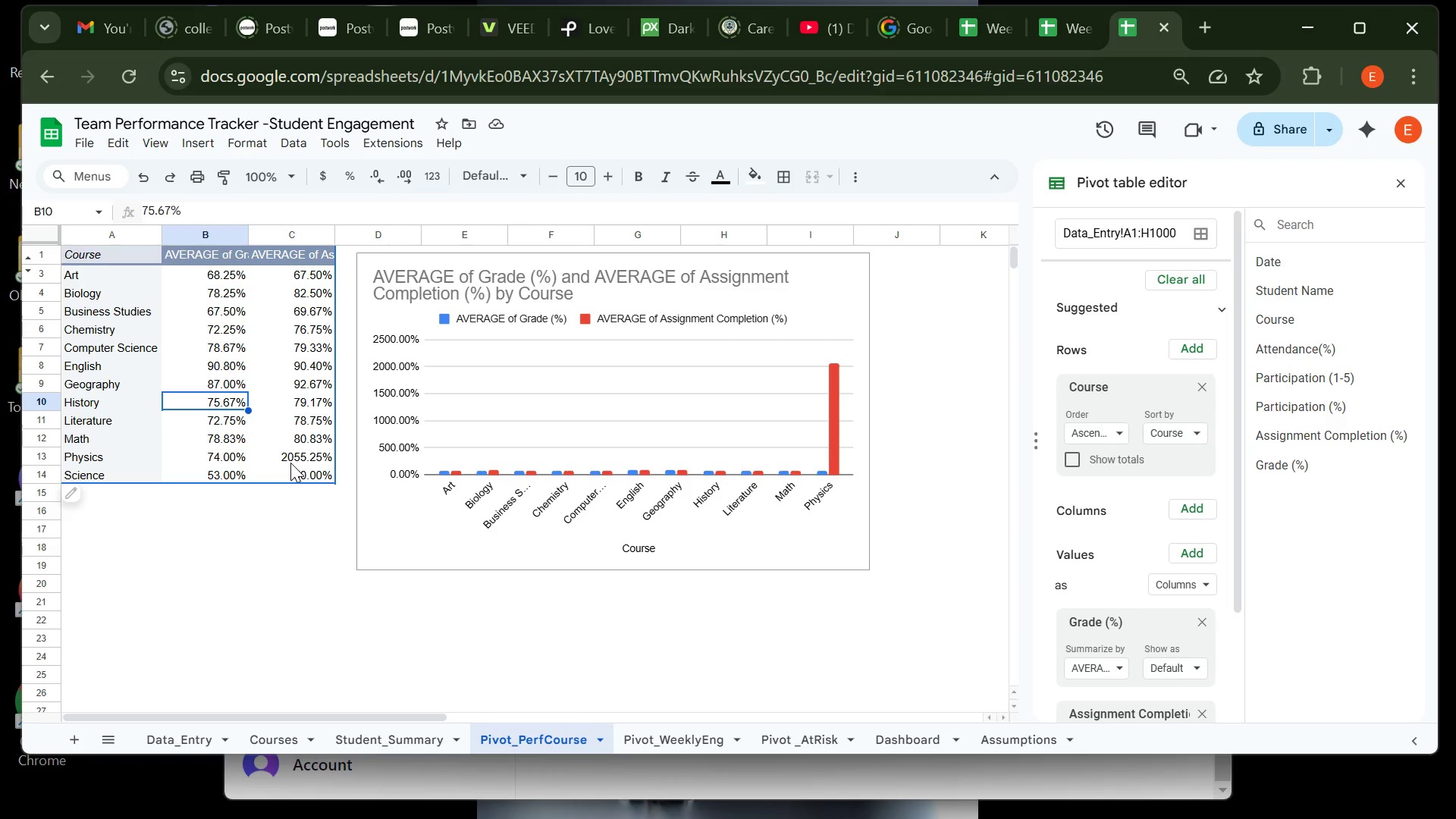 
wait(17.48)
 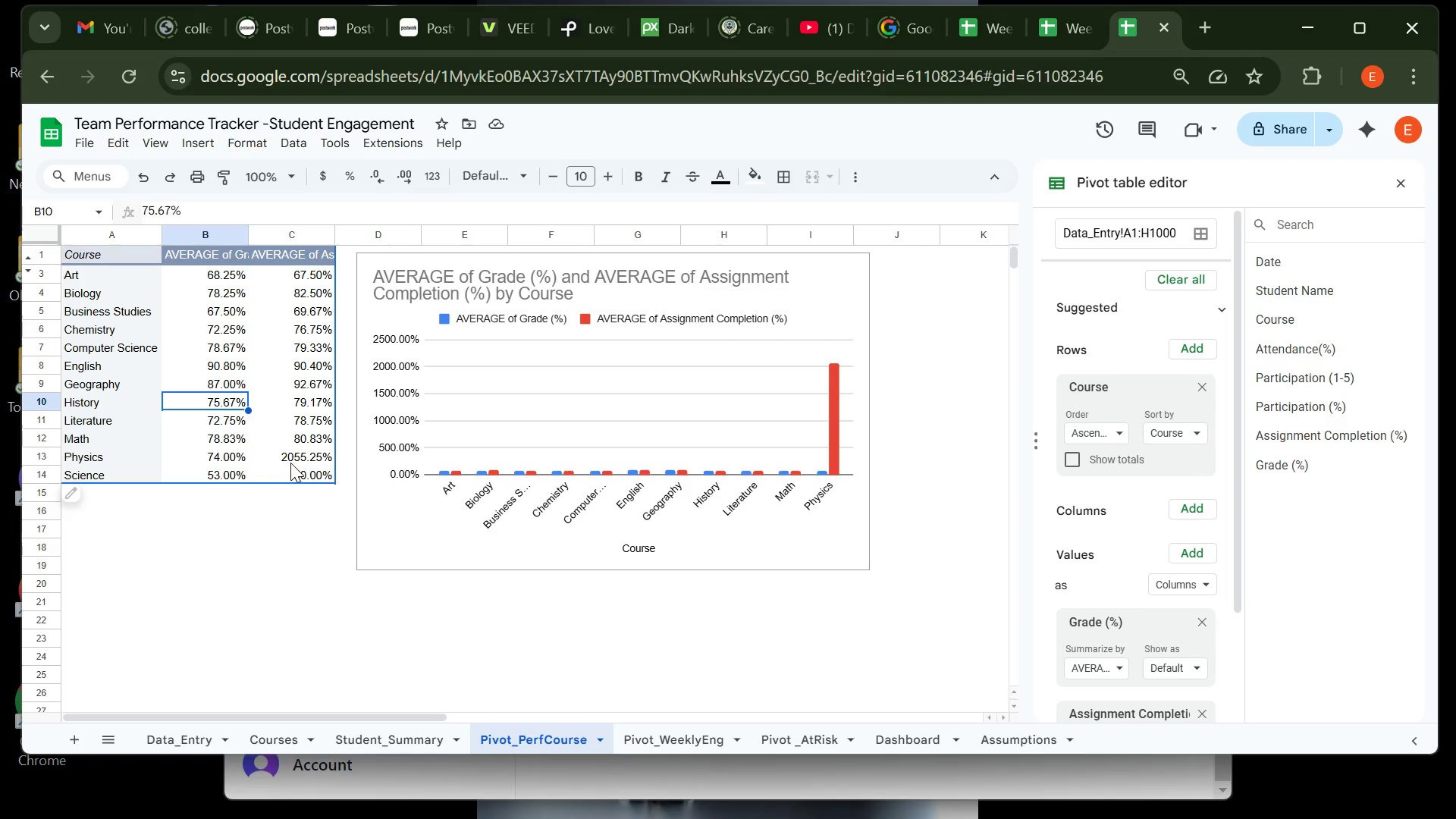 
double_click([333, 237])
 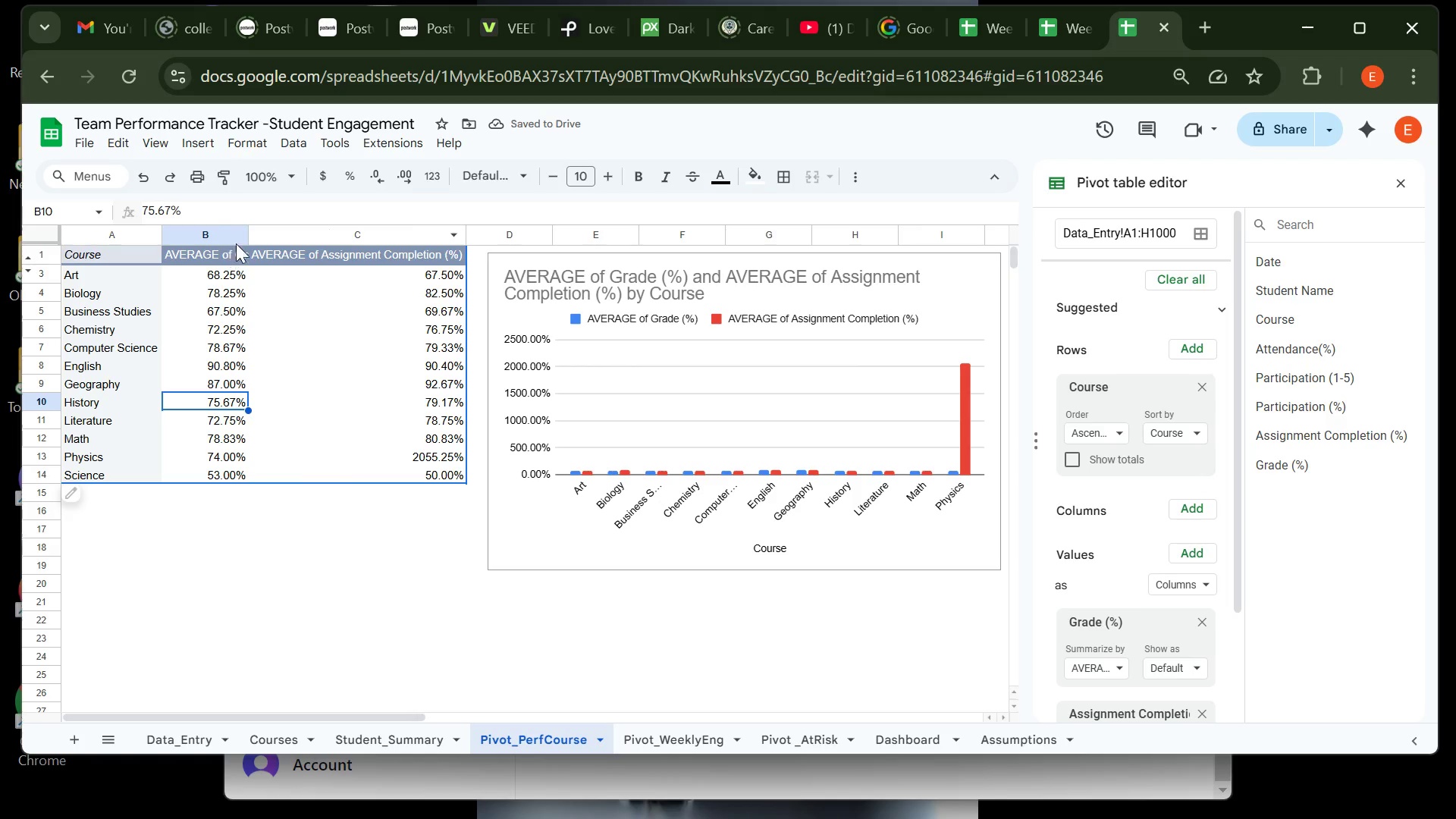 
double_click([250, 235])
 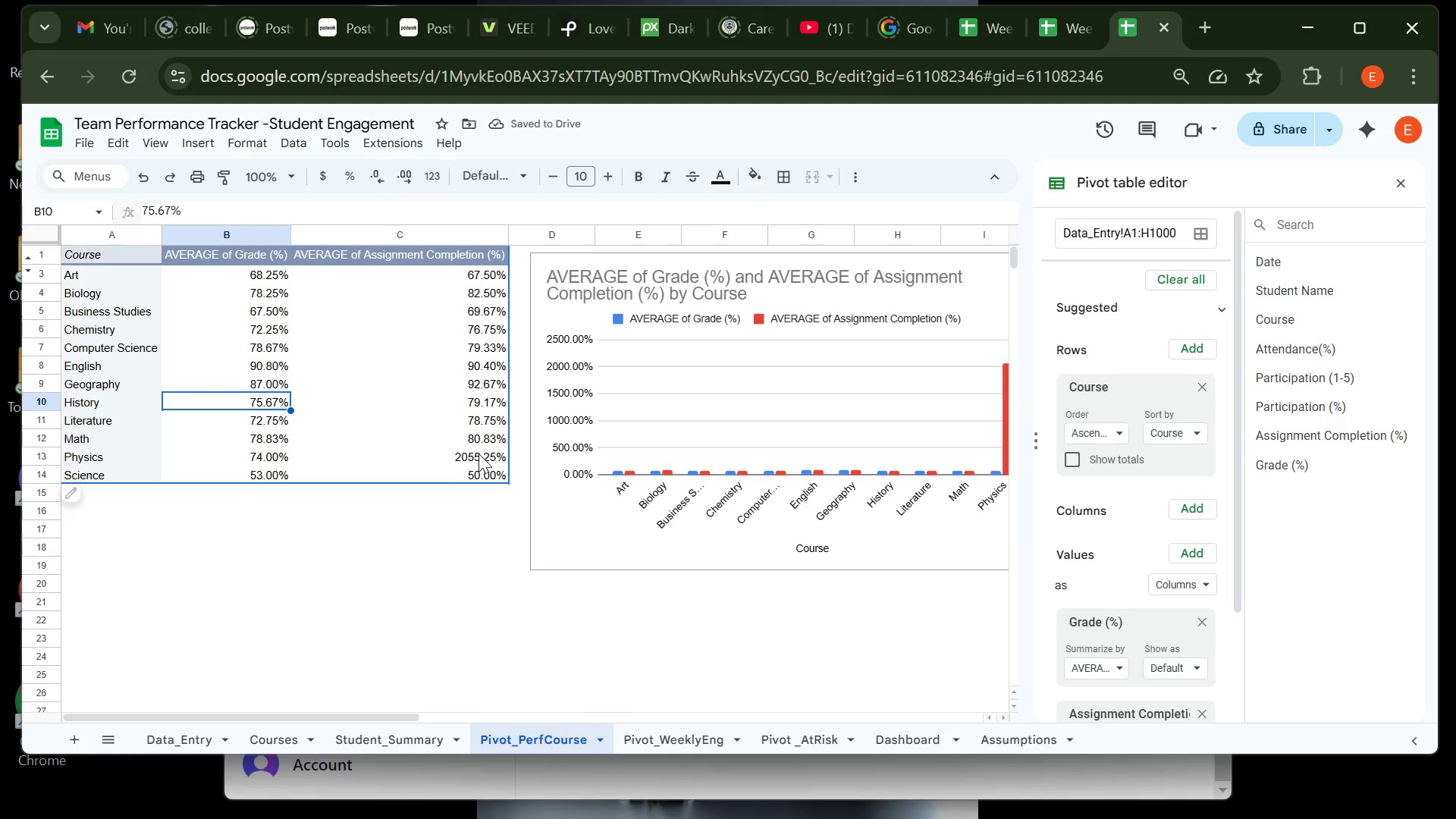 
left_click([479, 453])
 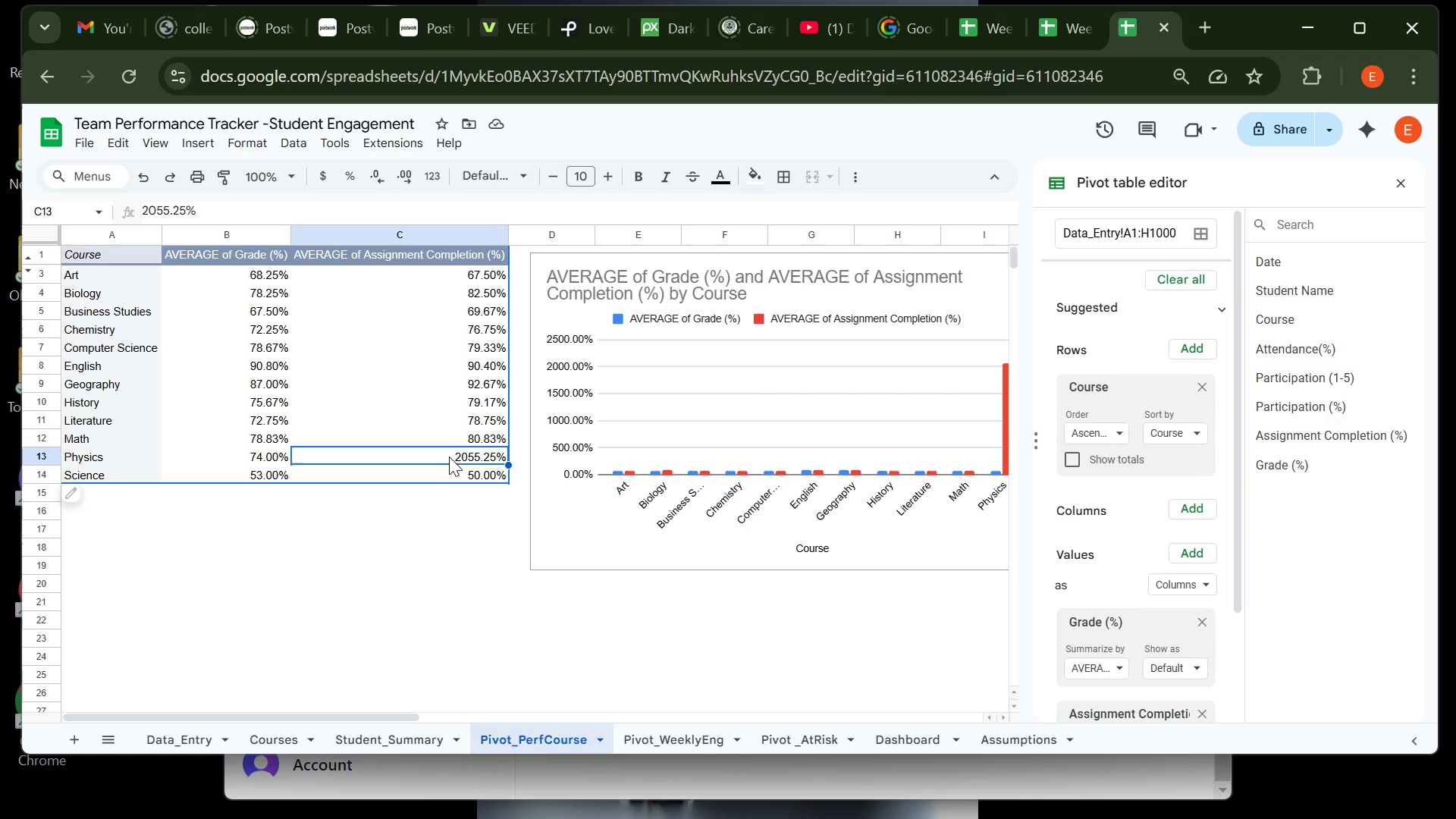 
wait(10.67)
 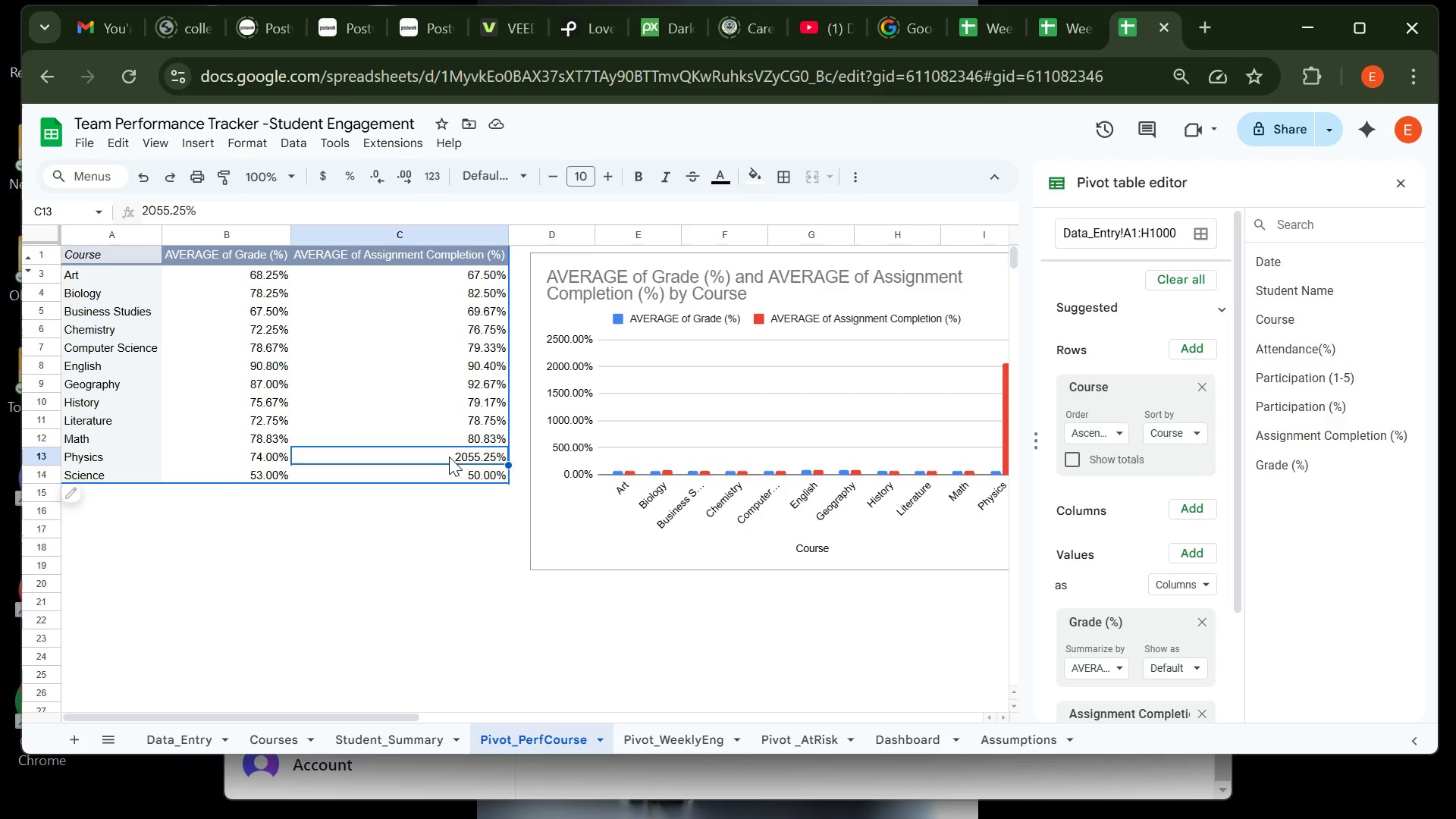 
left_click([189, 736])
 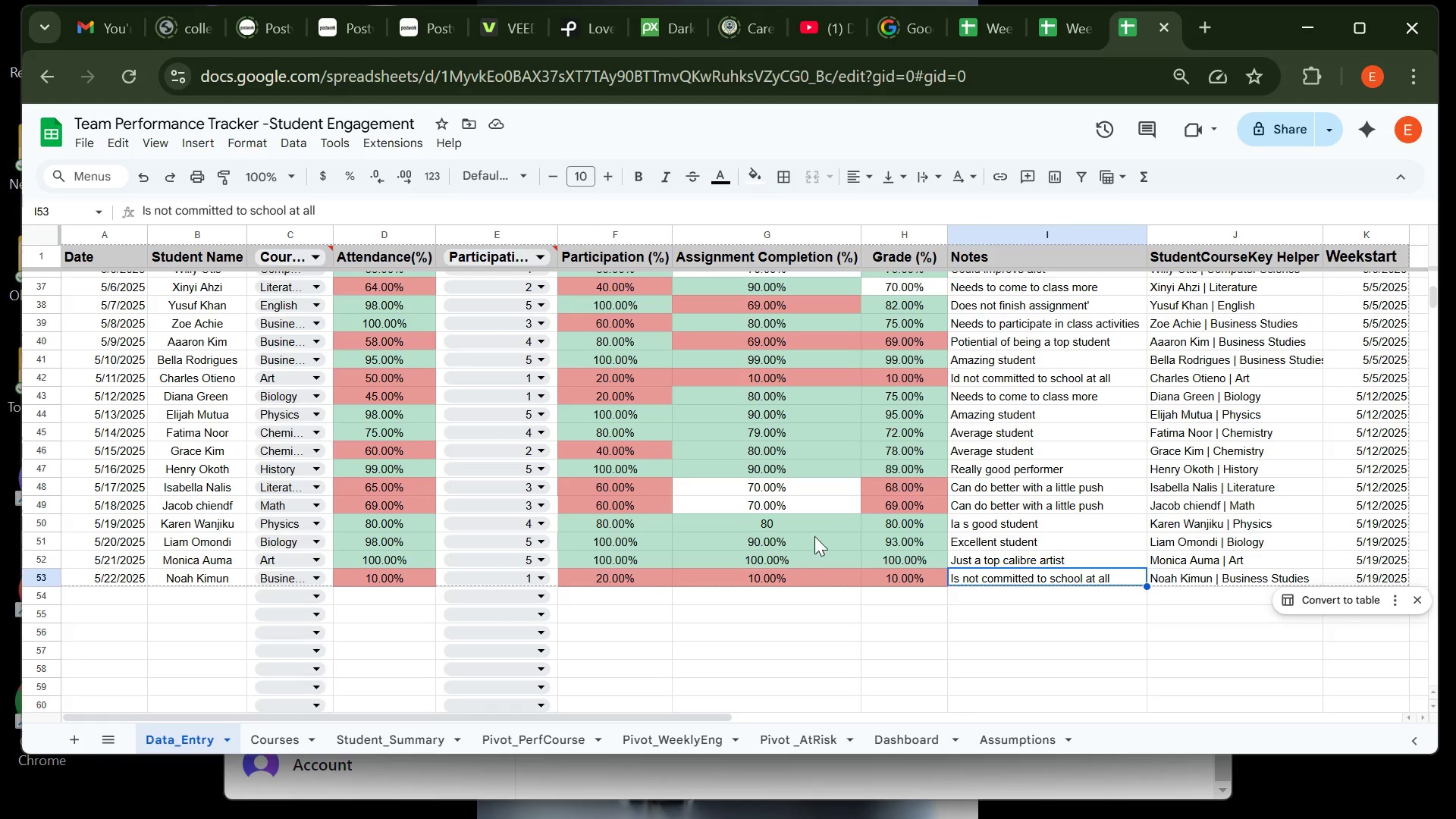 
wait(9.14)
 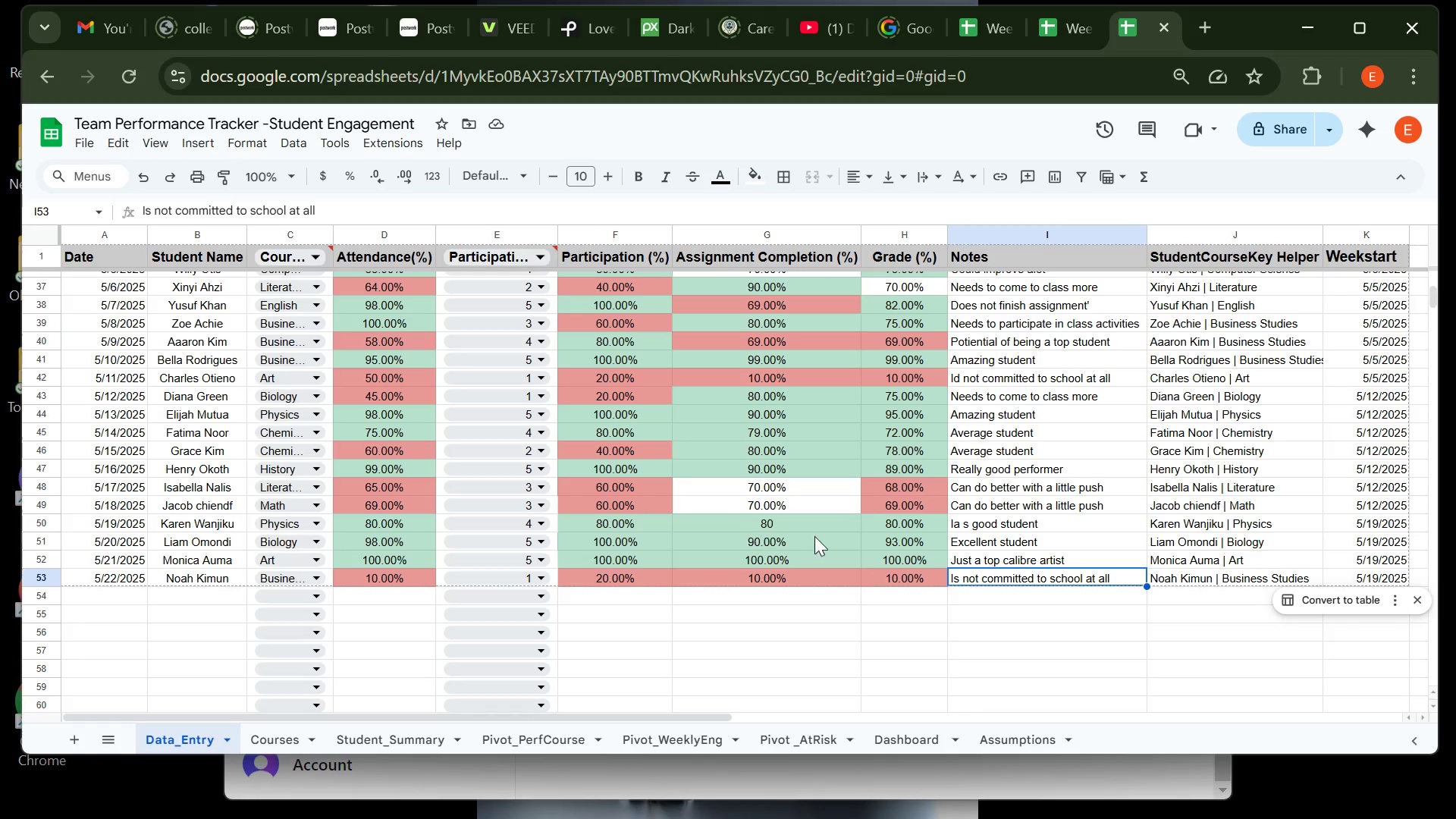 
left_click([892, 412])
 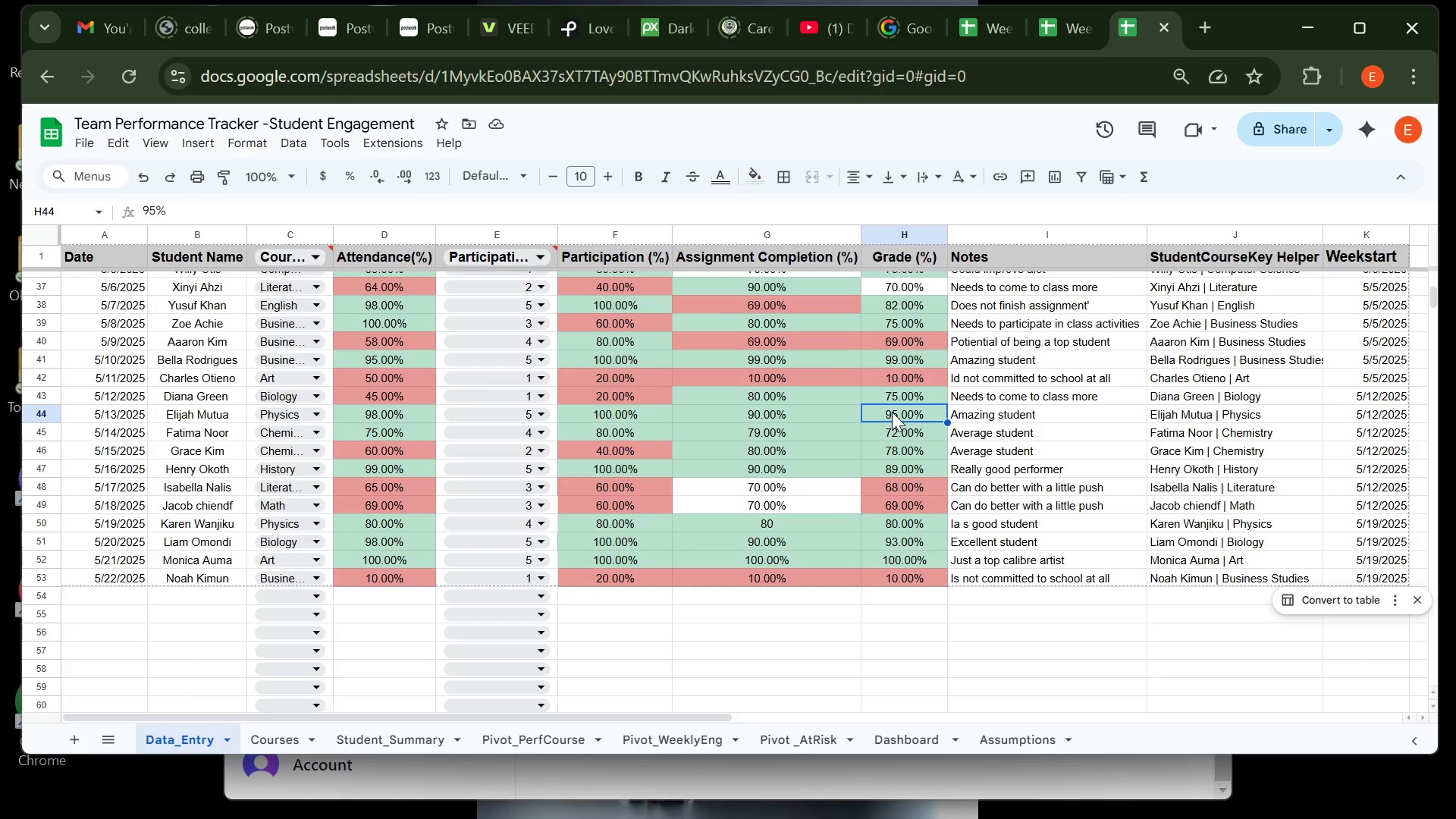 
double_click([892, 412])
 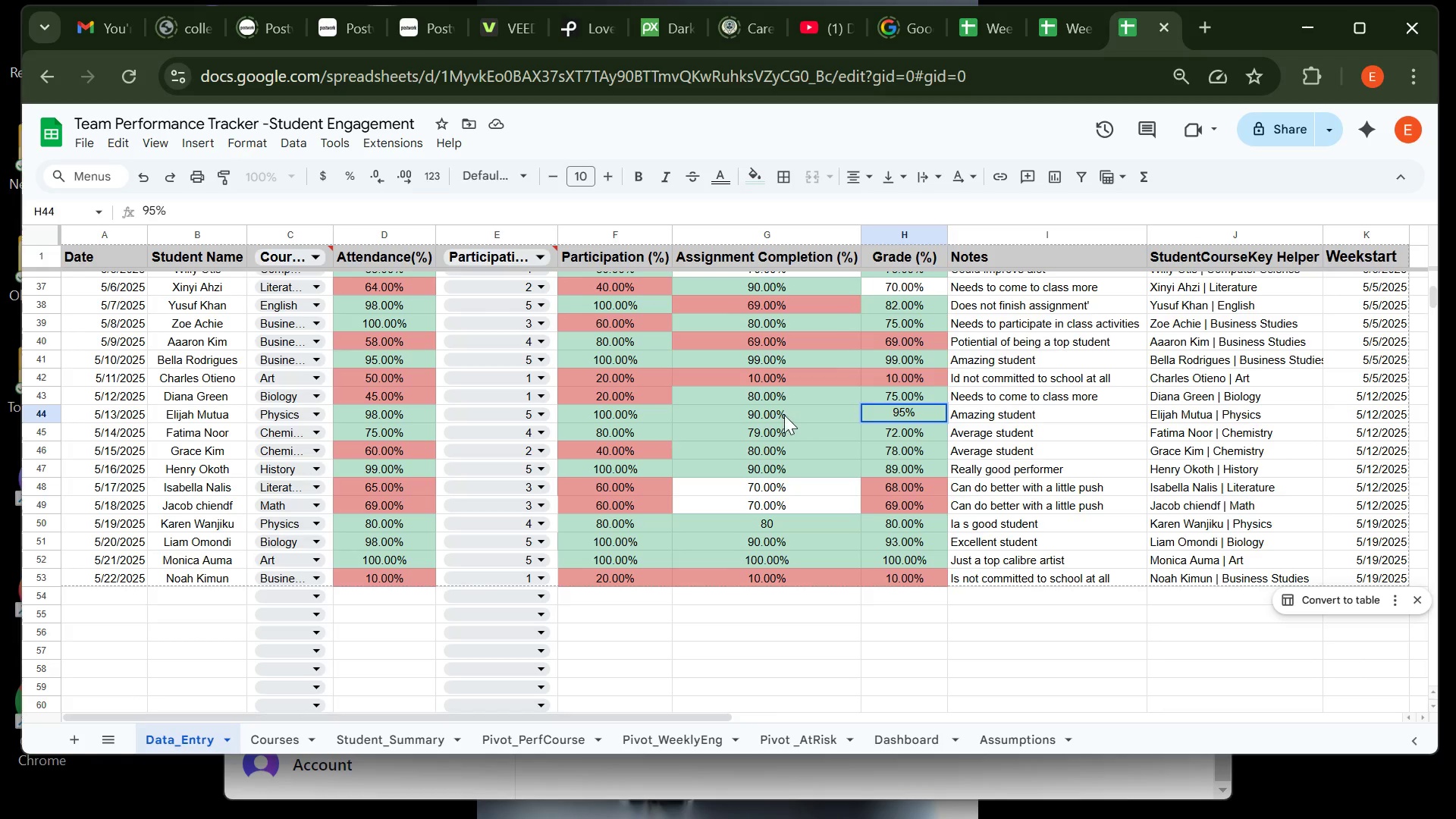 
left_click([767, 413])
 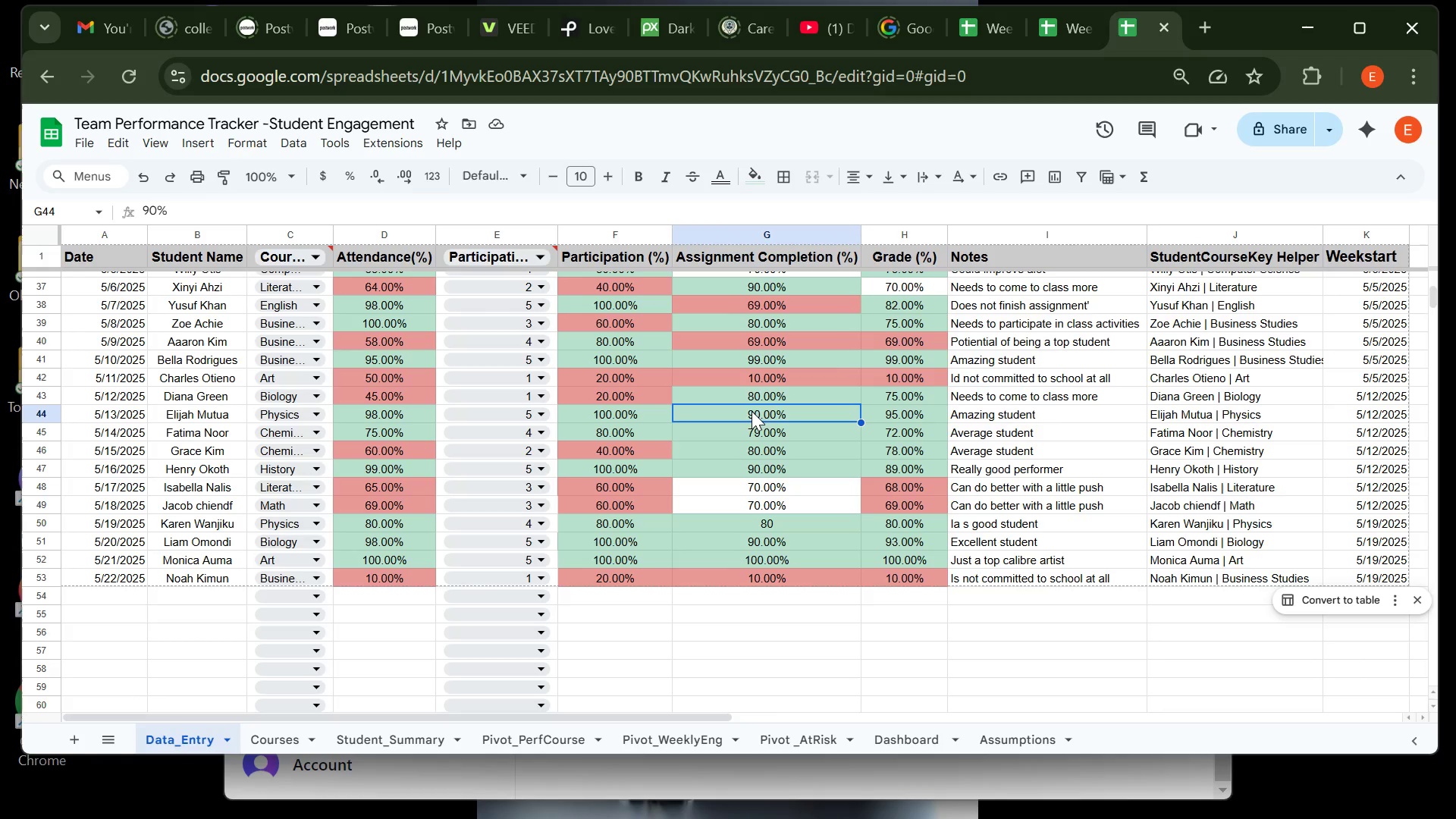 
double_click([752, 411])
 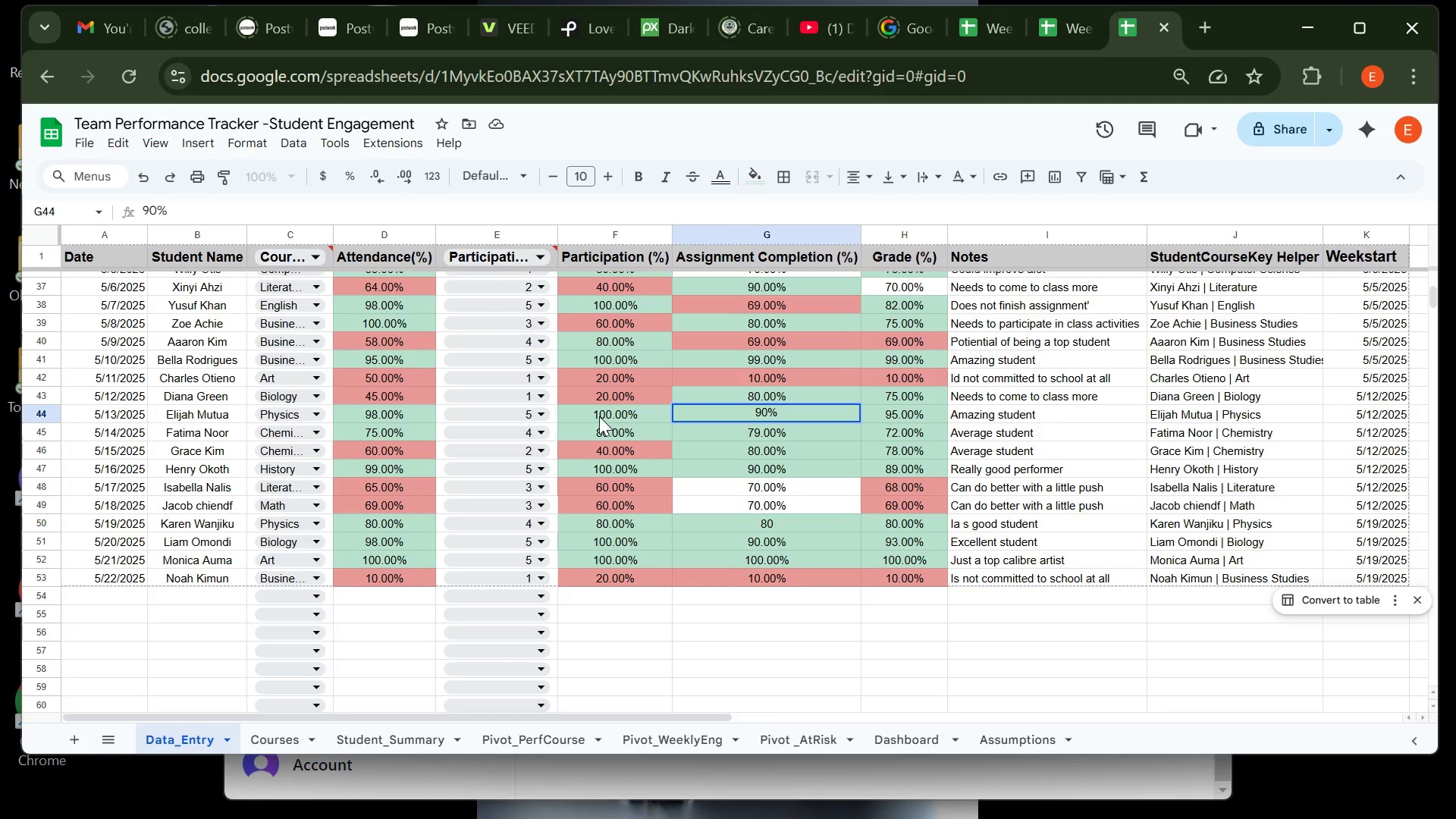 
double_click([599, 416])
 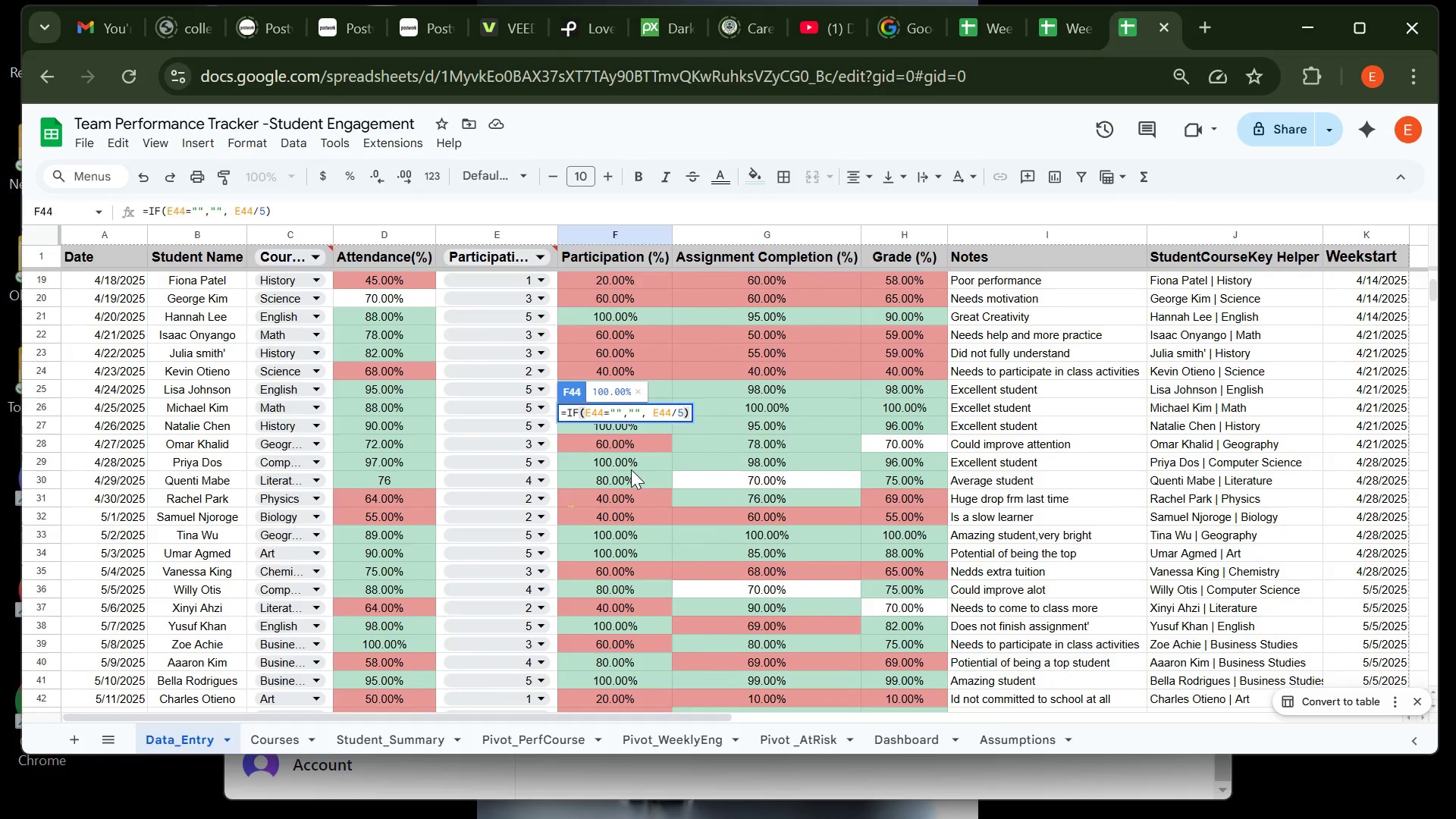 
wait(15.46)
 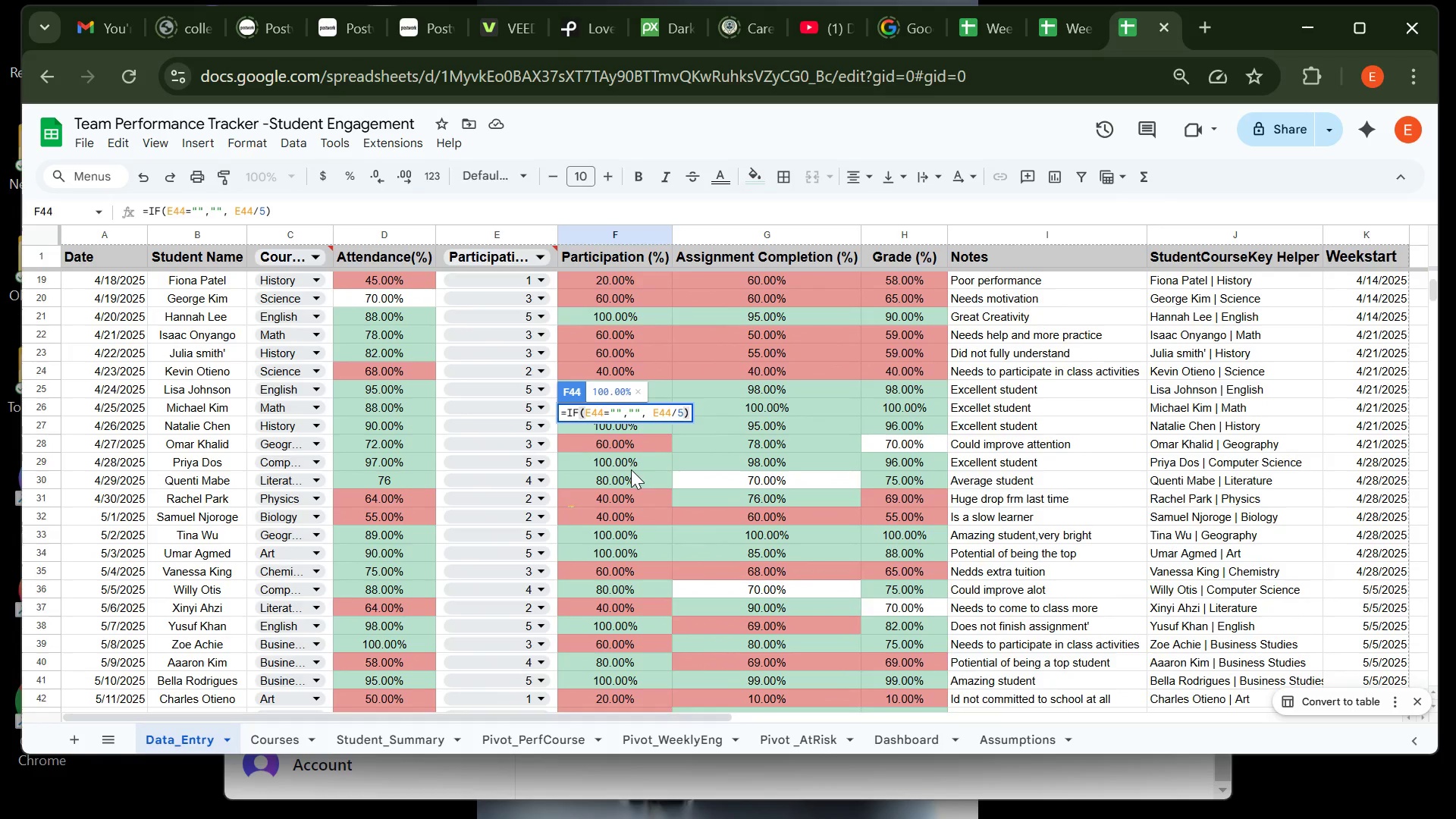 
double_click([601, 473])
 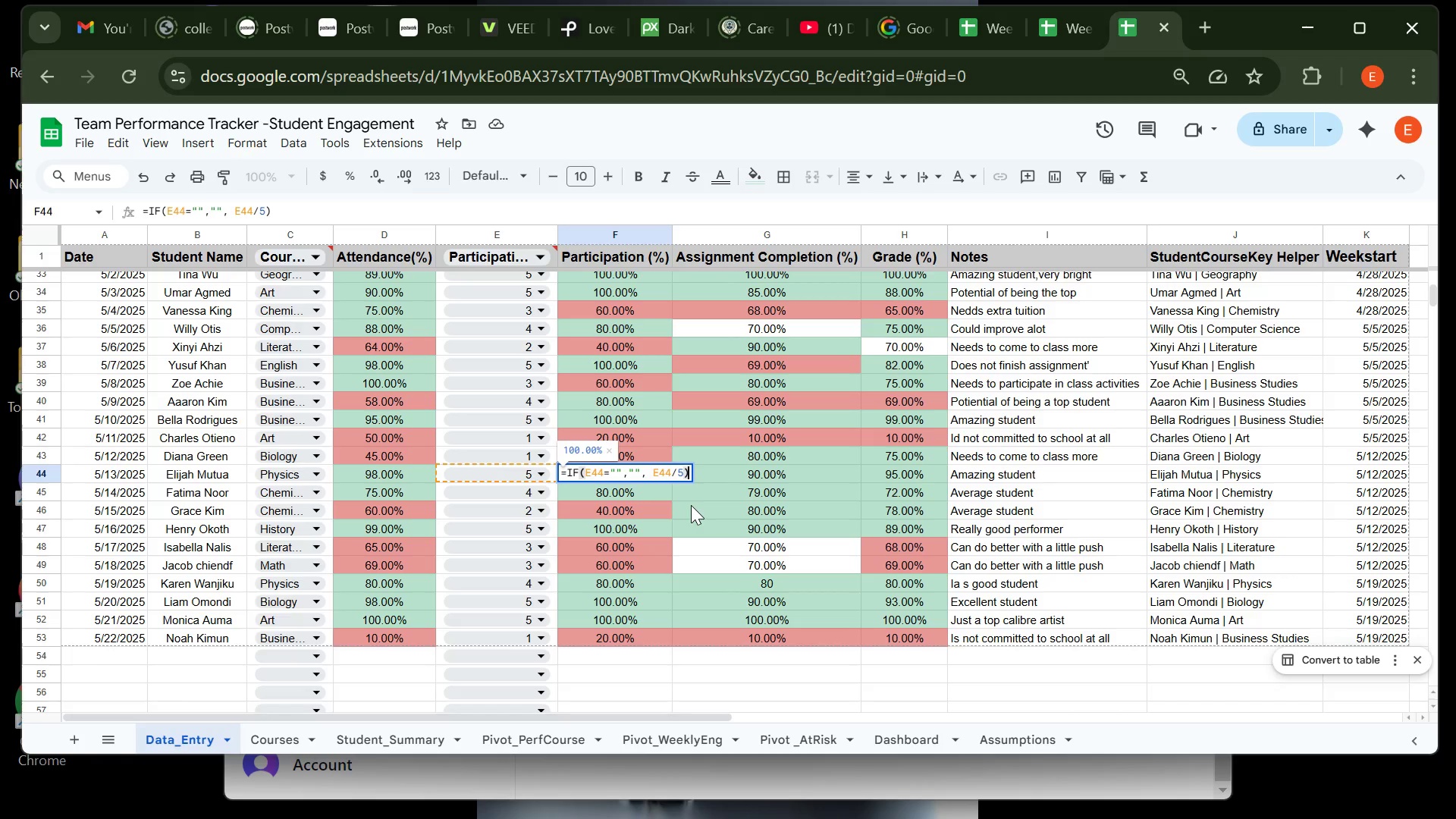 
left_click([691, 505])
 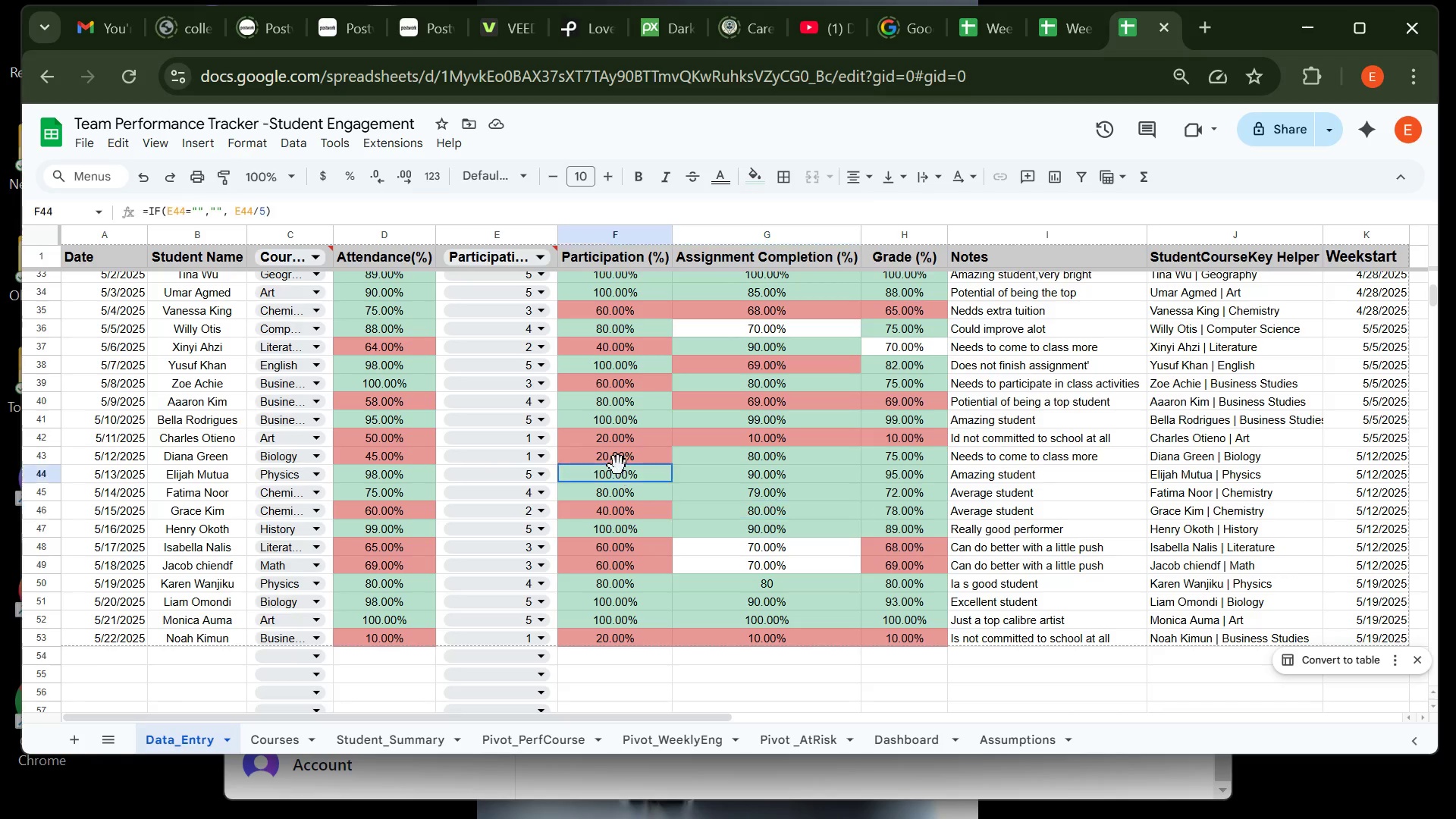 
left_click([618, 466])
 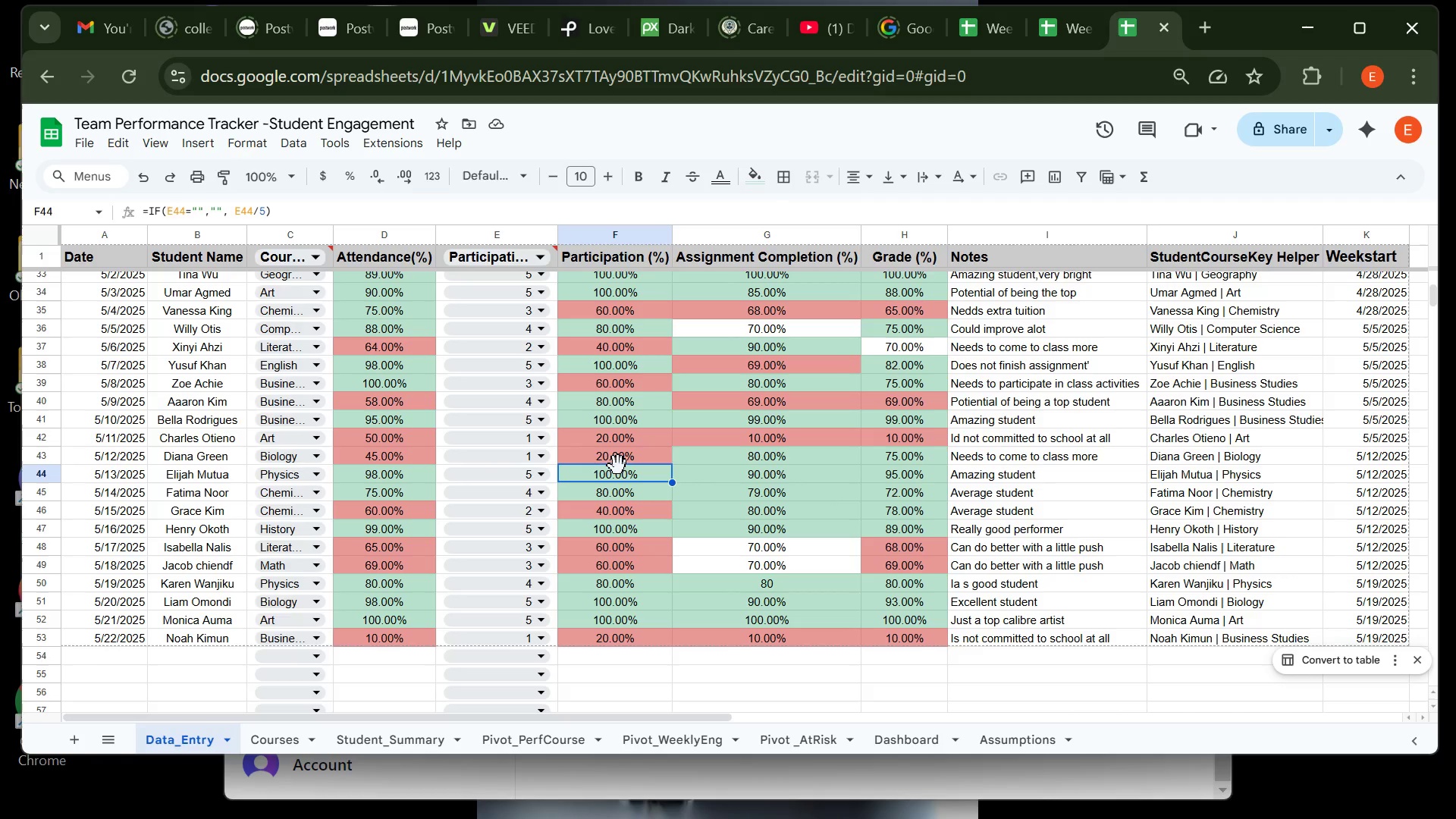 
type(80)
 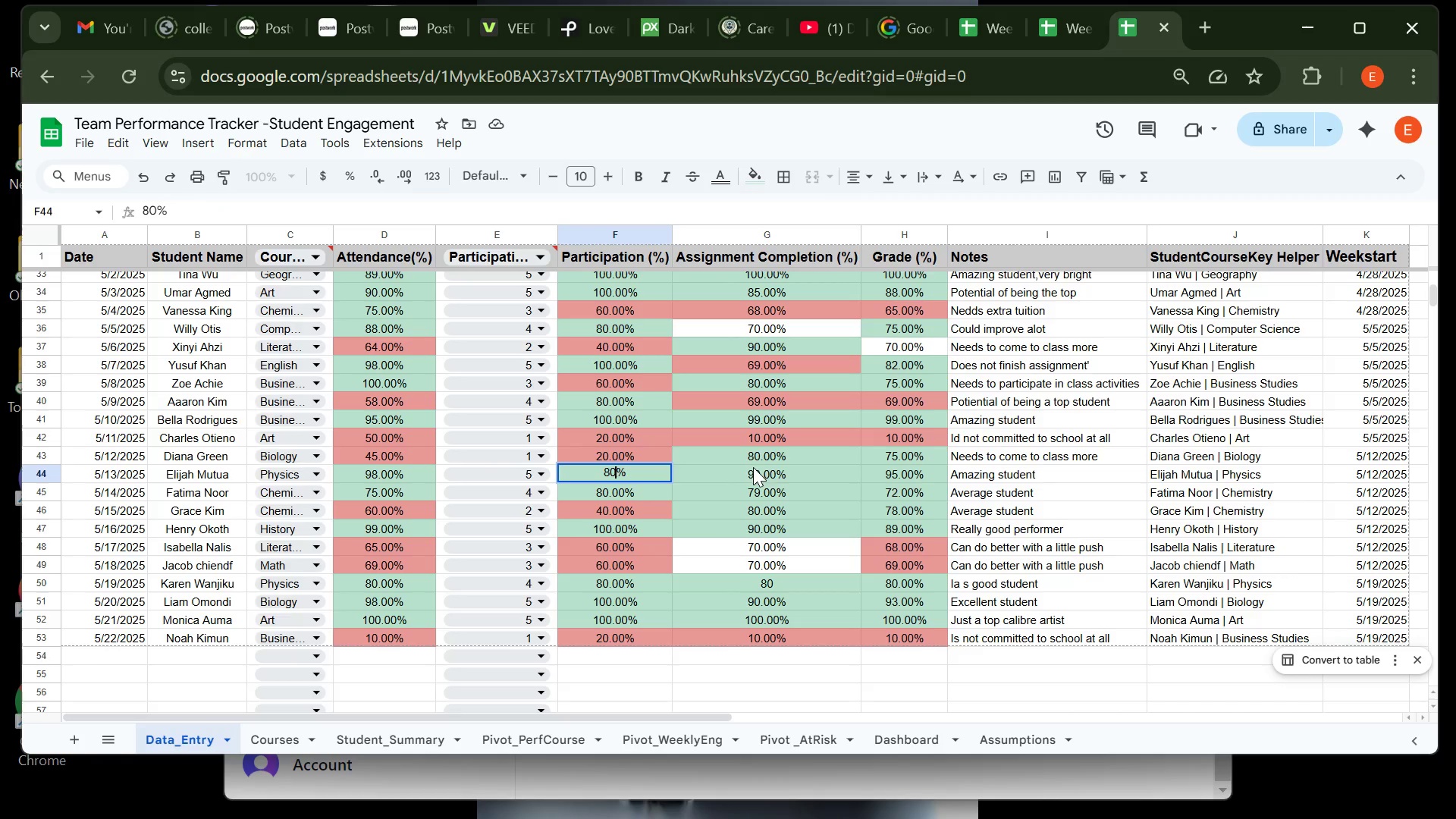 
left_click([753, 467])
 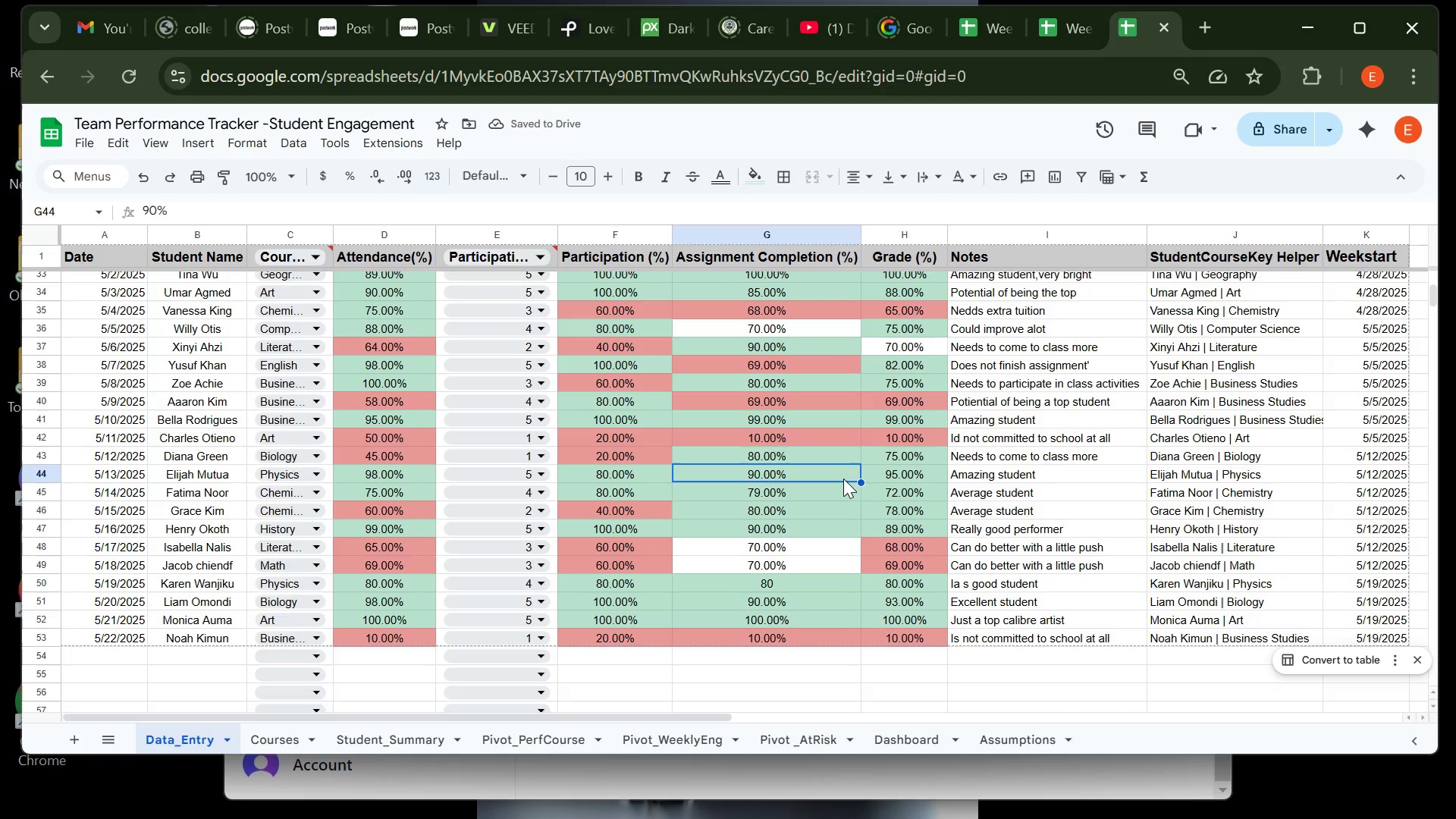 
type(85)
 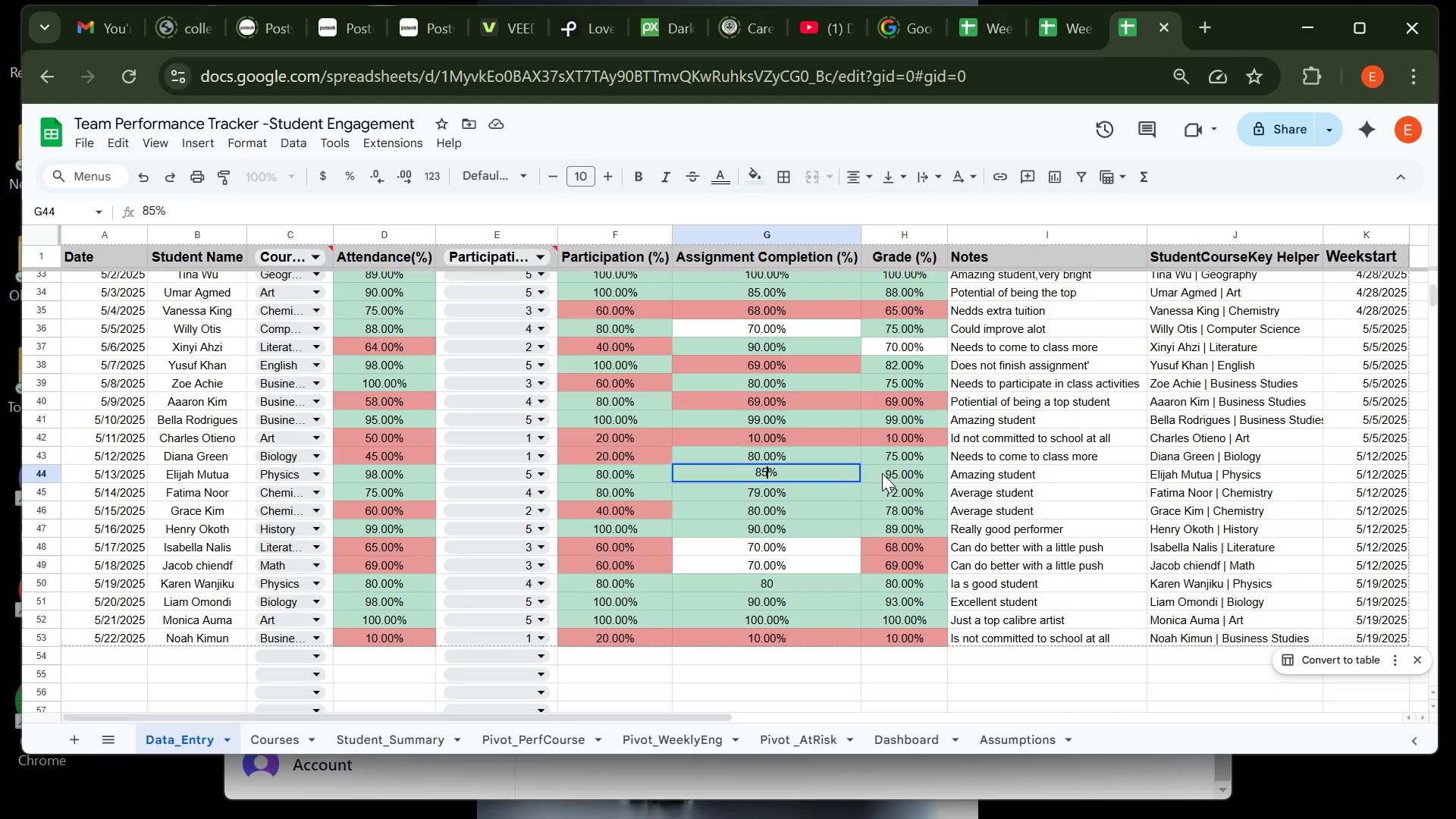 
left_click([882, 473])
 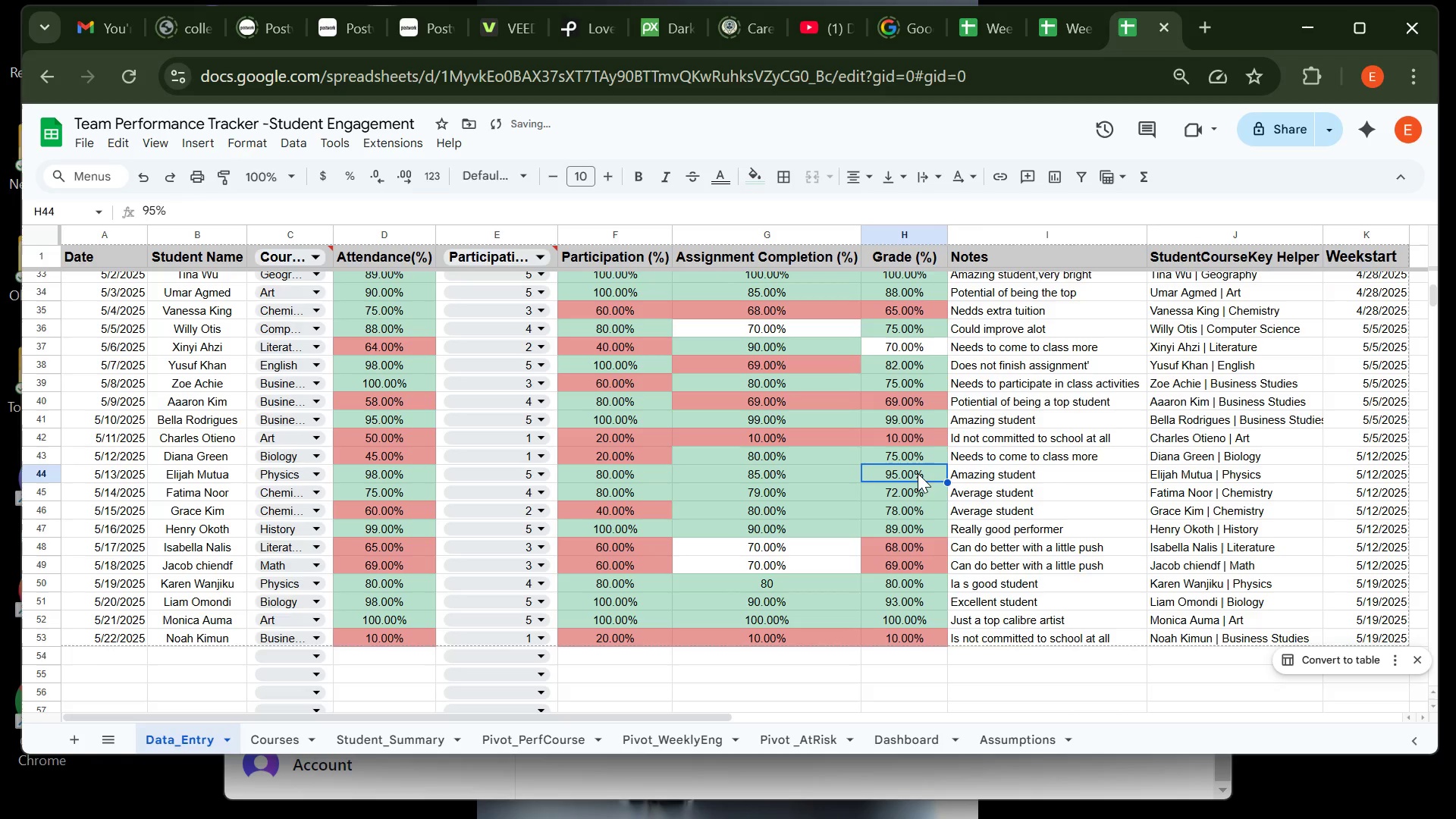 
type(88)
 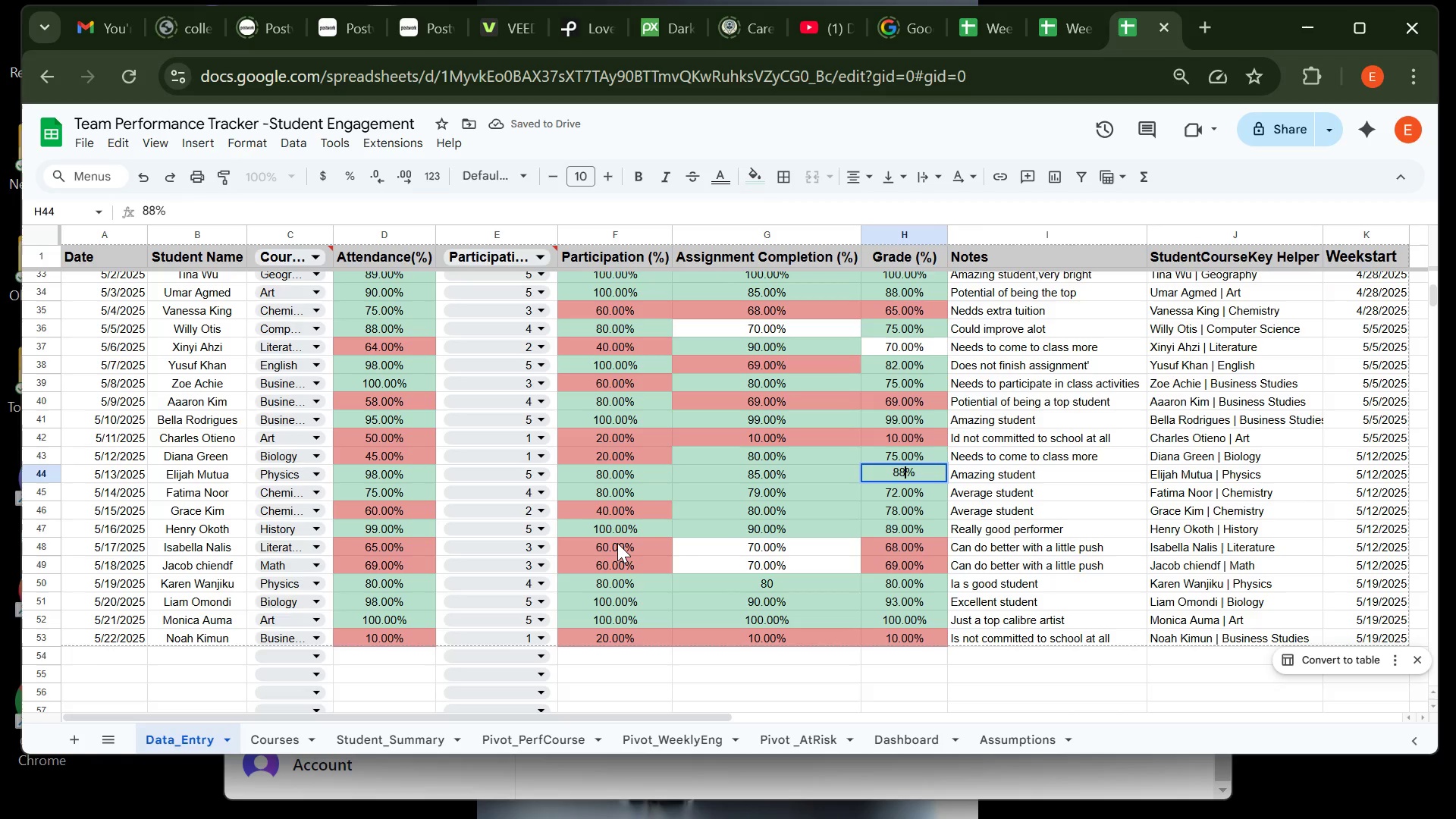 
left_click([617, 534])
 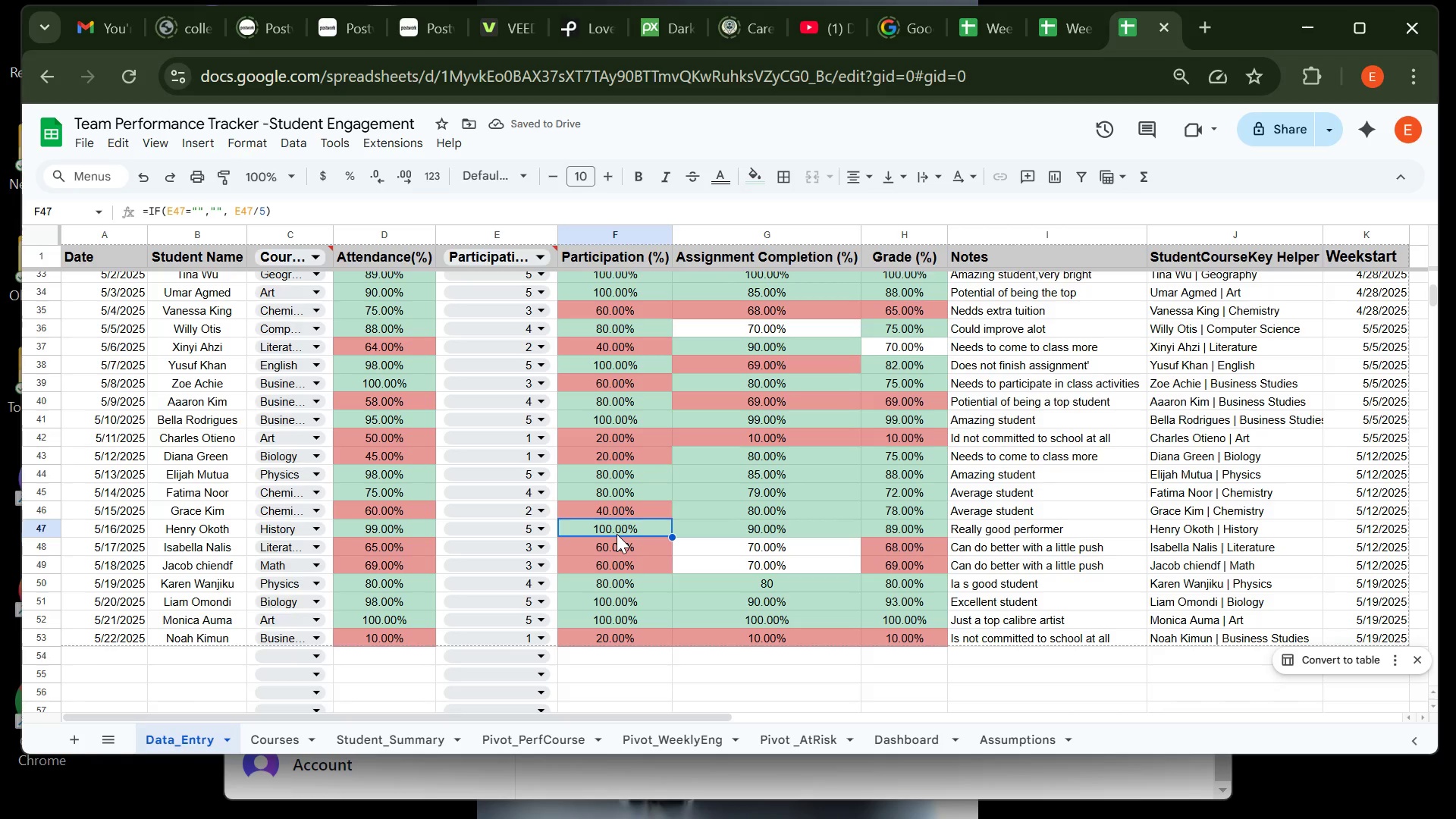 
type(89)
 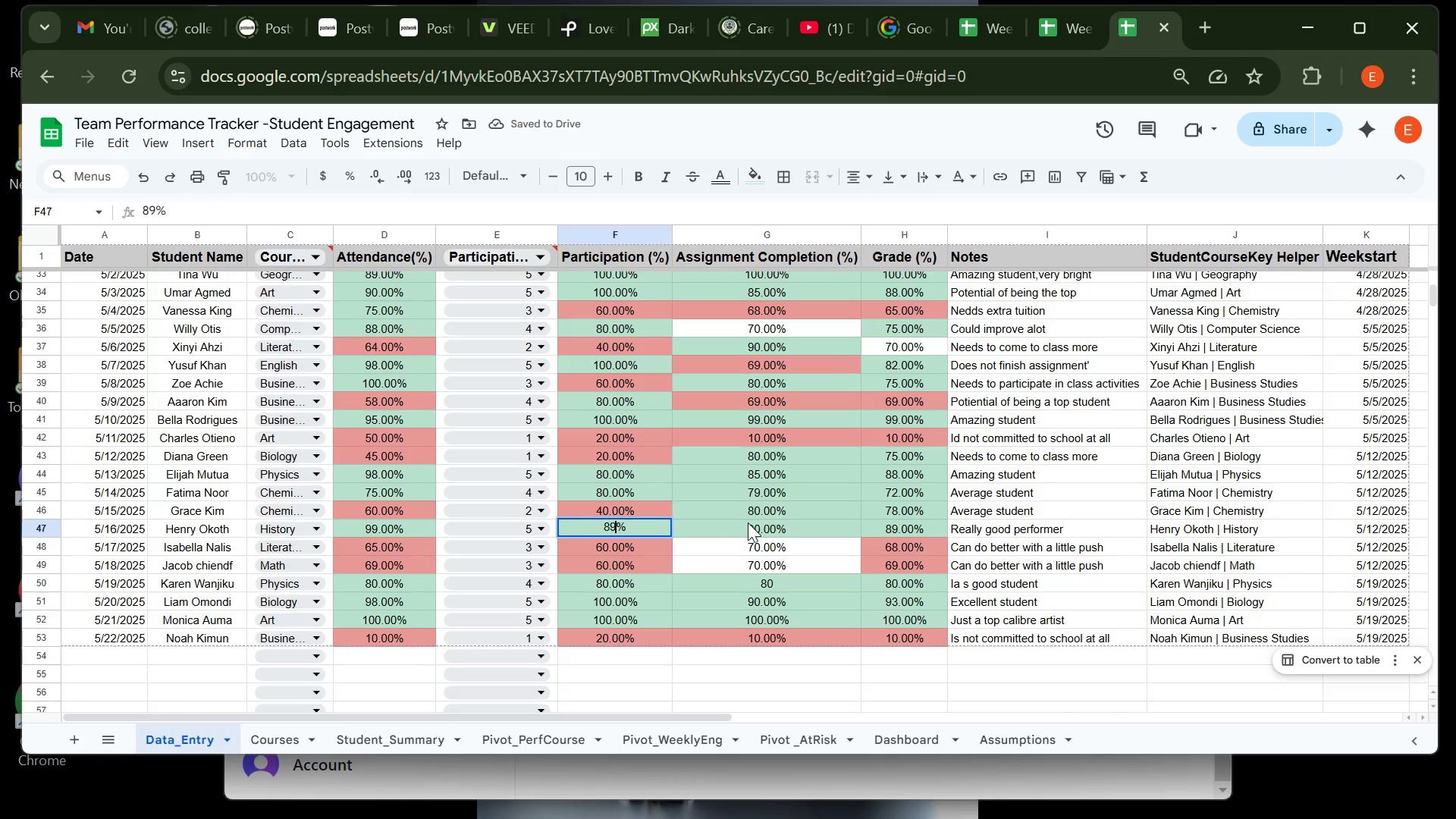 
left_click([748, 522])
 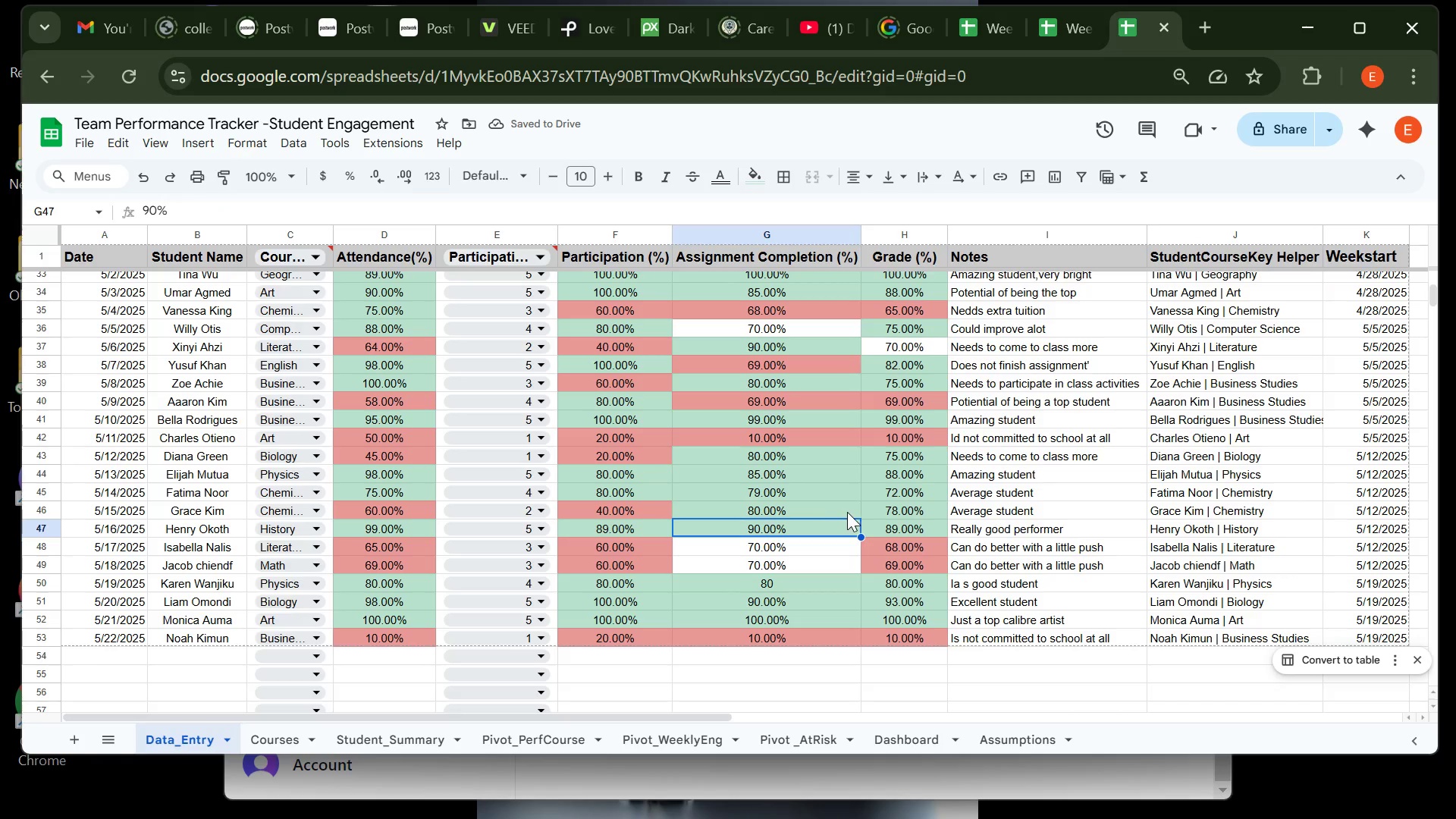 
wait(8.51)
 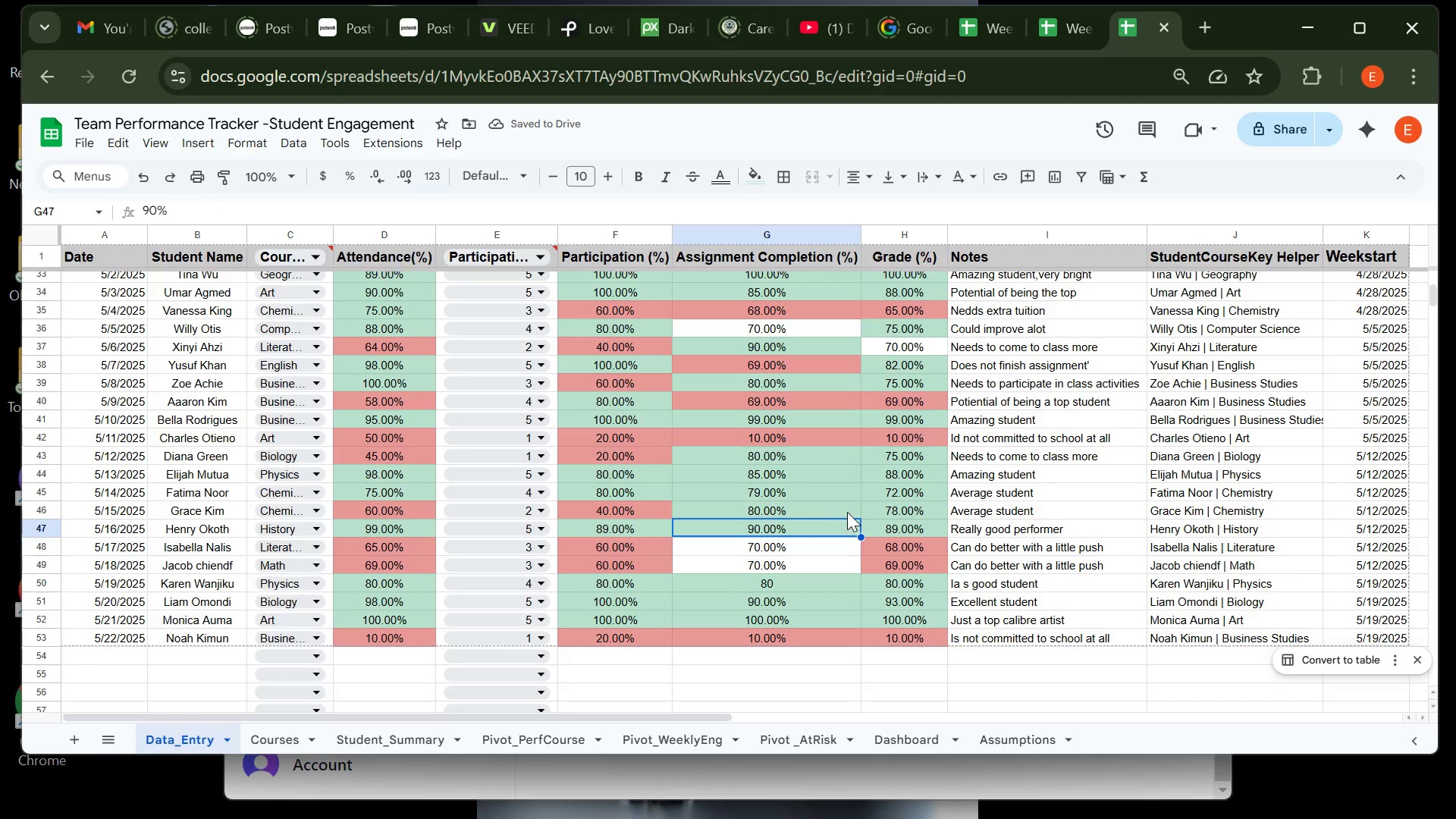 
left_click([616, 597])
 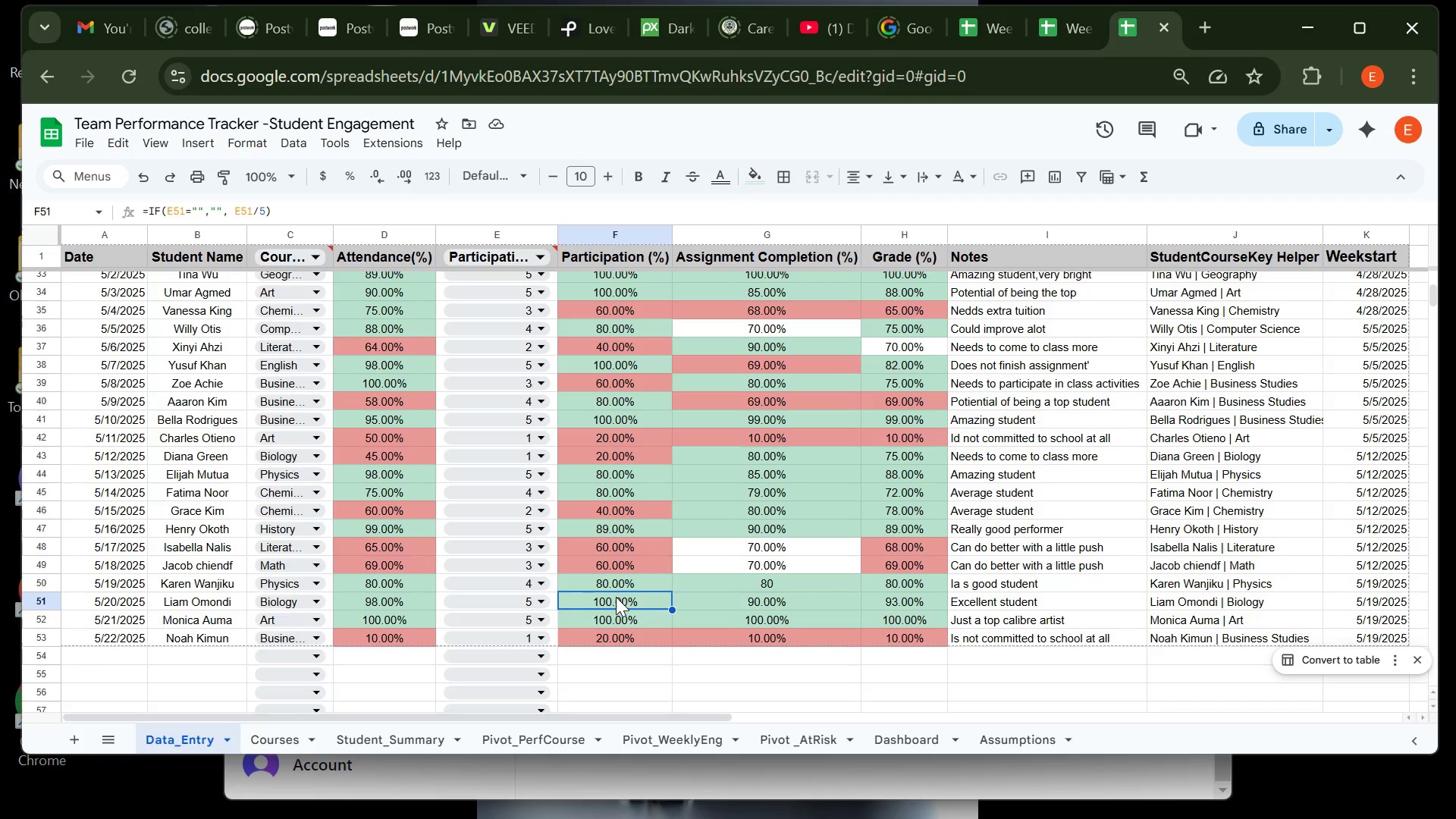 
type(90)
 